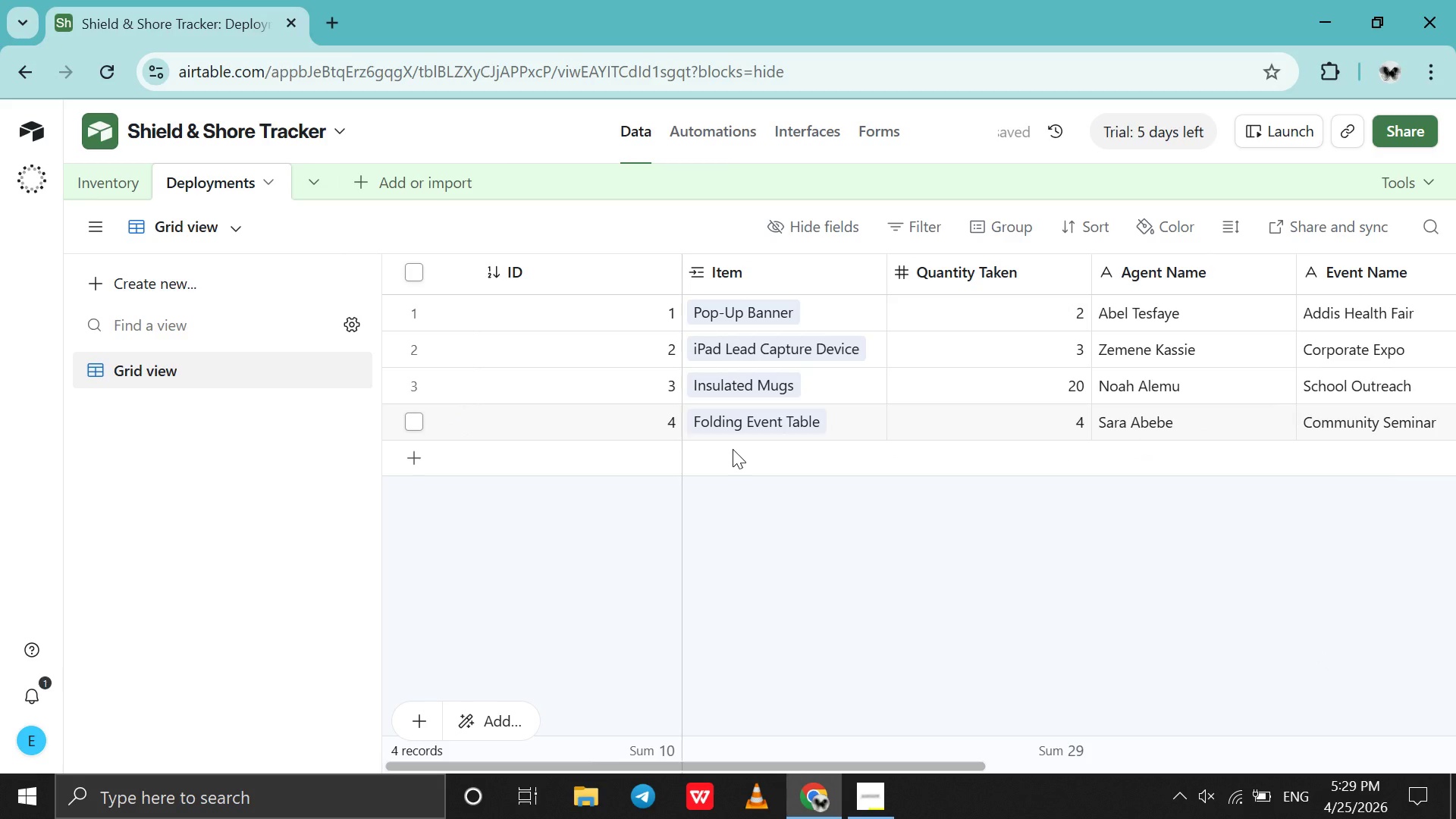 
left_click([733, 449])
 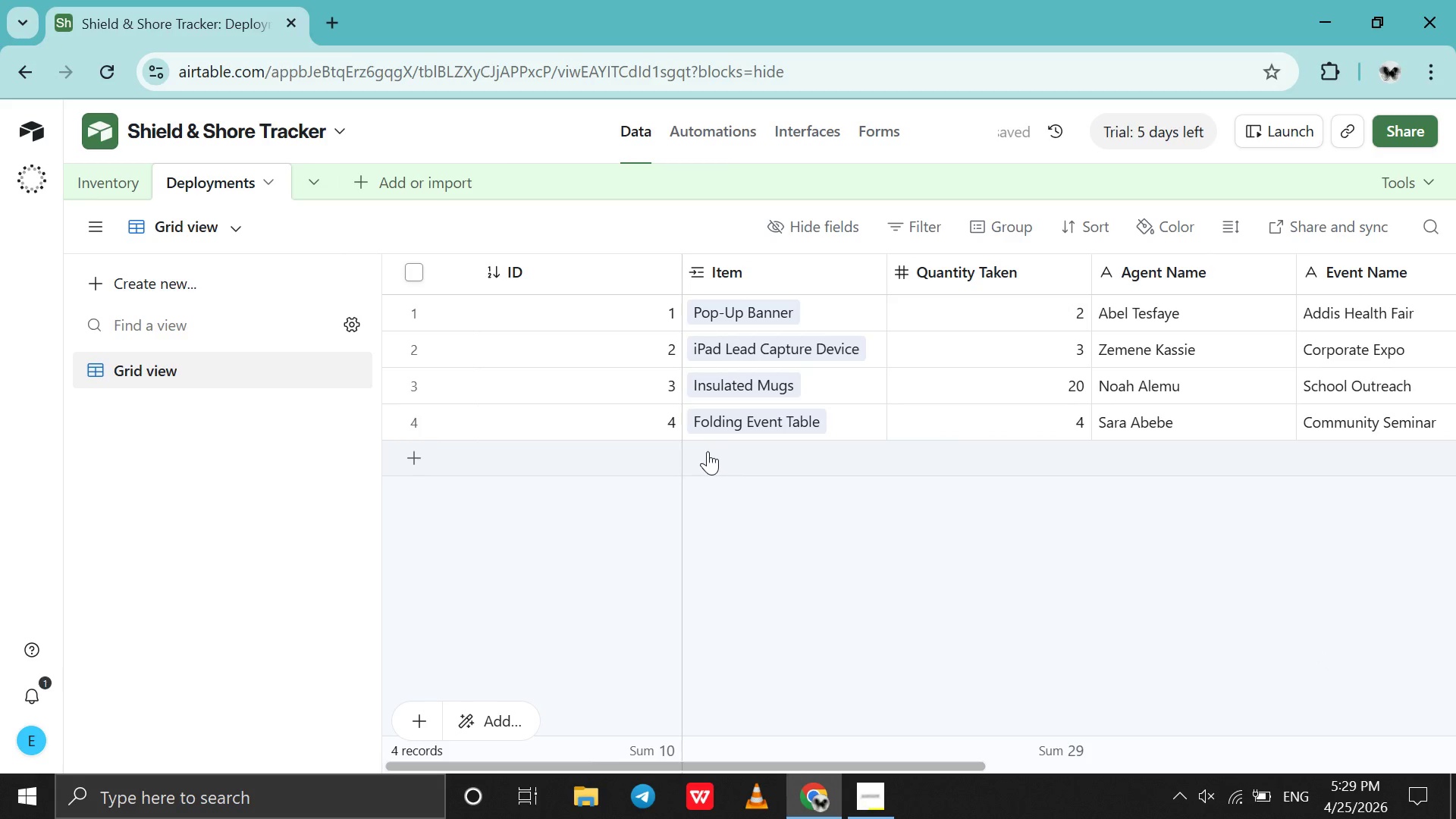 
left_click([708, 451])
 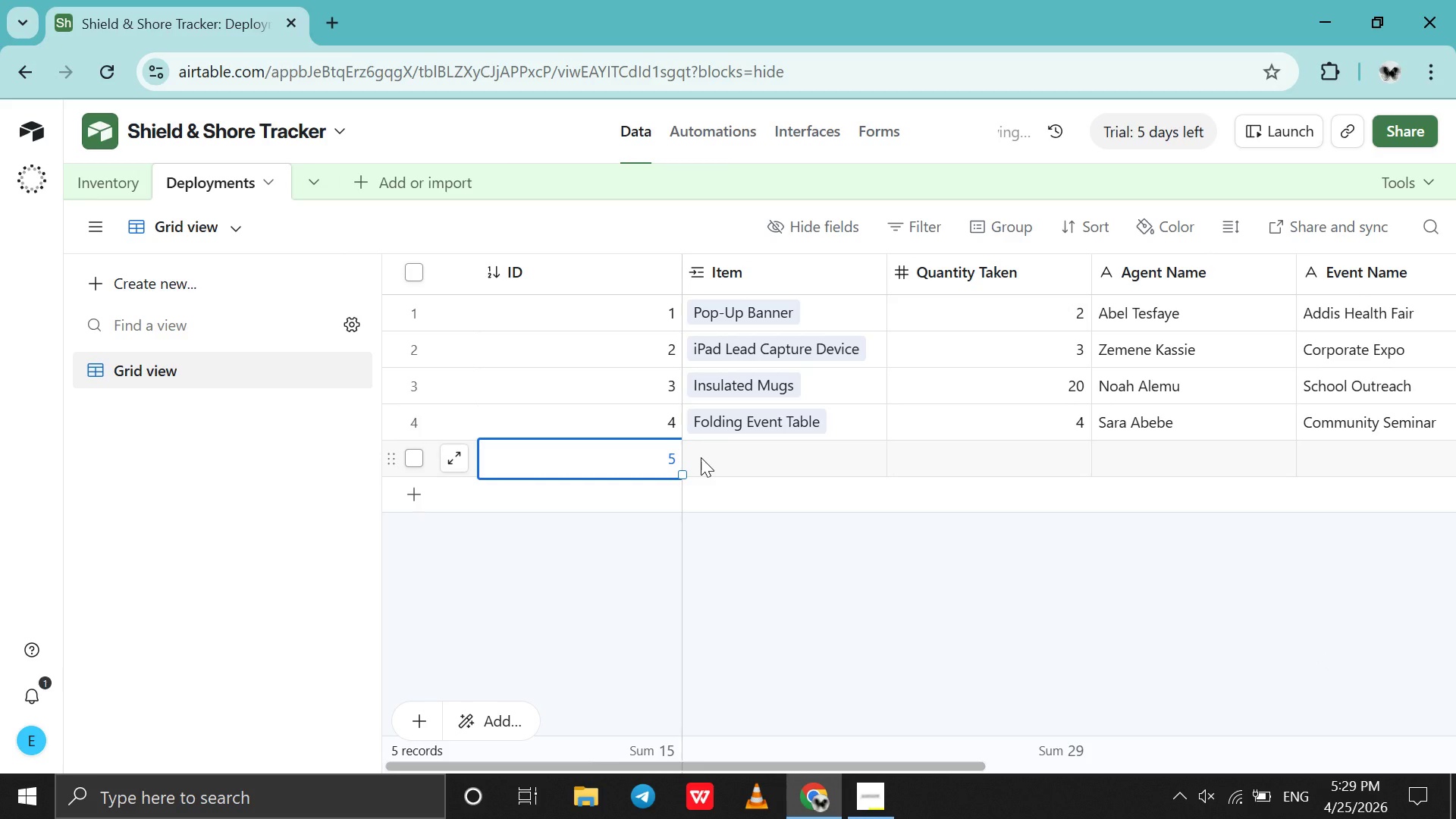 
left_click([701, 457])
 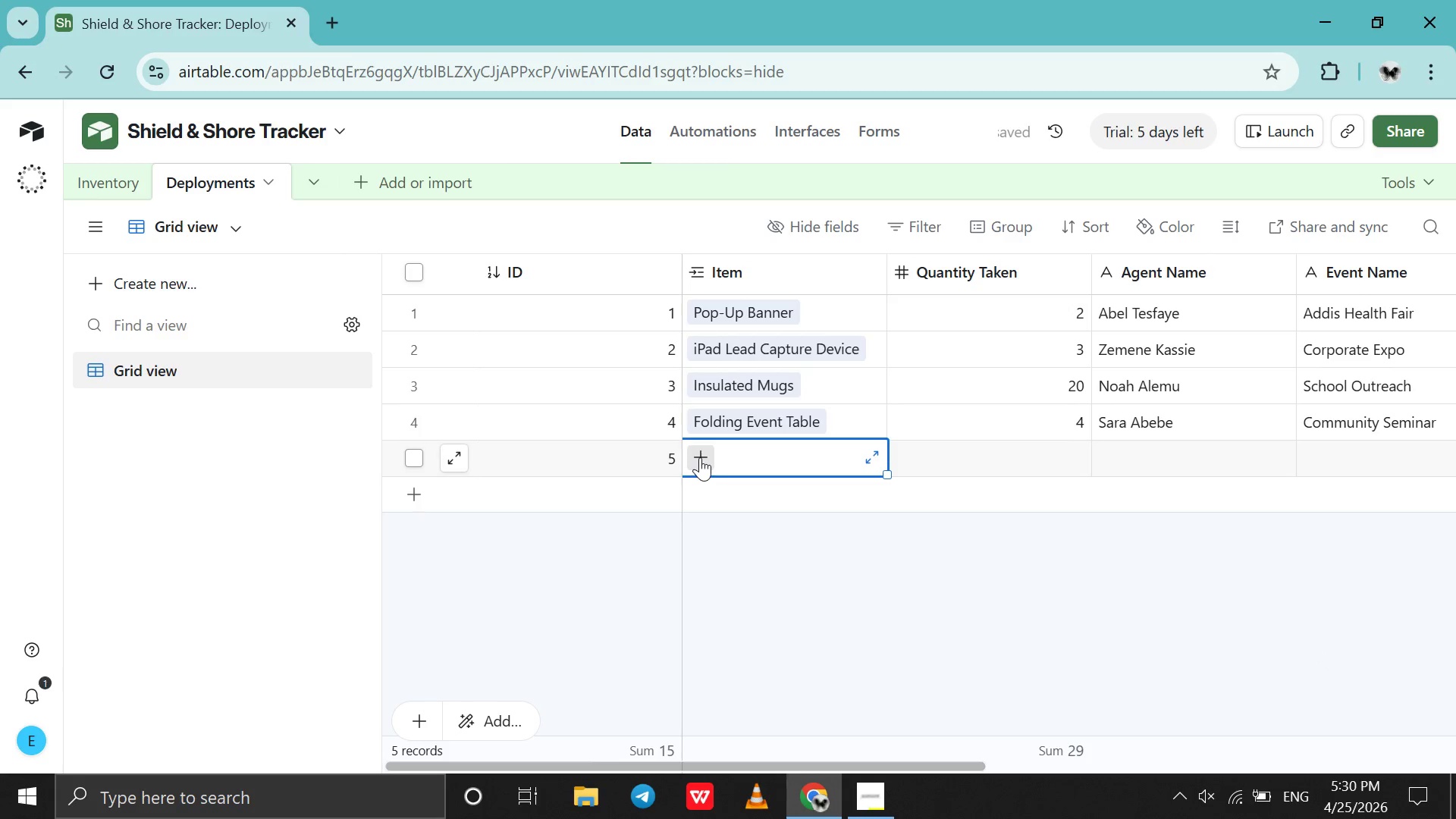 
double_click([700, 457])
 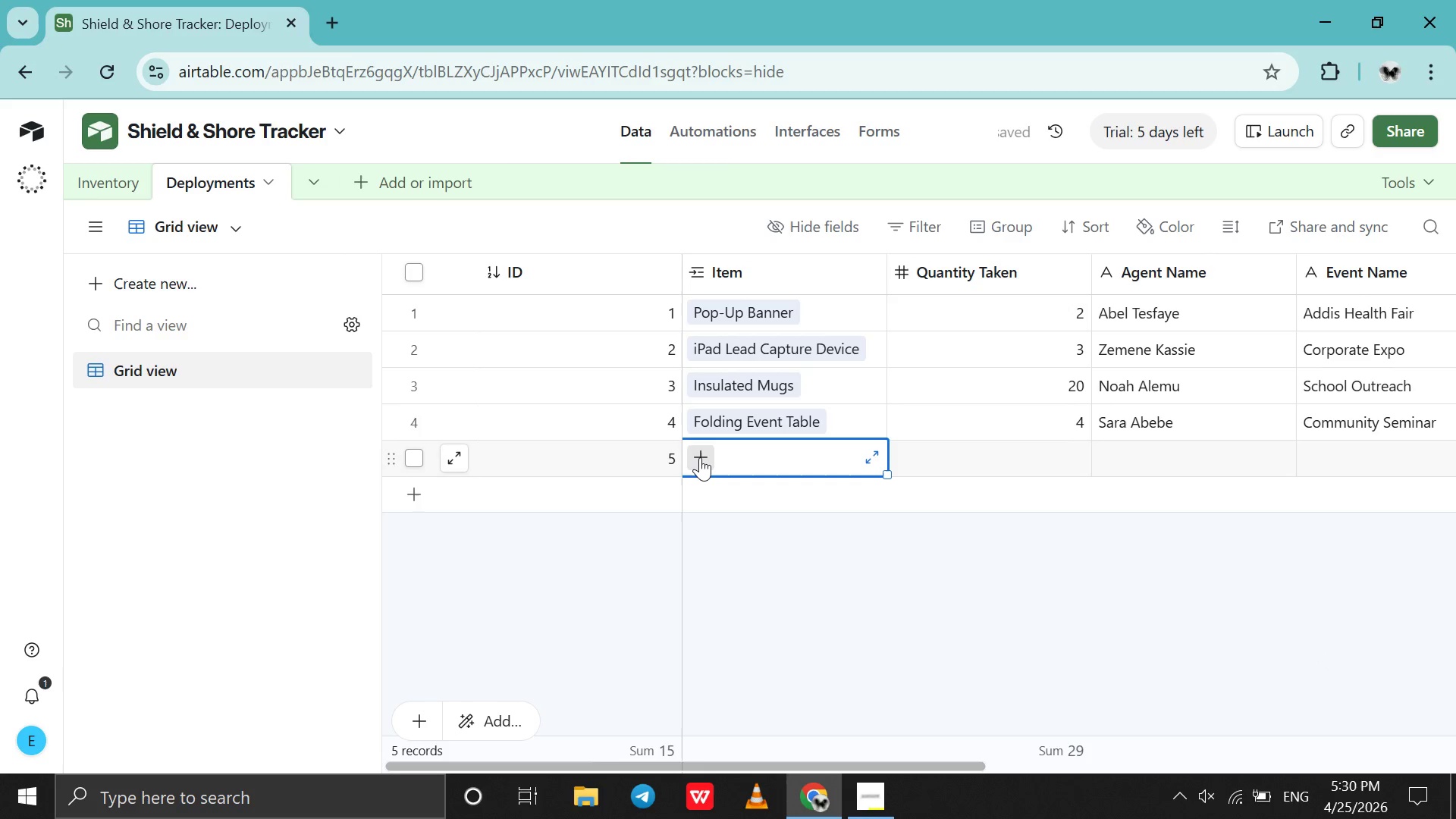 
left_click([700, 457])
 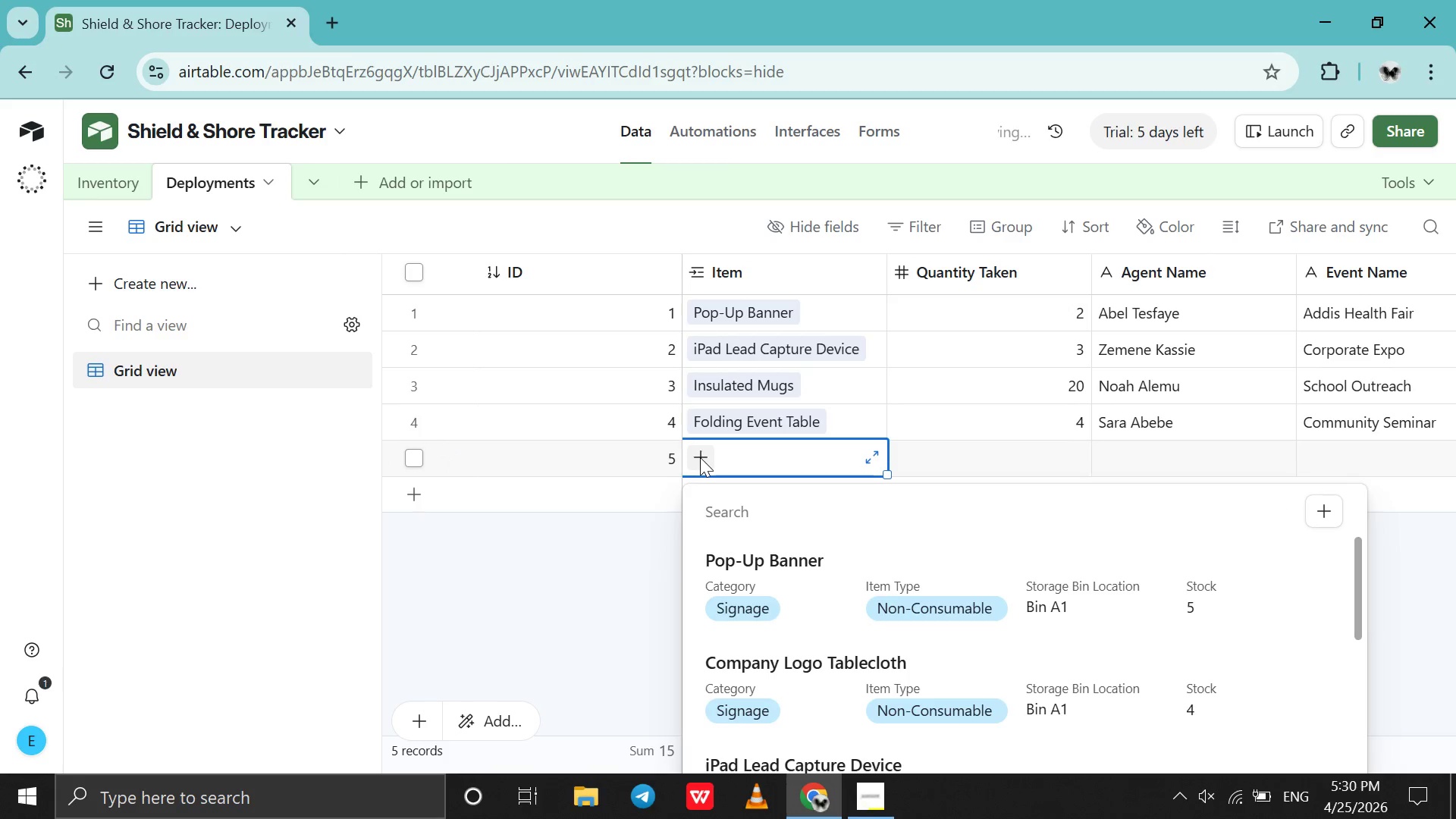 
type(fir)
 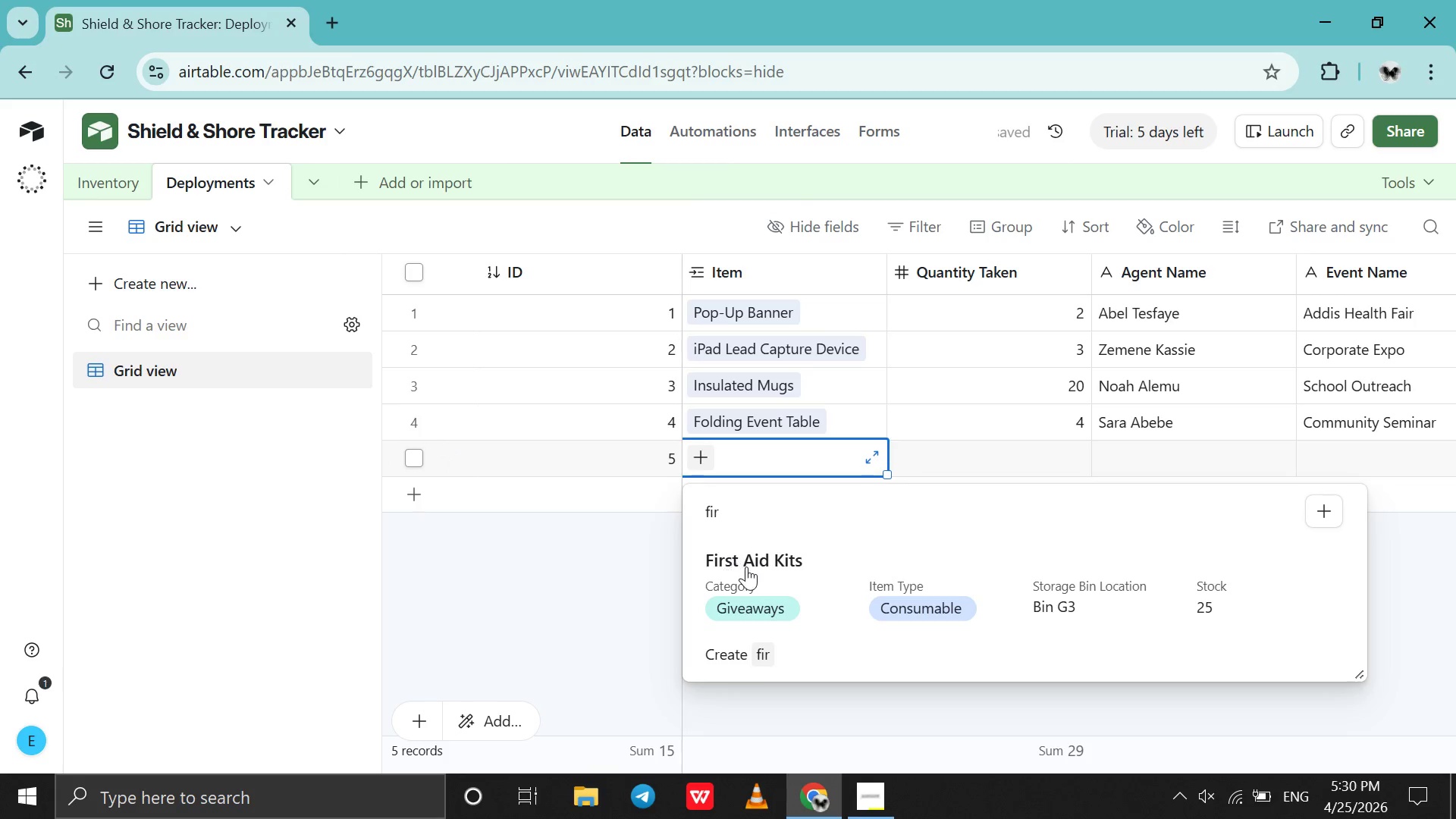 
left_click([746, 566])
 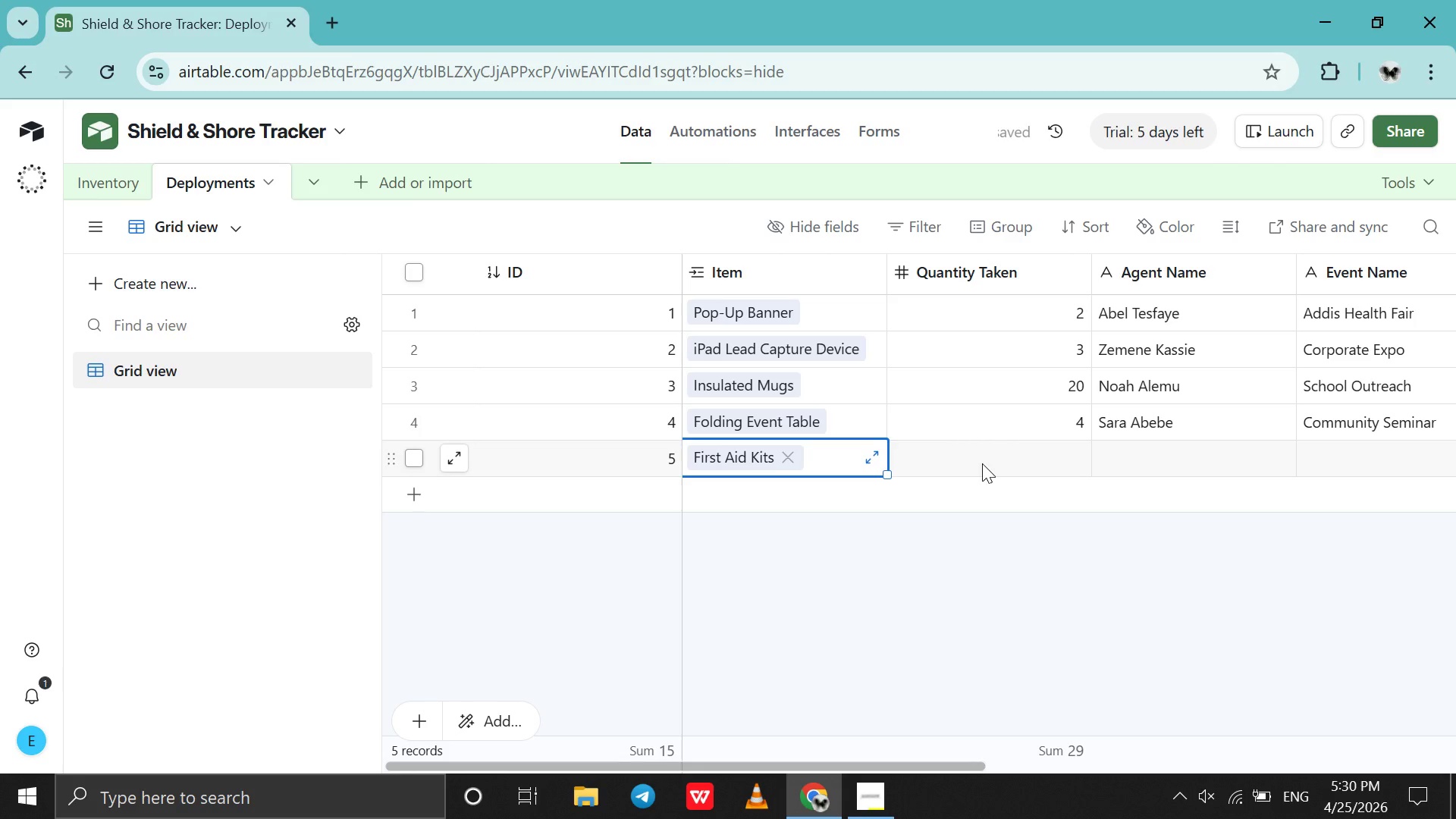 
double_click([982, 463])
 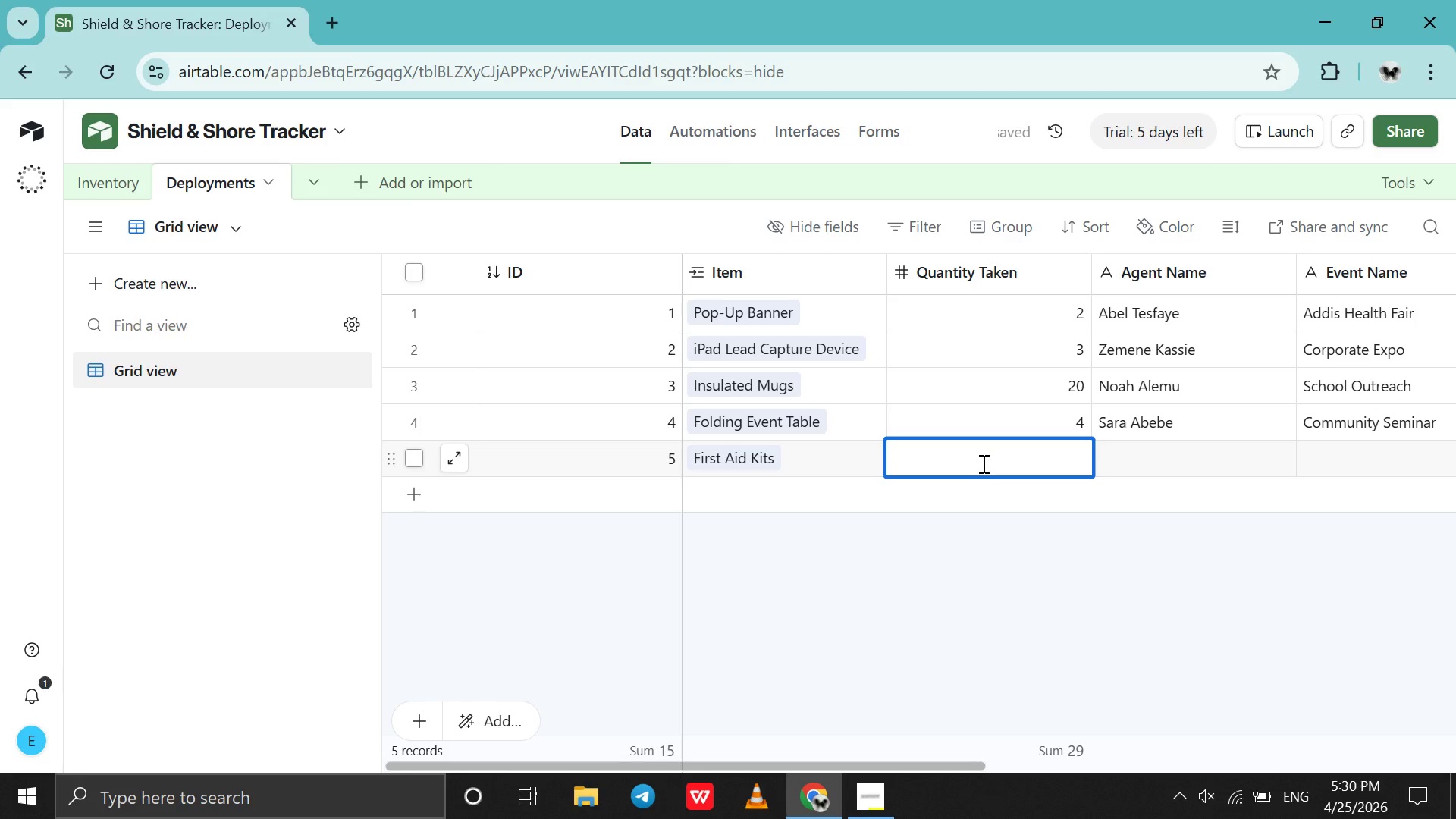 
type(10)
 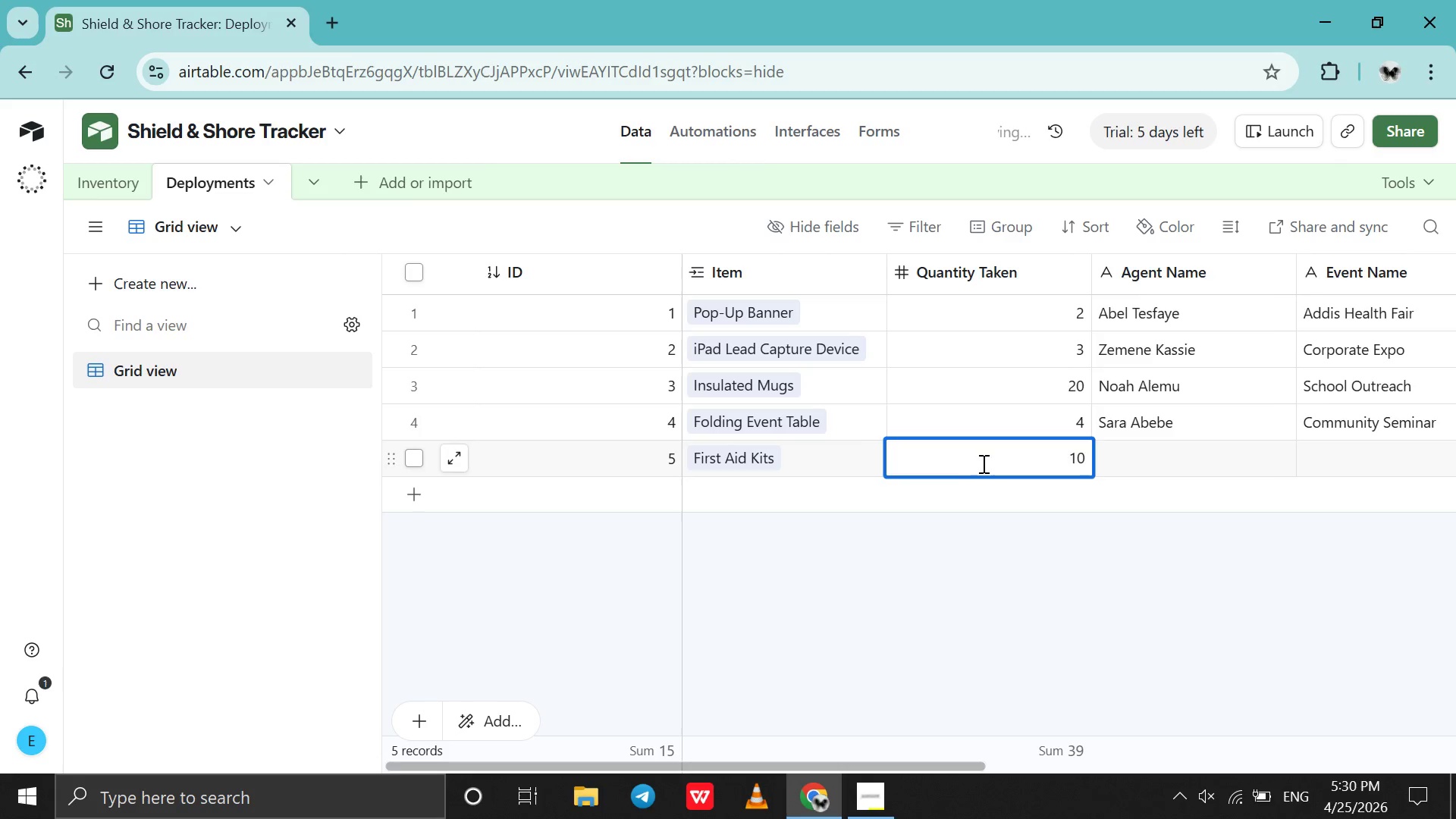 
scroll: coordinate [982, 463], scroll_direction: none, amount: 0.0
 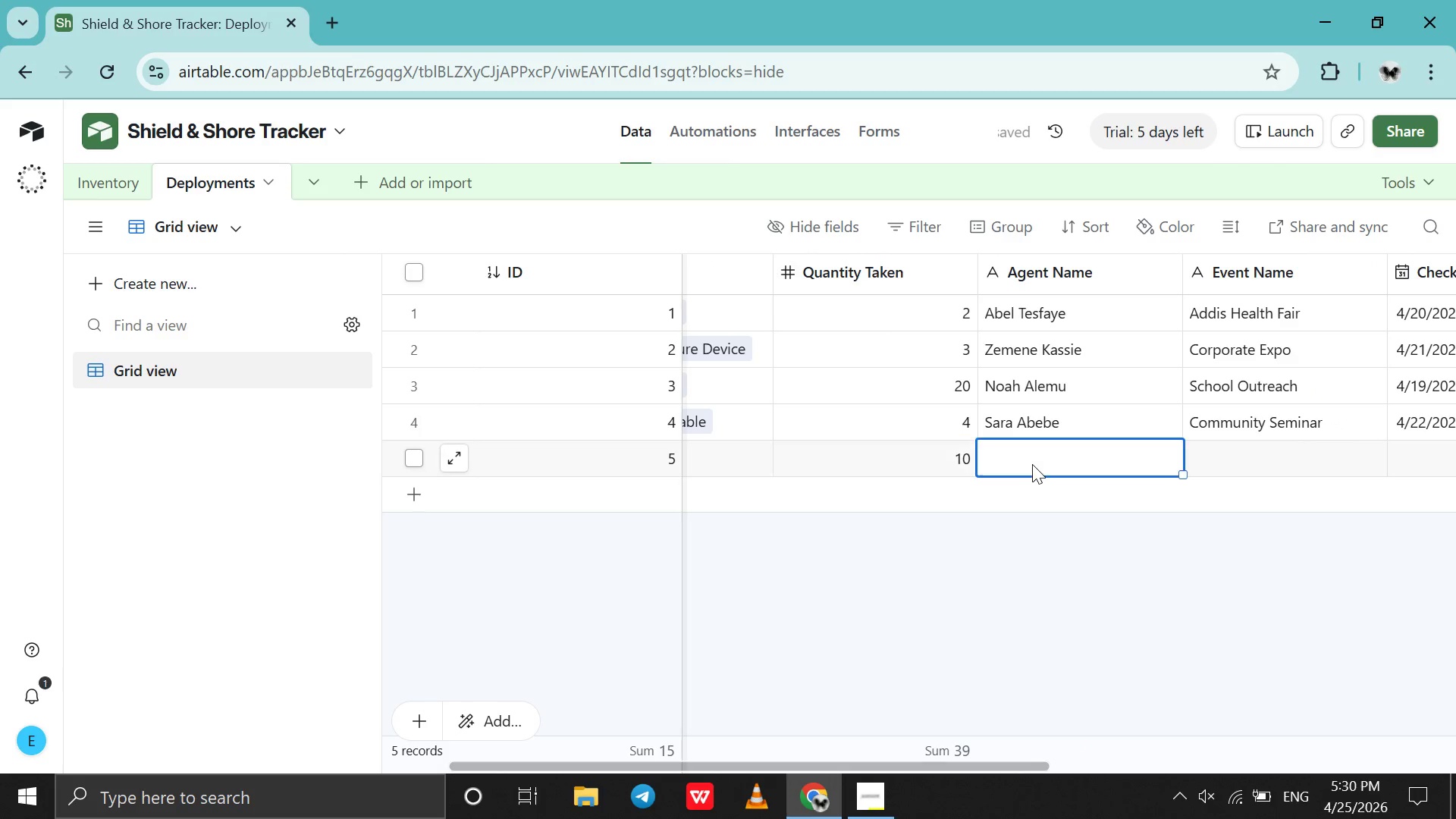 
double_click([1032, 464])
 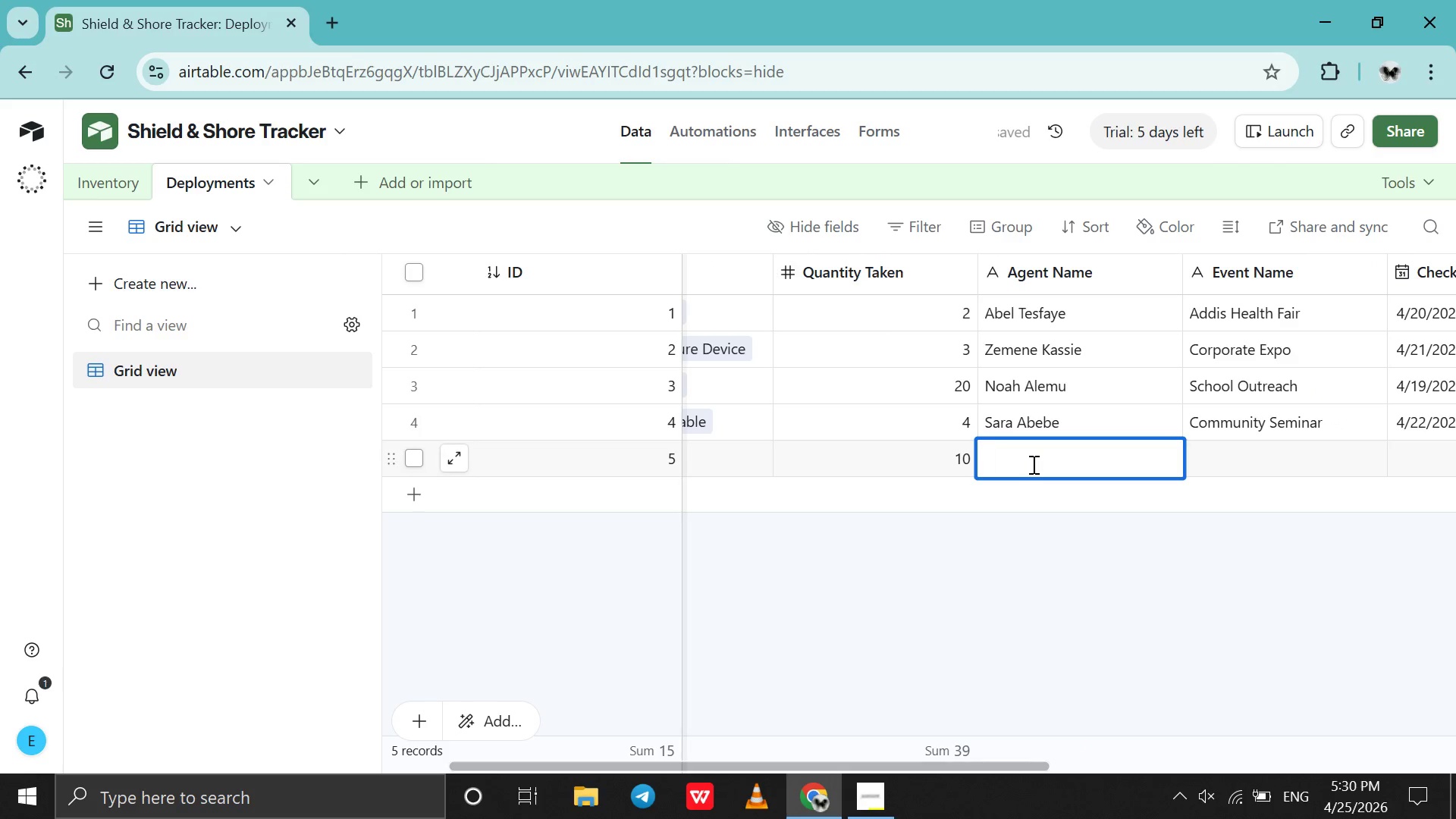 
type(Dani)
key(Backspace)
type(awit Girma)
 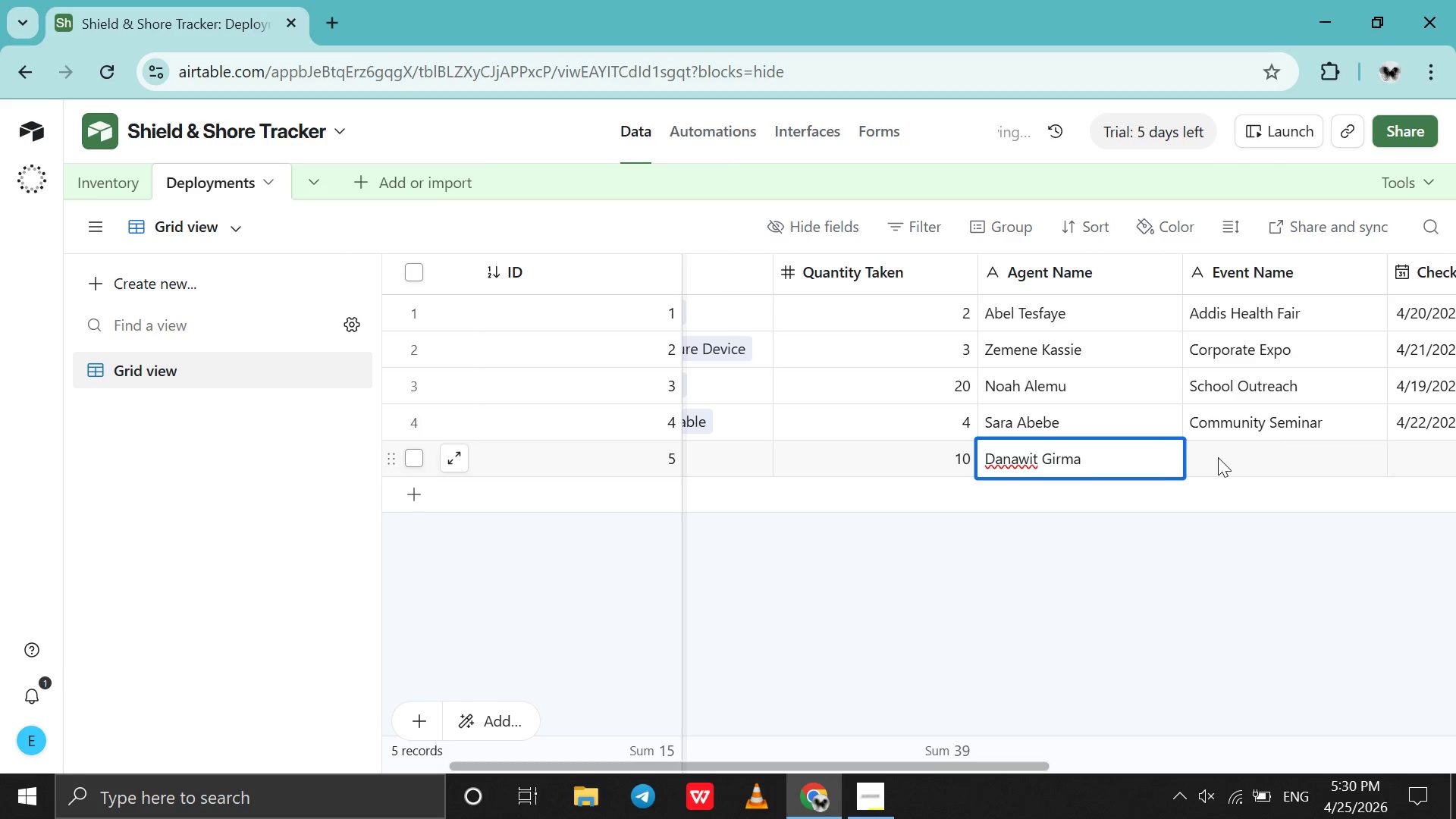 
double_click([1218, 457])
 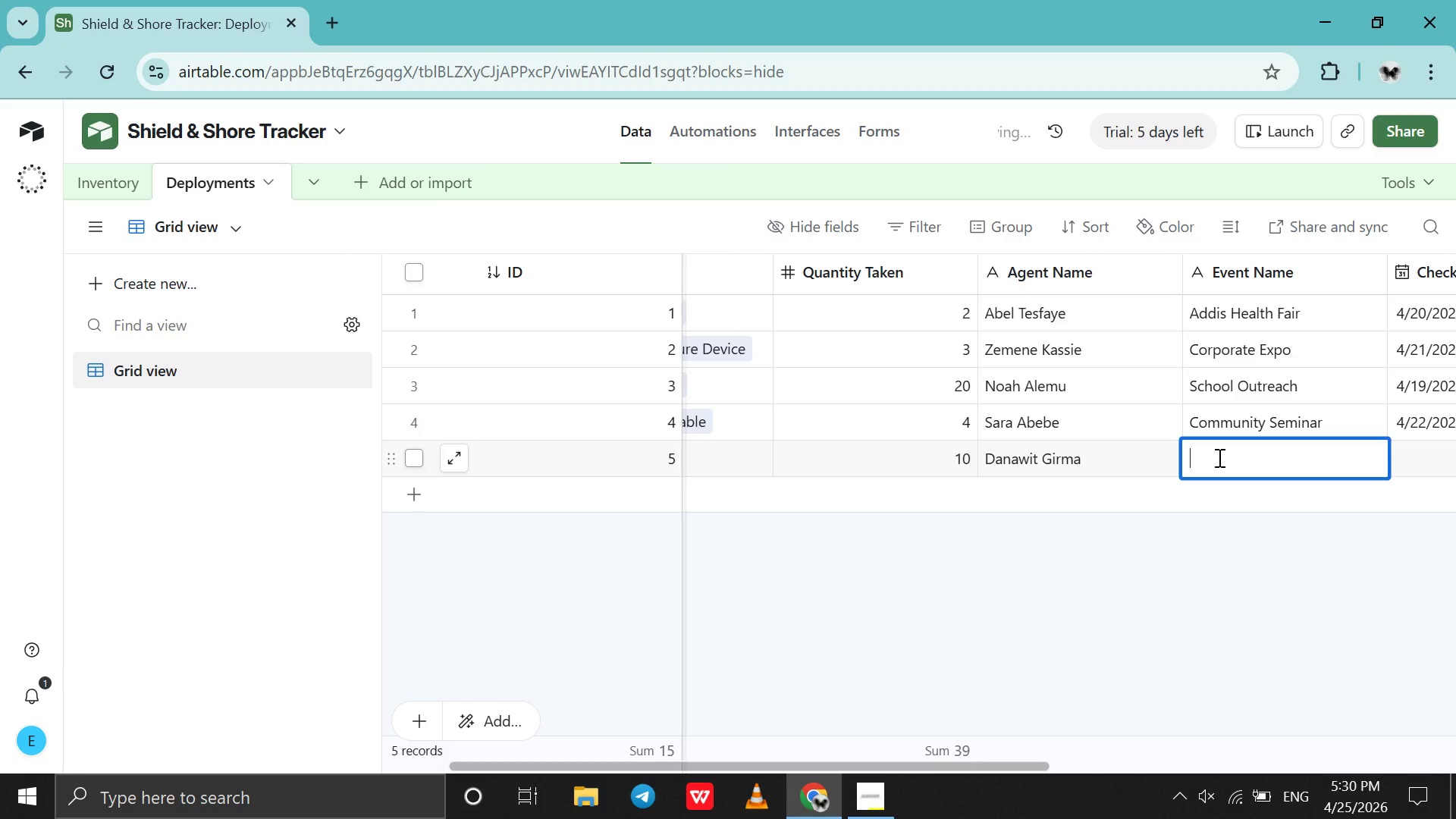 
scroll: coordinate [1218, 457], scroll_direction: down, amount: 1.0
 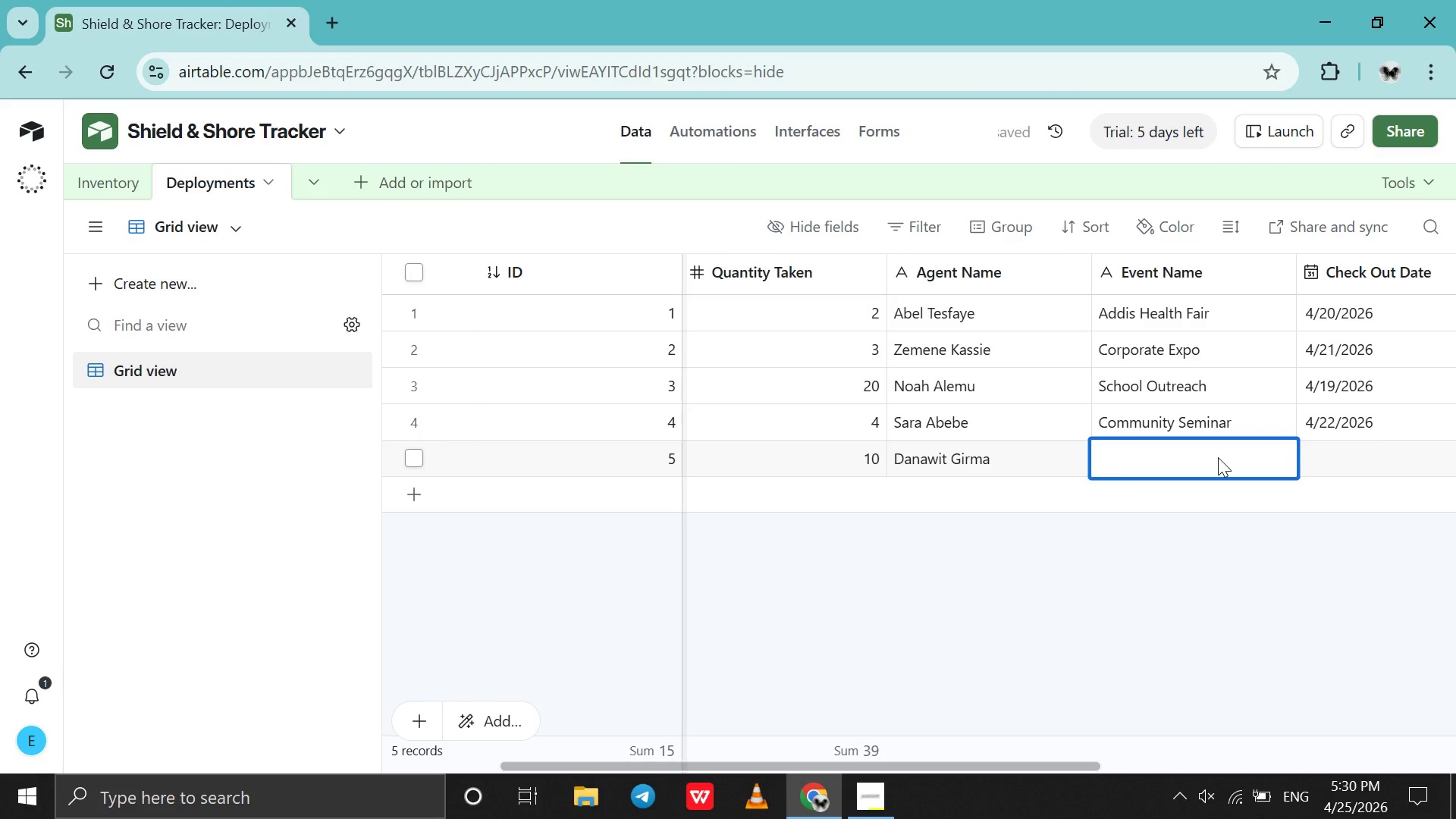 
type(Health Campaign )
 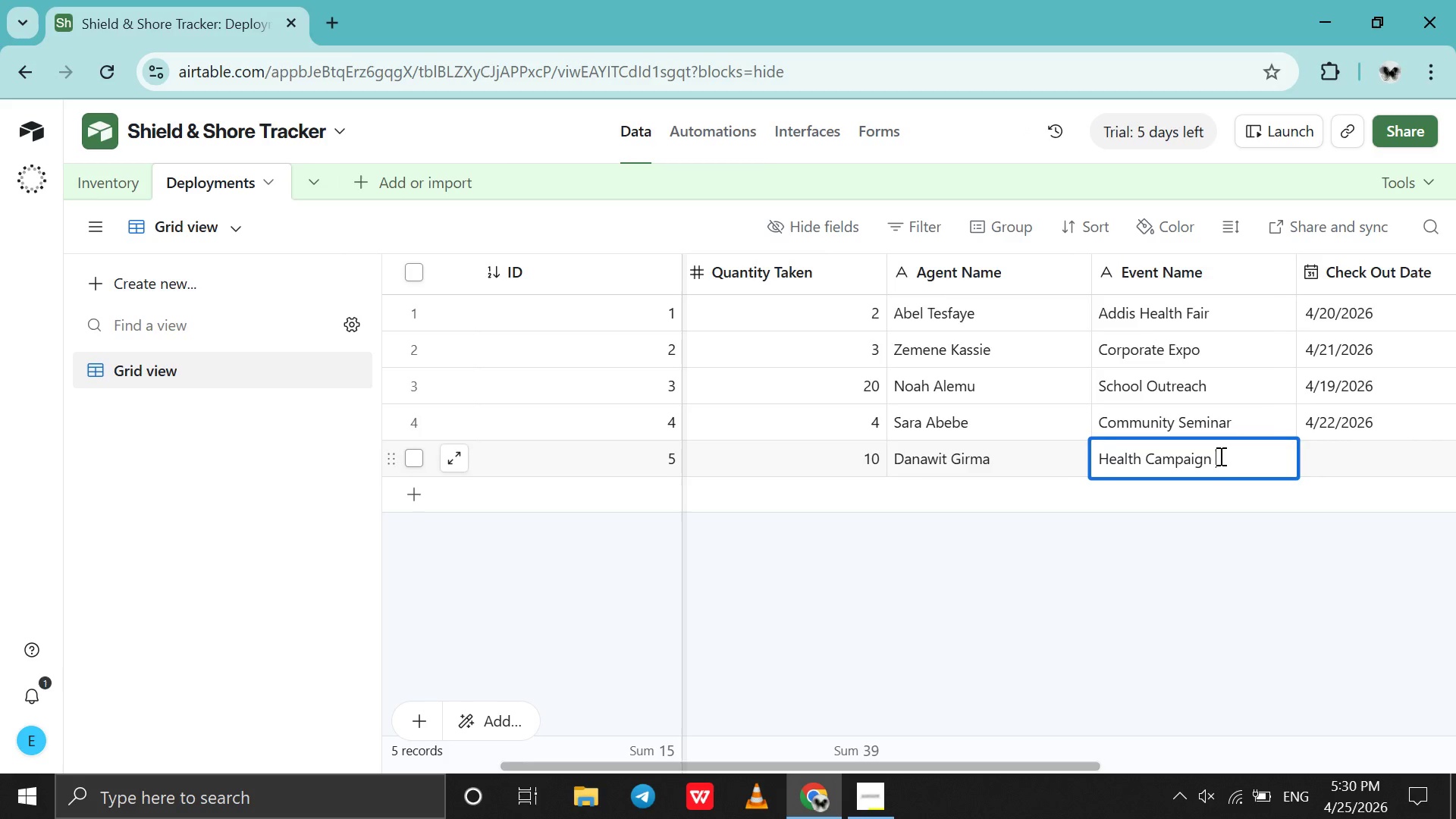 
scroll: coordinate [1219, 456], scroll_direction: down, amount: 1.0
 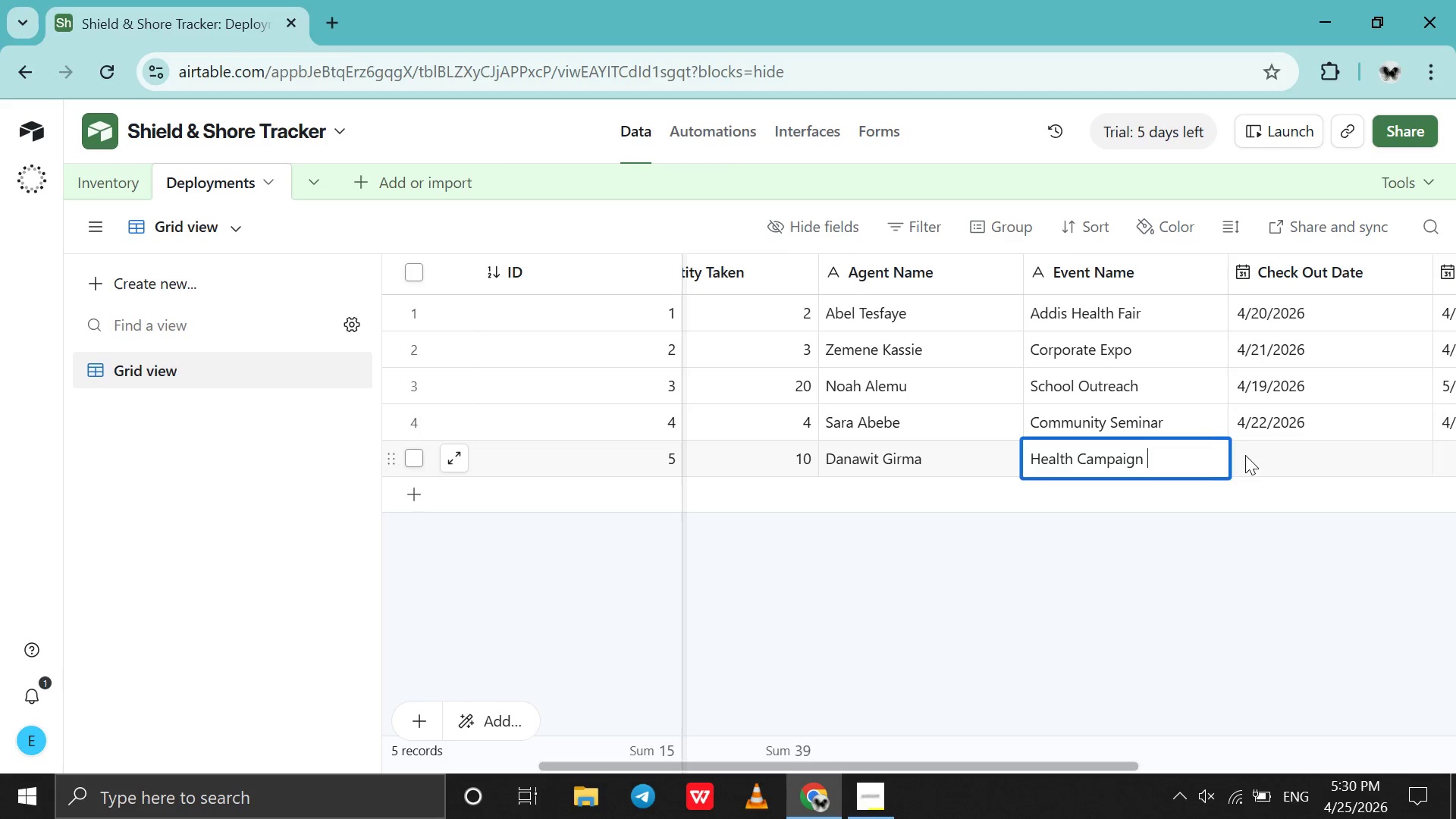 
double_click([1245, 455])
 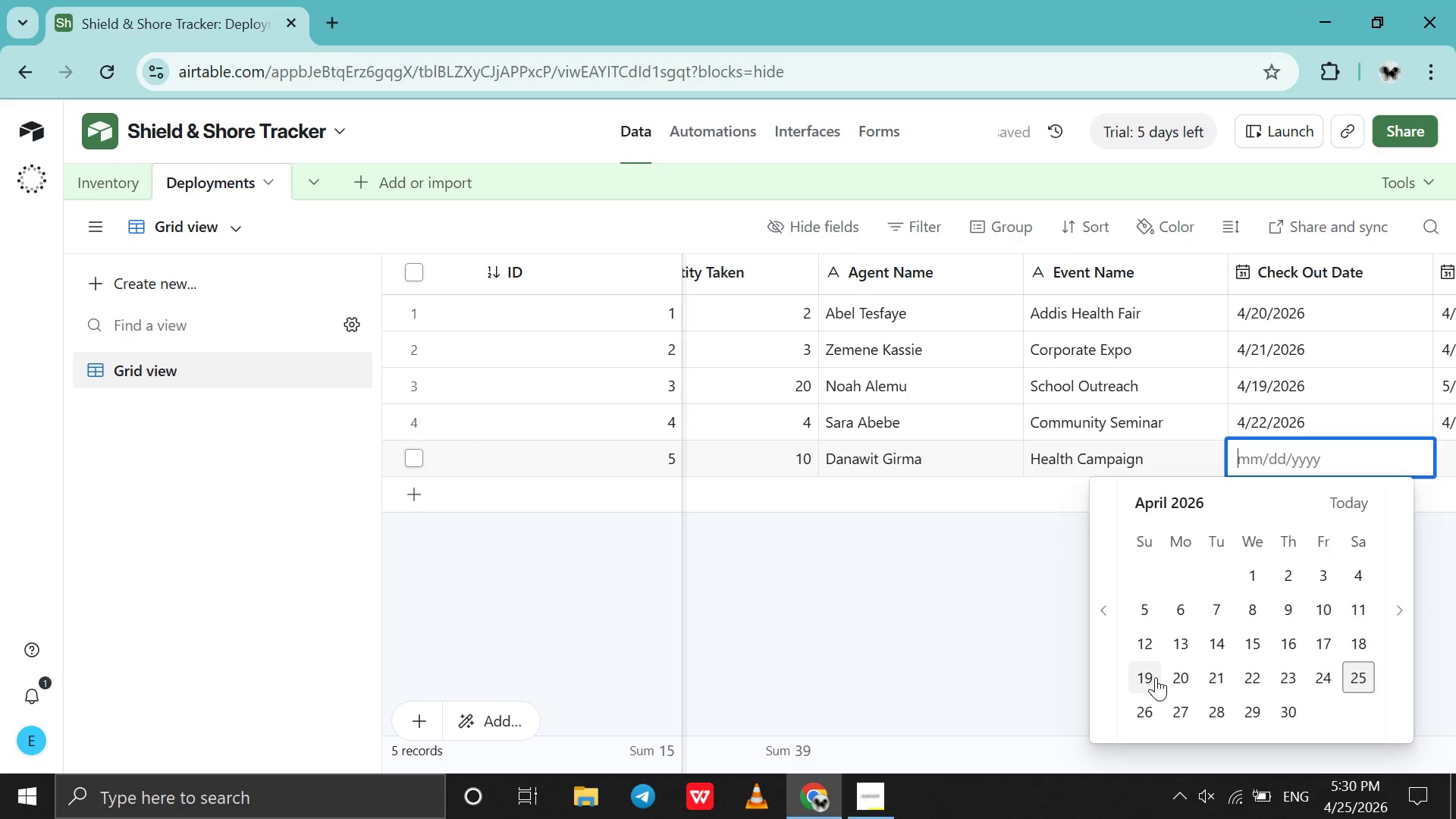 
left_click([1367, 635])
 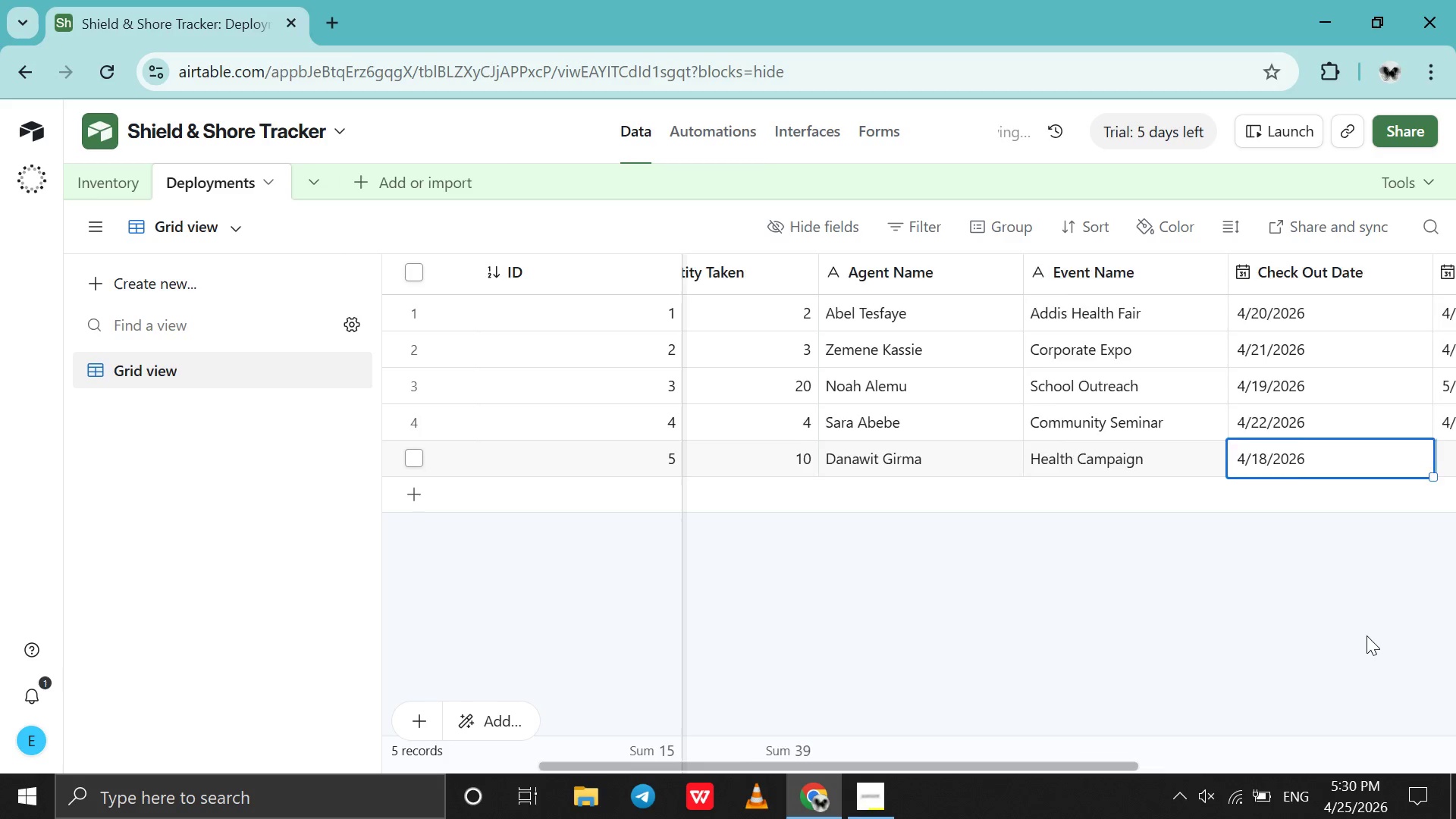 
scroll: coordinate [1367, 635], scroll_direction: down, amount: 4.0
 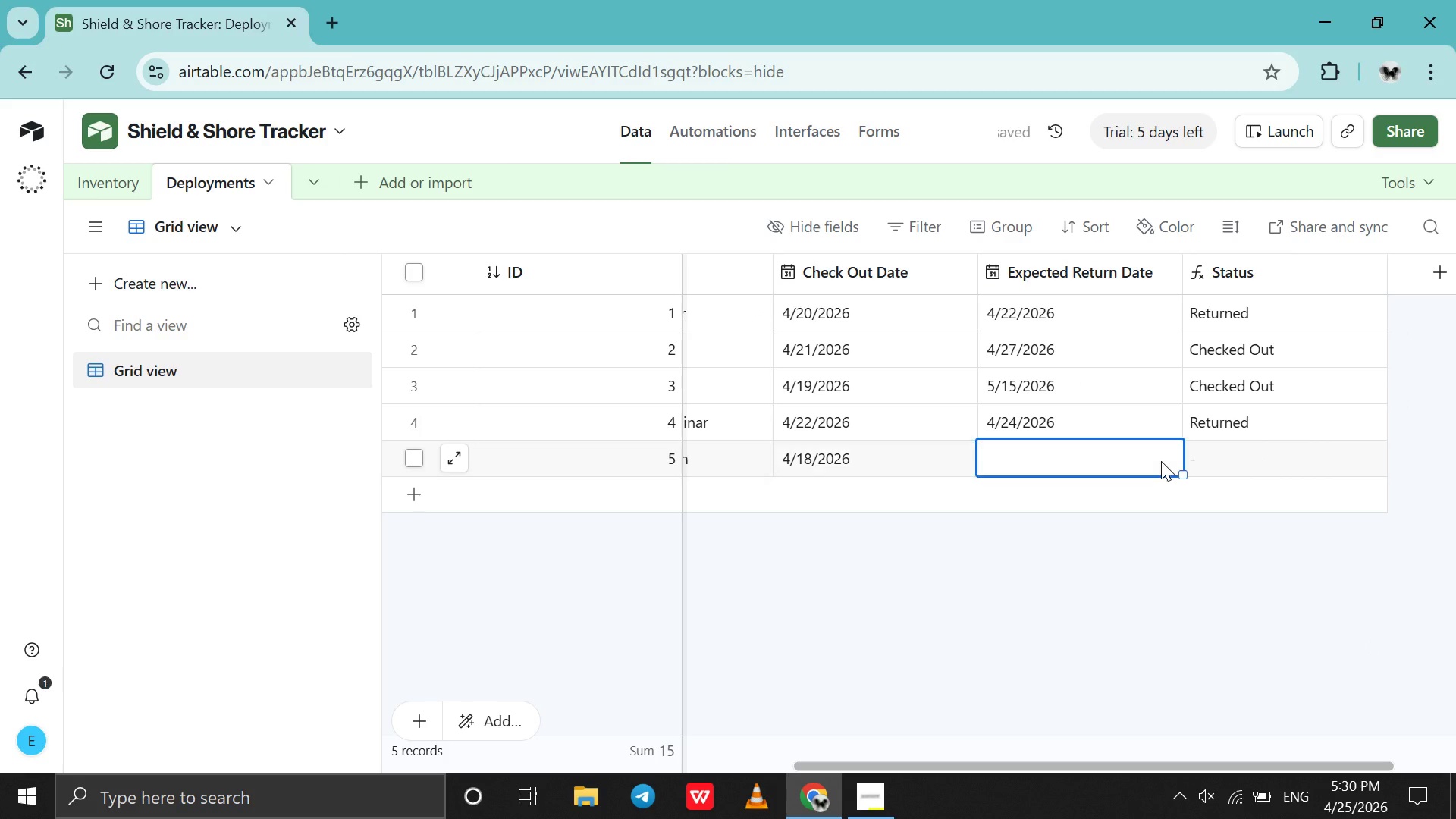 
double_click([1161, 461])
 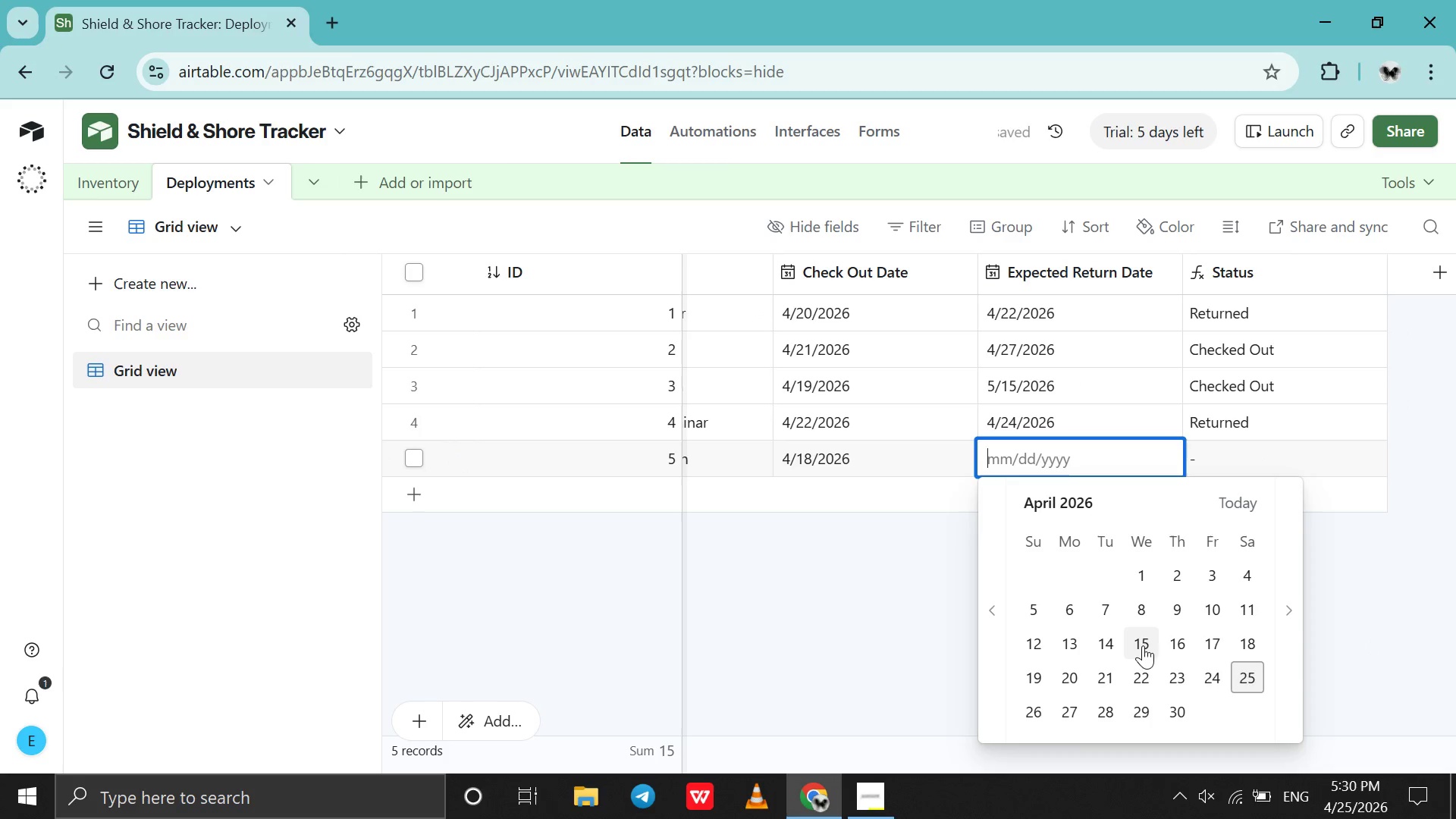 
left_click([1134, 667])
 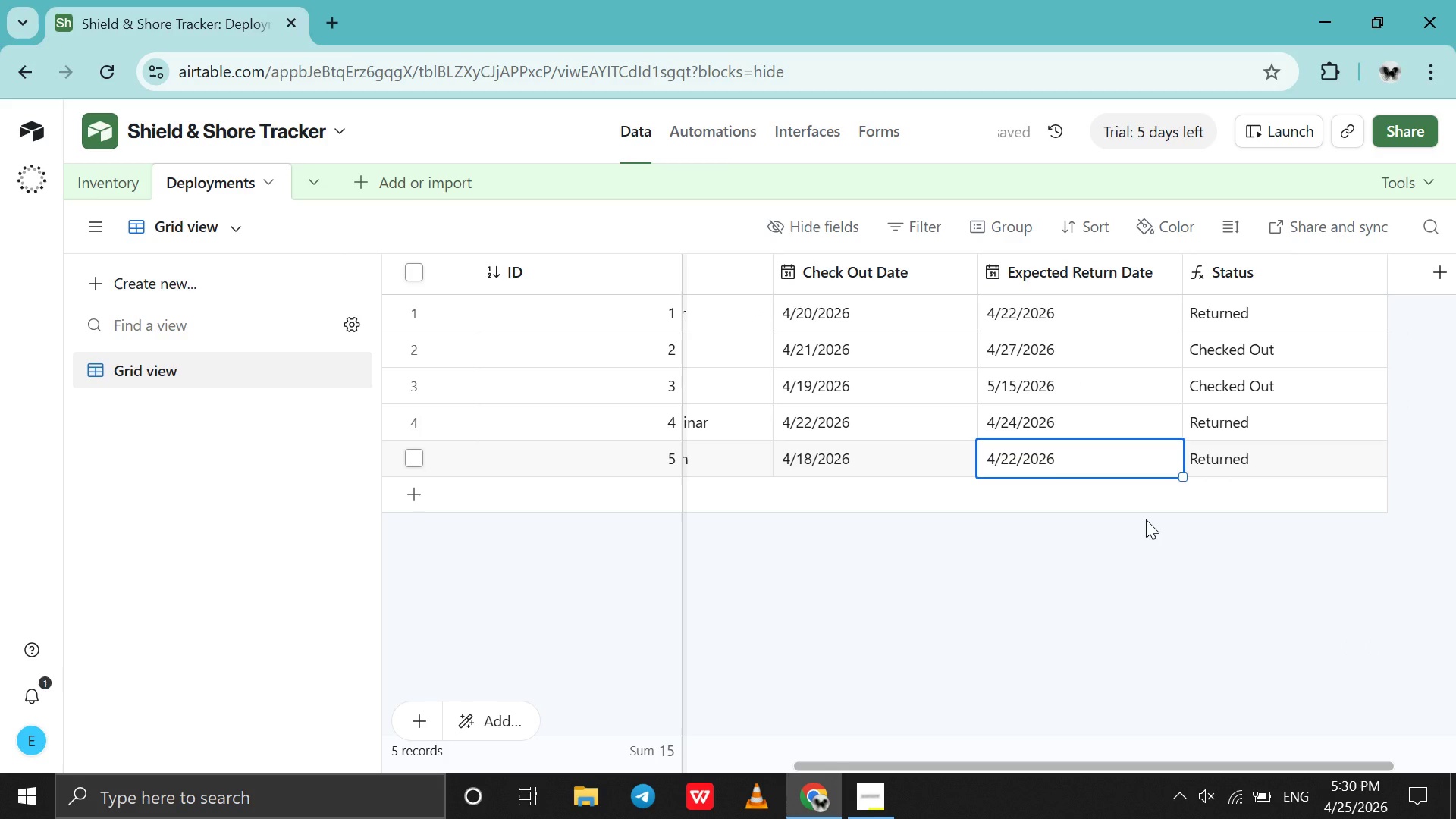 
scroll: coordinate [1146, 519], scroll_direction: up, amount: 25.0
 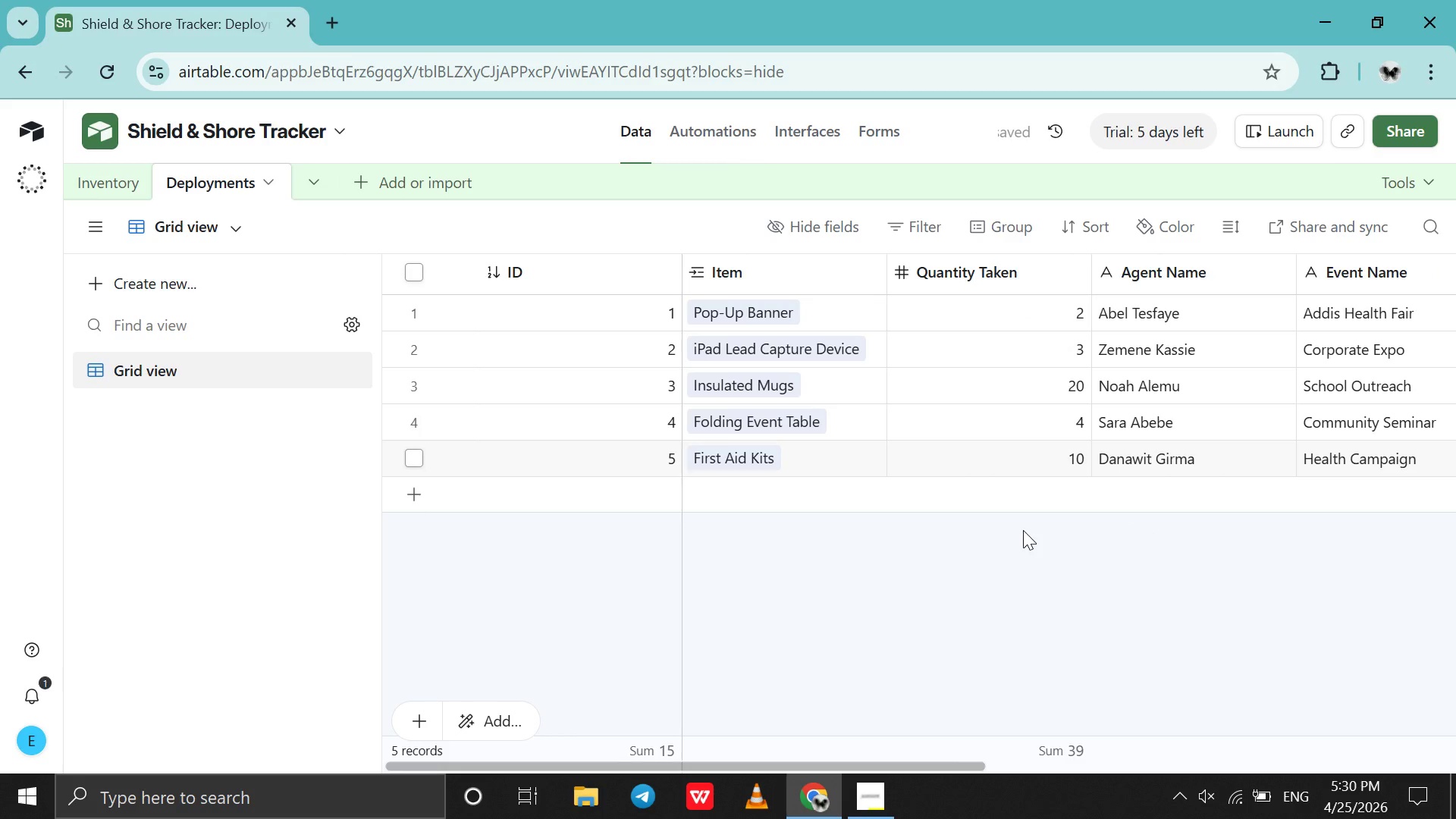 
scroll: coordinate [1023, 530], scroll_direction: down, amount: 1.0
 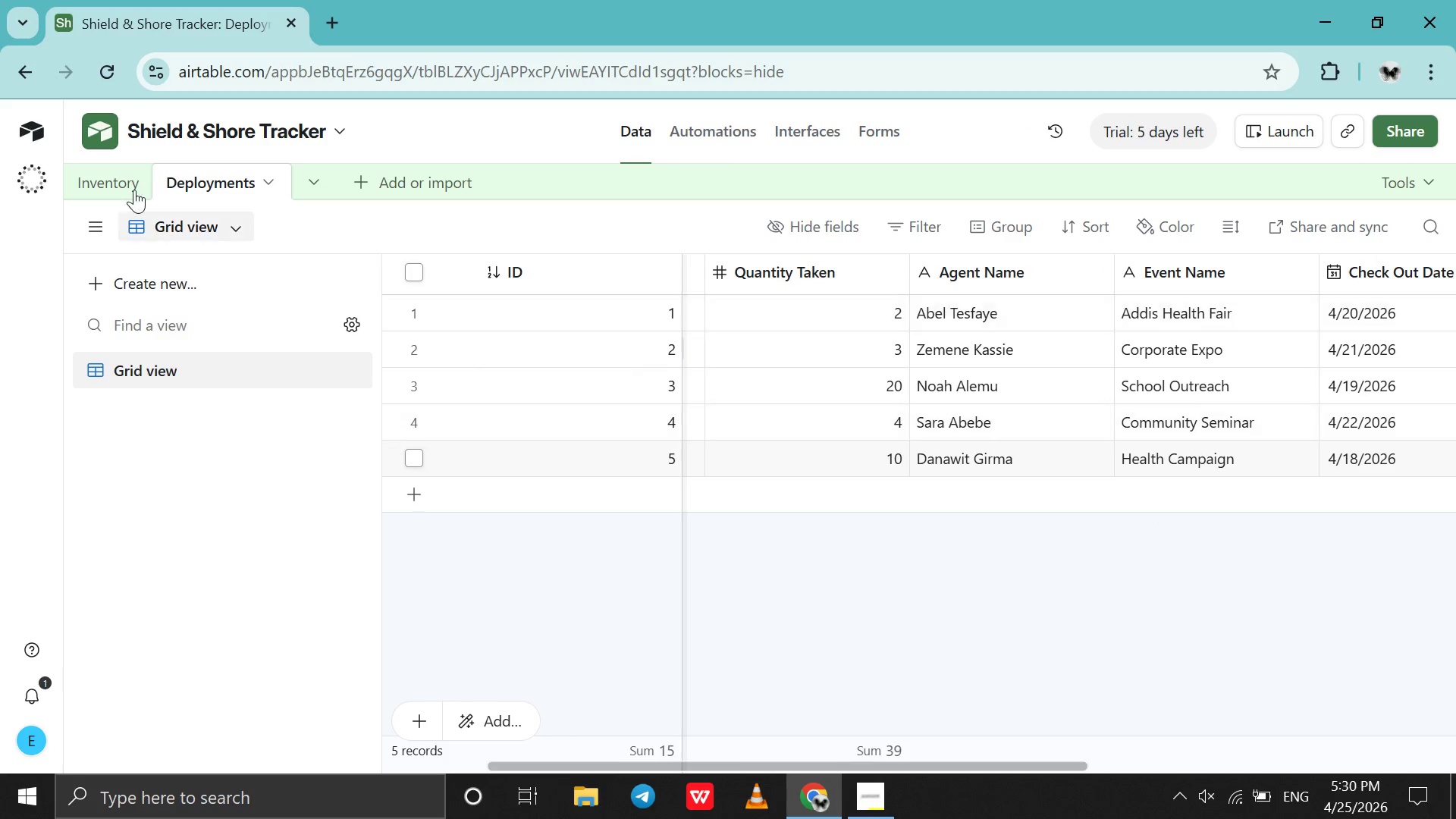 
left_click([118, 174])
 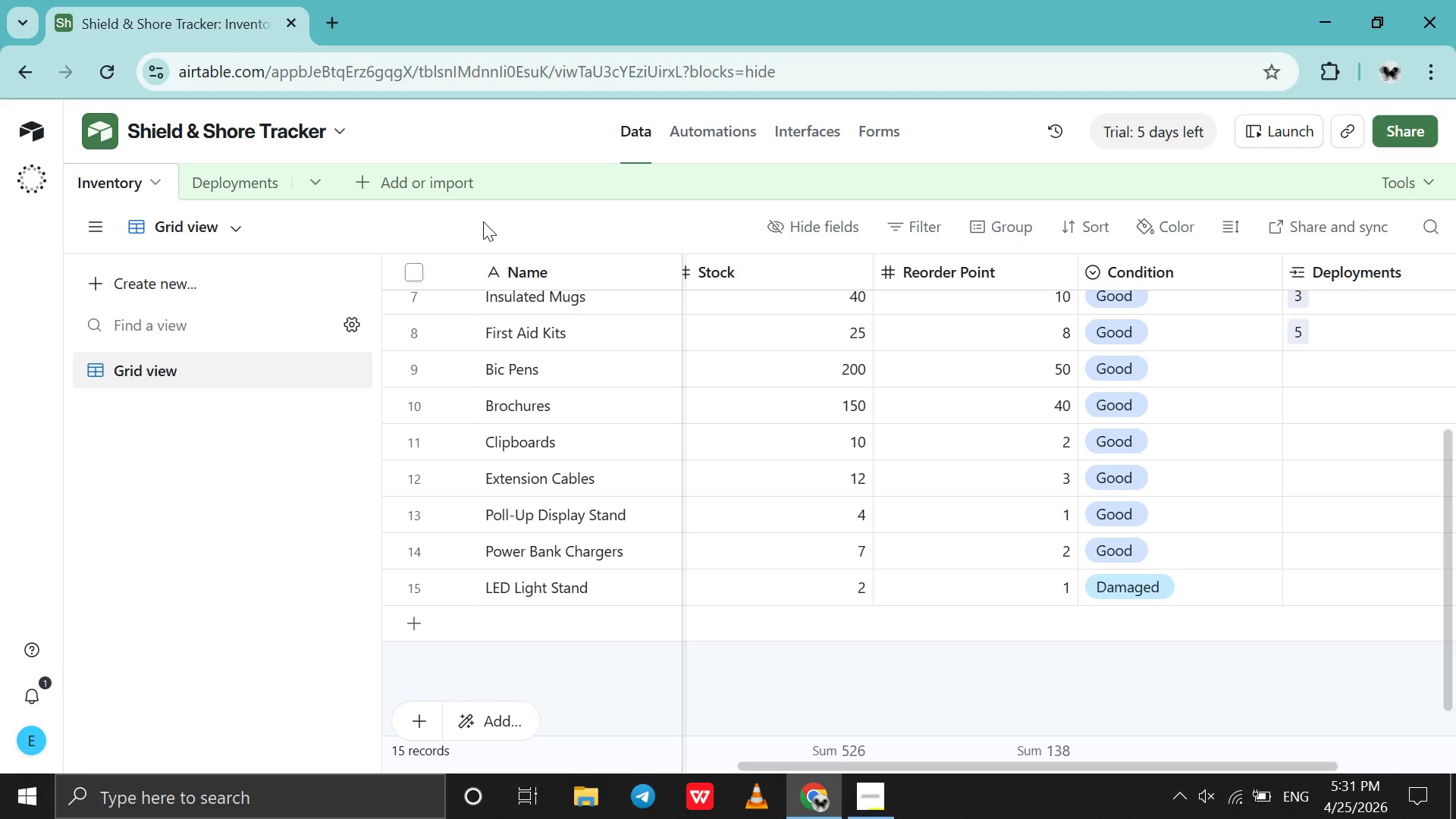 
wait(21.05)
 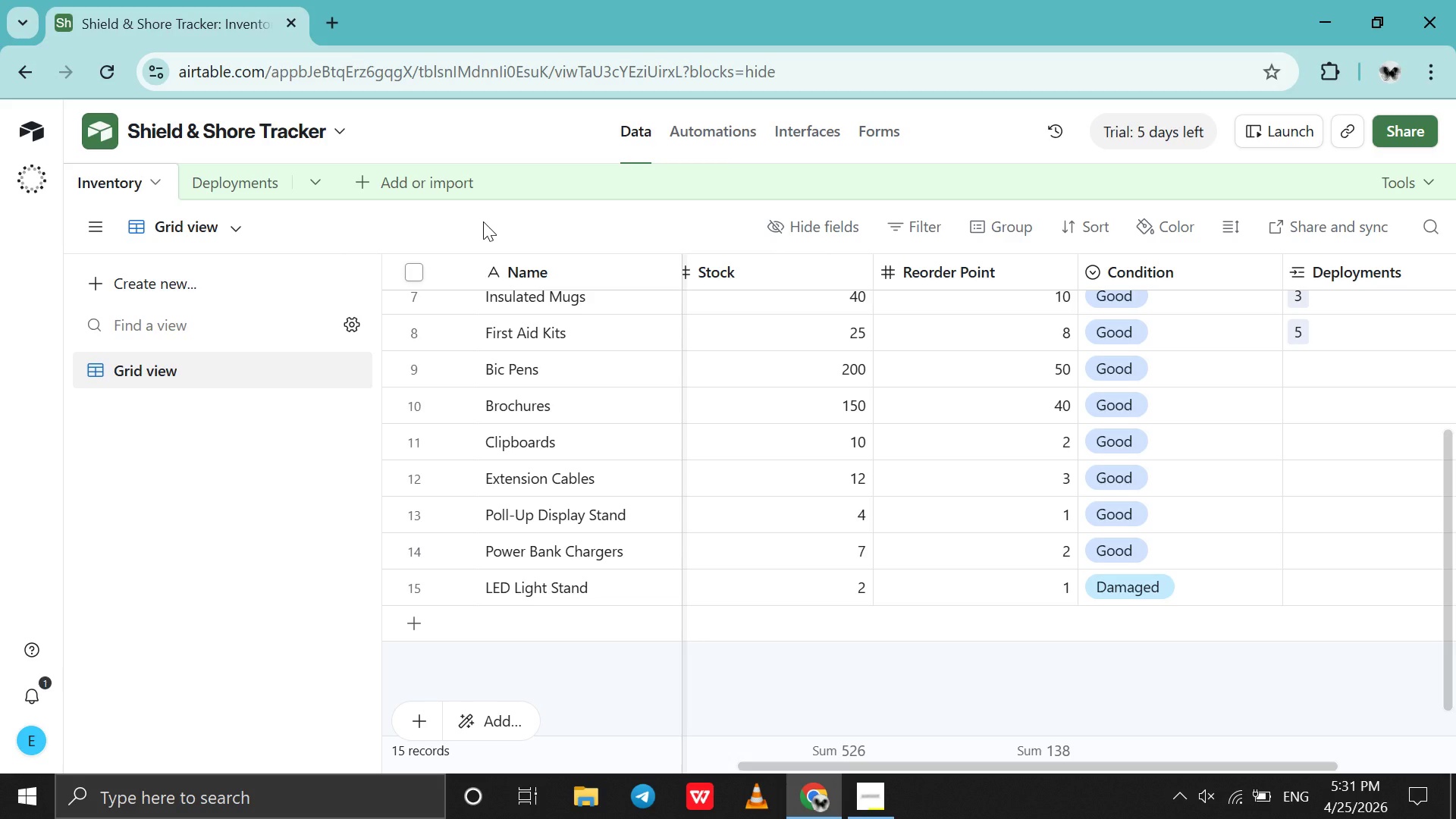 
left_click_drag(start_coordinate=[1112, 275], to_coordinate=[1168, 284])
 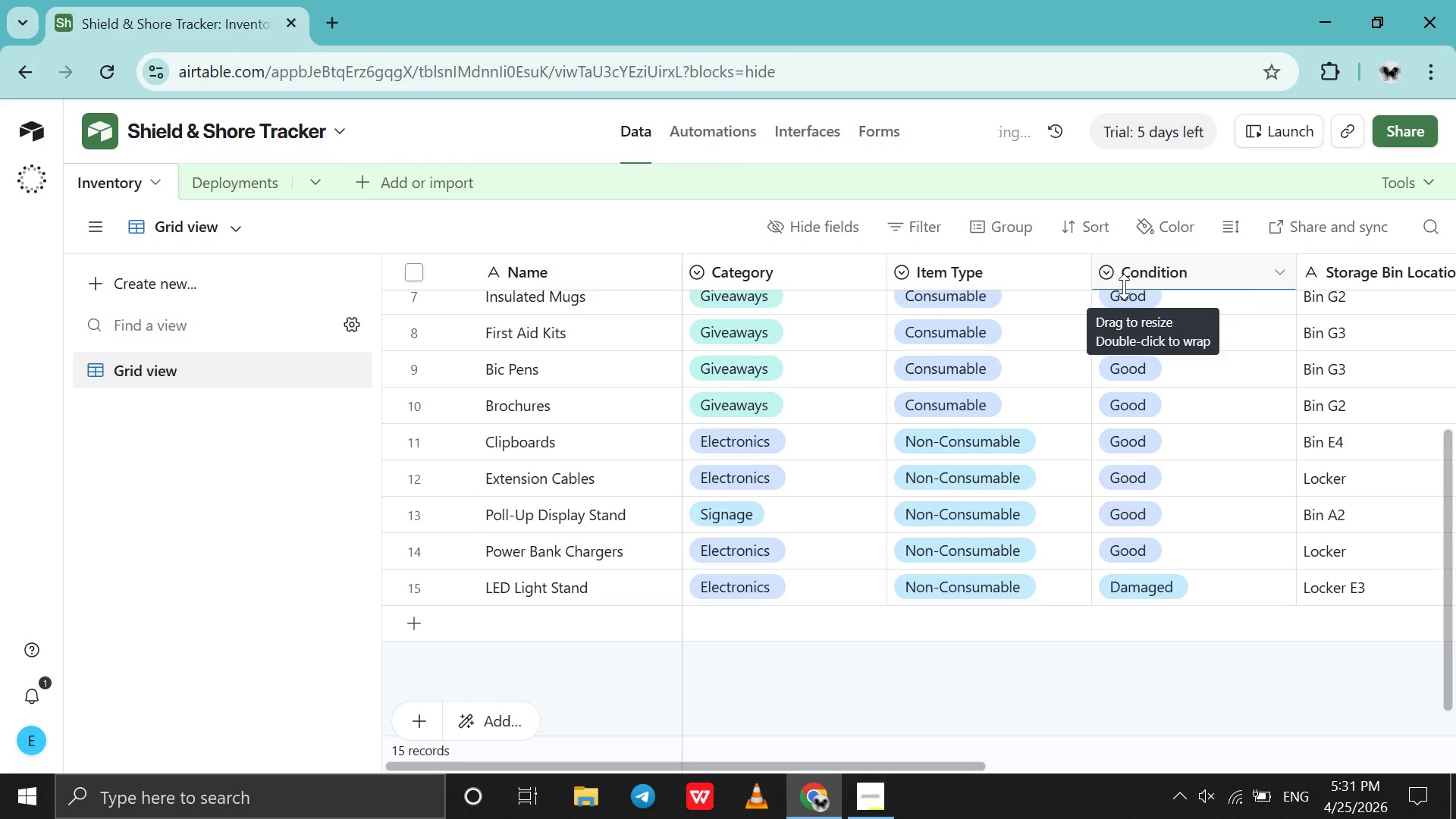 
scroll: coordinate [1124, 287], scroll_direction: down, amount: 2.0
 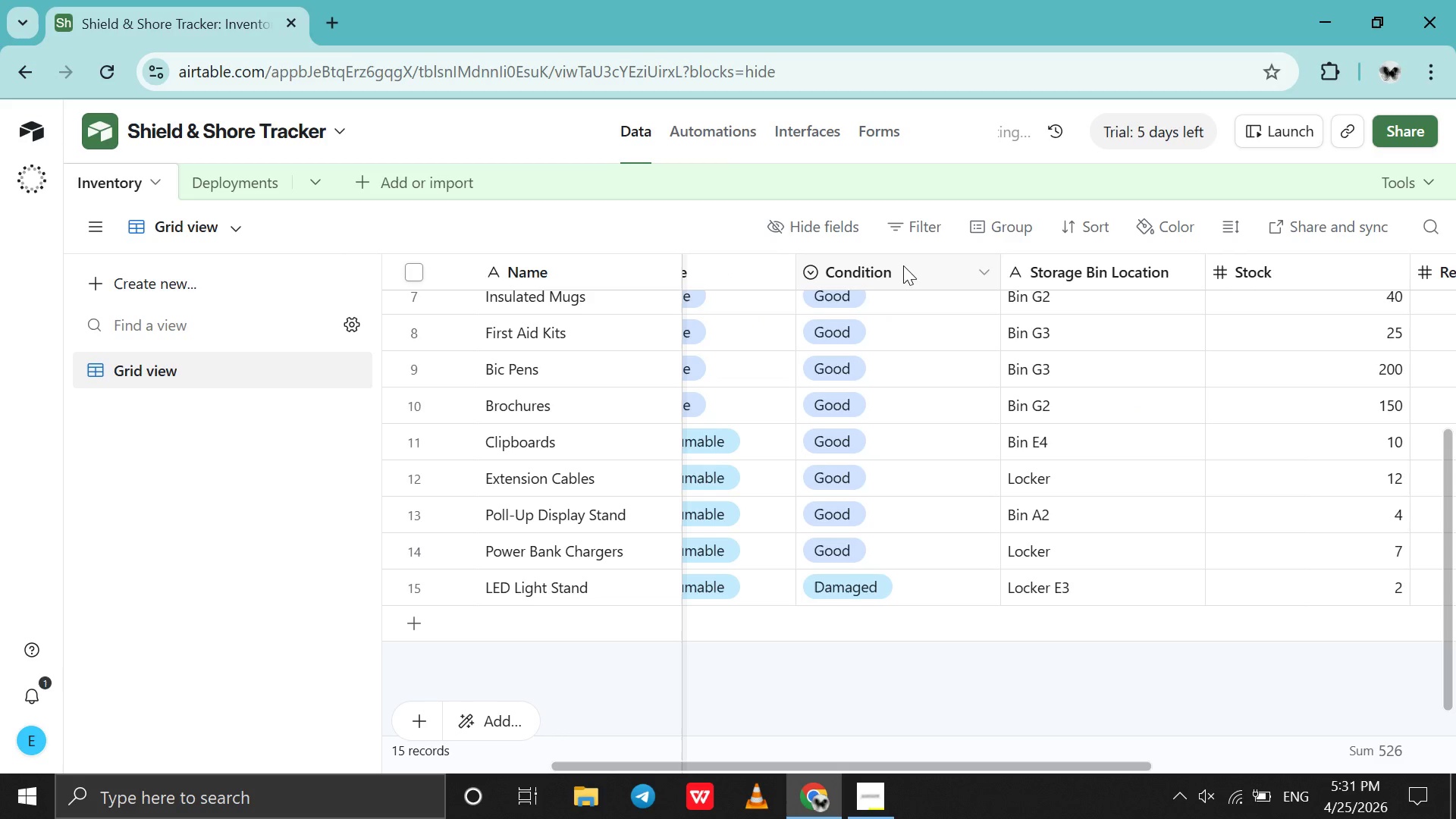 
left_click_drag(start_coordinate=[903, 265], to_coordinate=[1148, 281])
 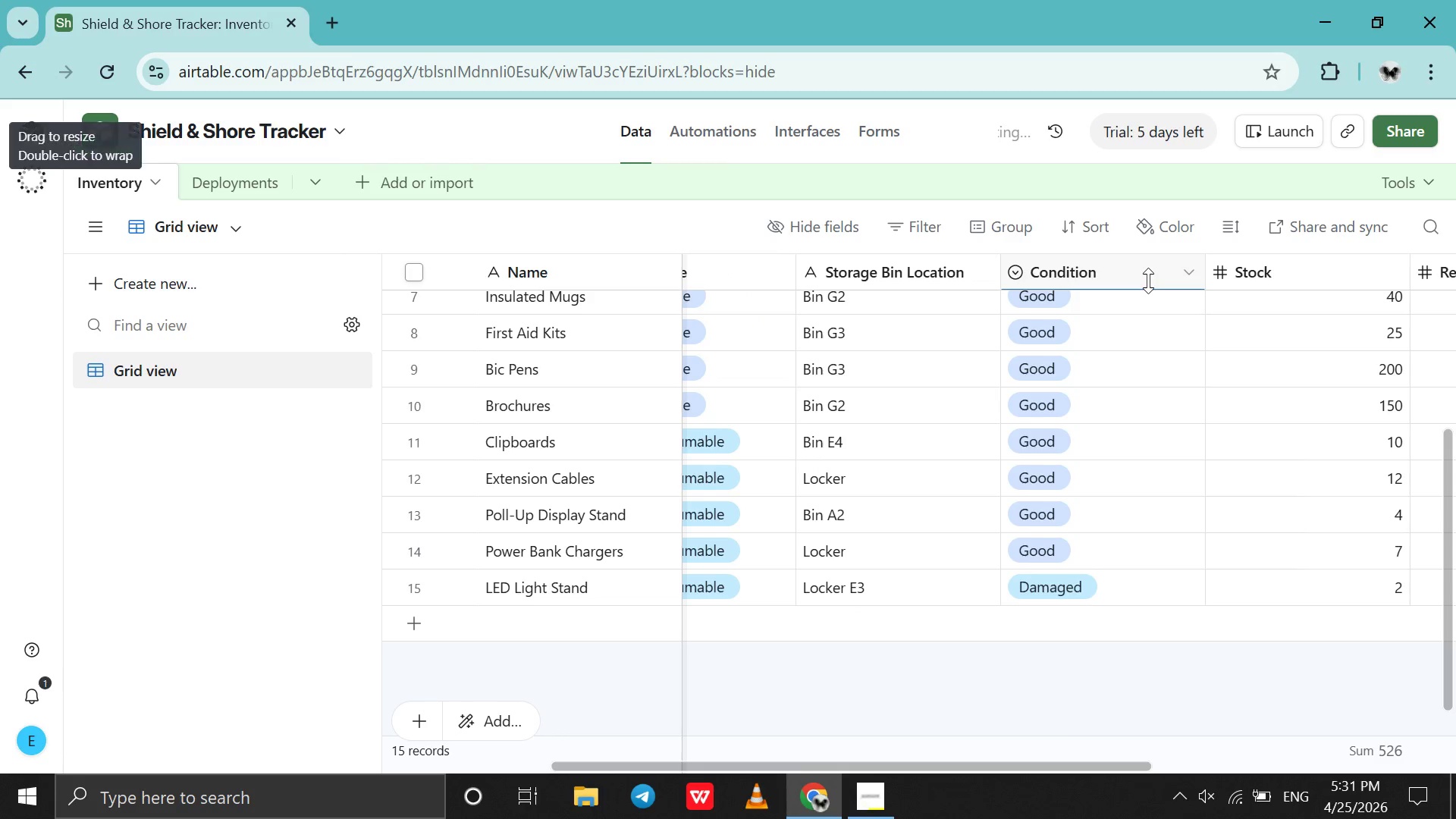 
scroll: coordinate [1148, 281], scroll_direction: down, amount: 4.0
 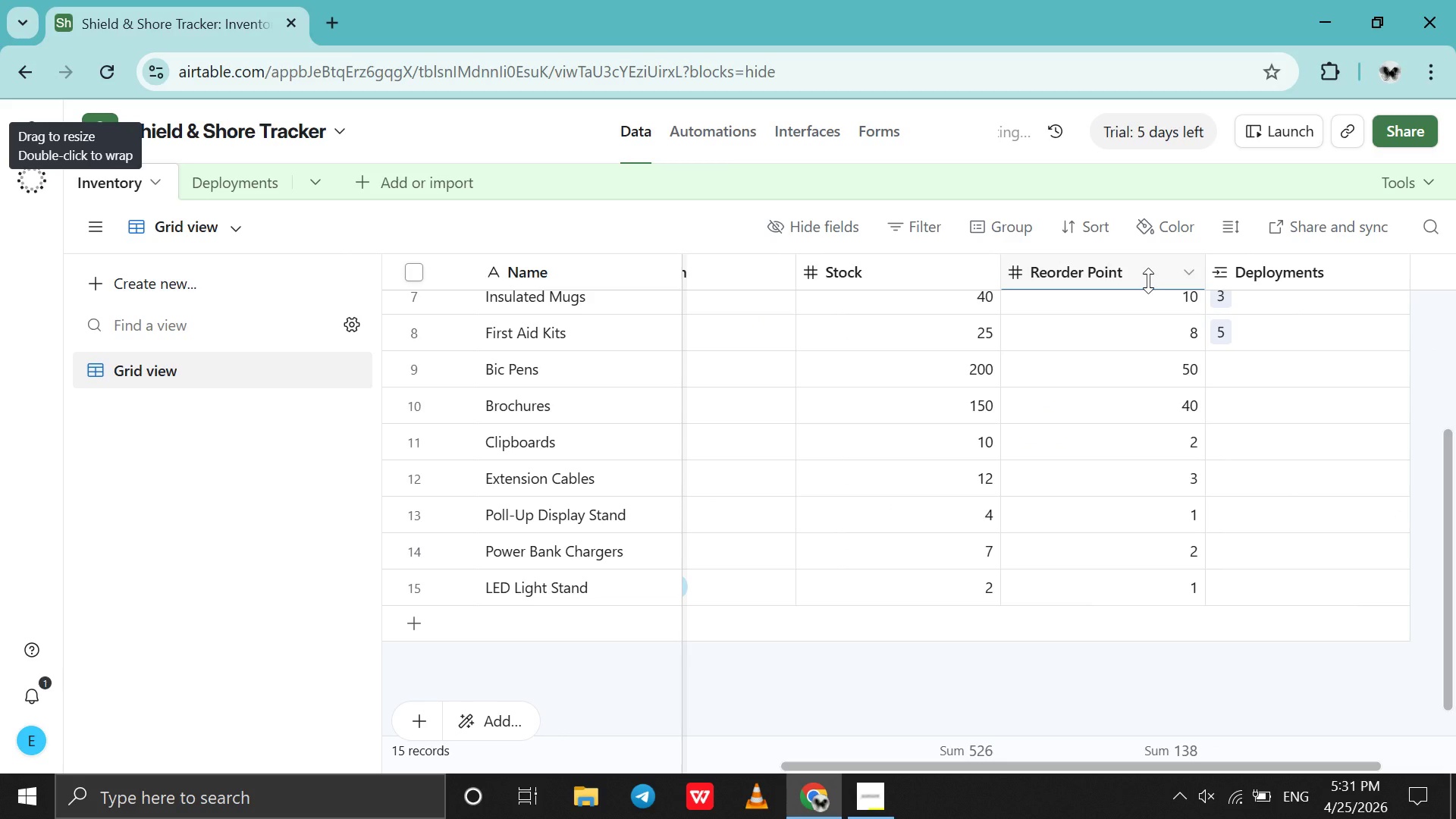 
wait(11.66)
 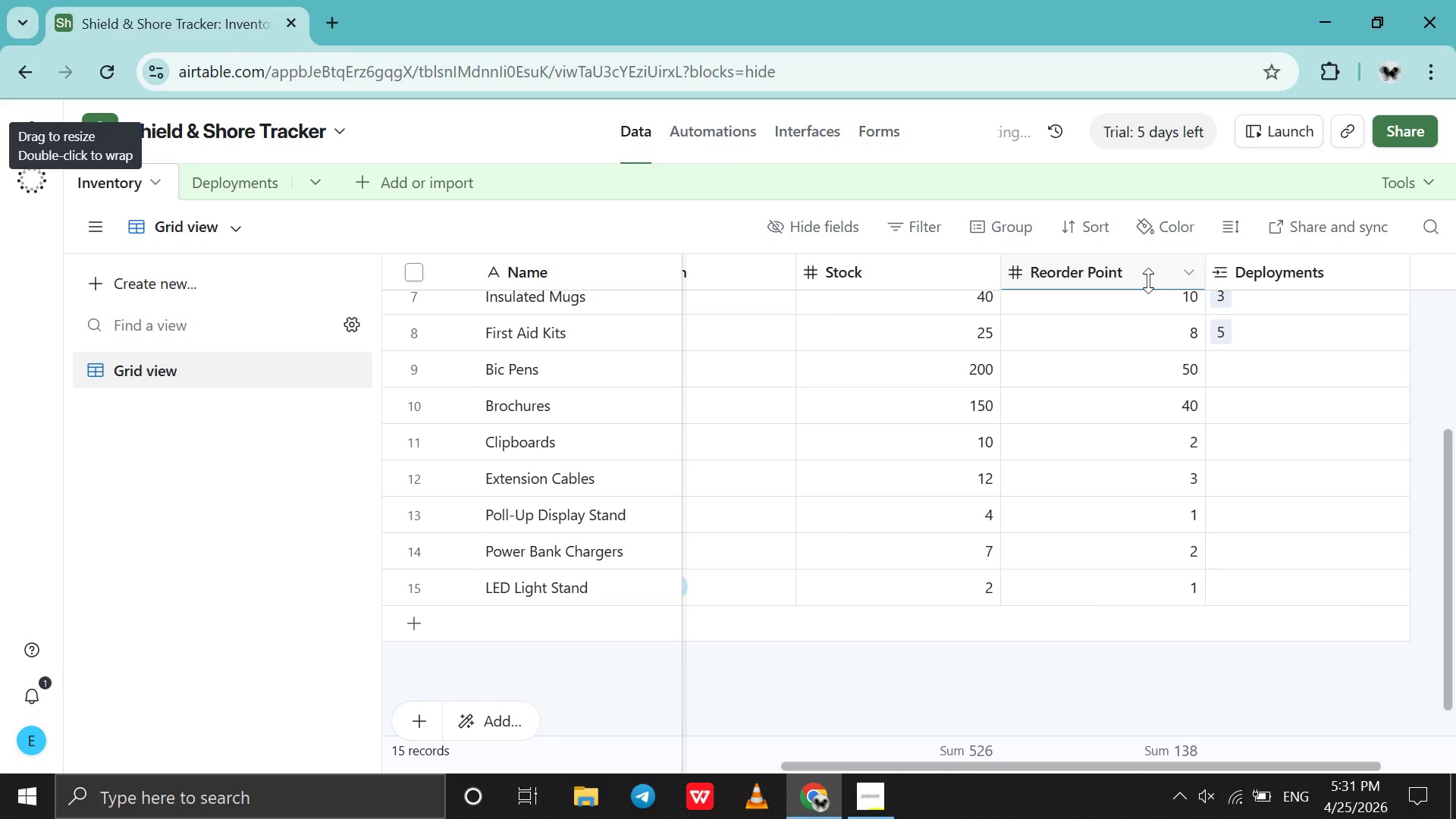 
scroll: coordinate [1332, 262], scroll_direction: down, amount: 1.0
 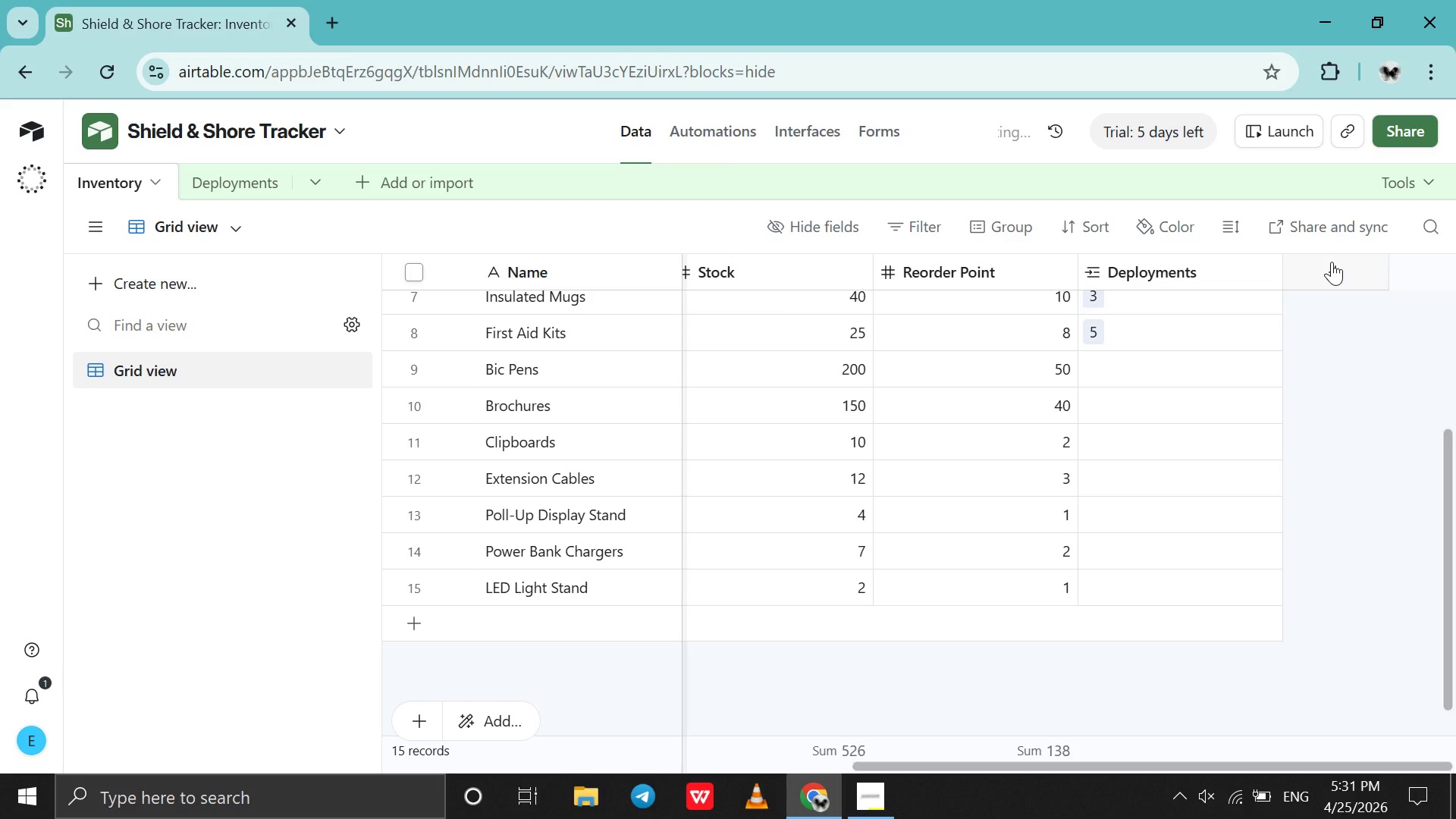 
left_click([1332, 262])
 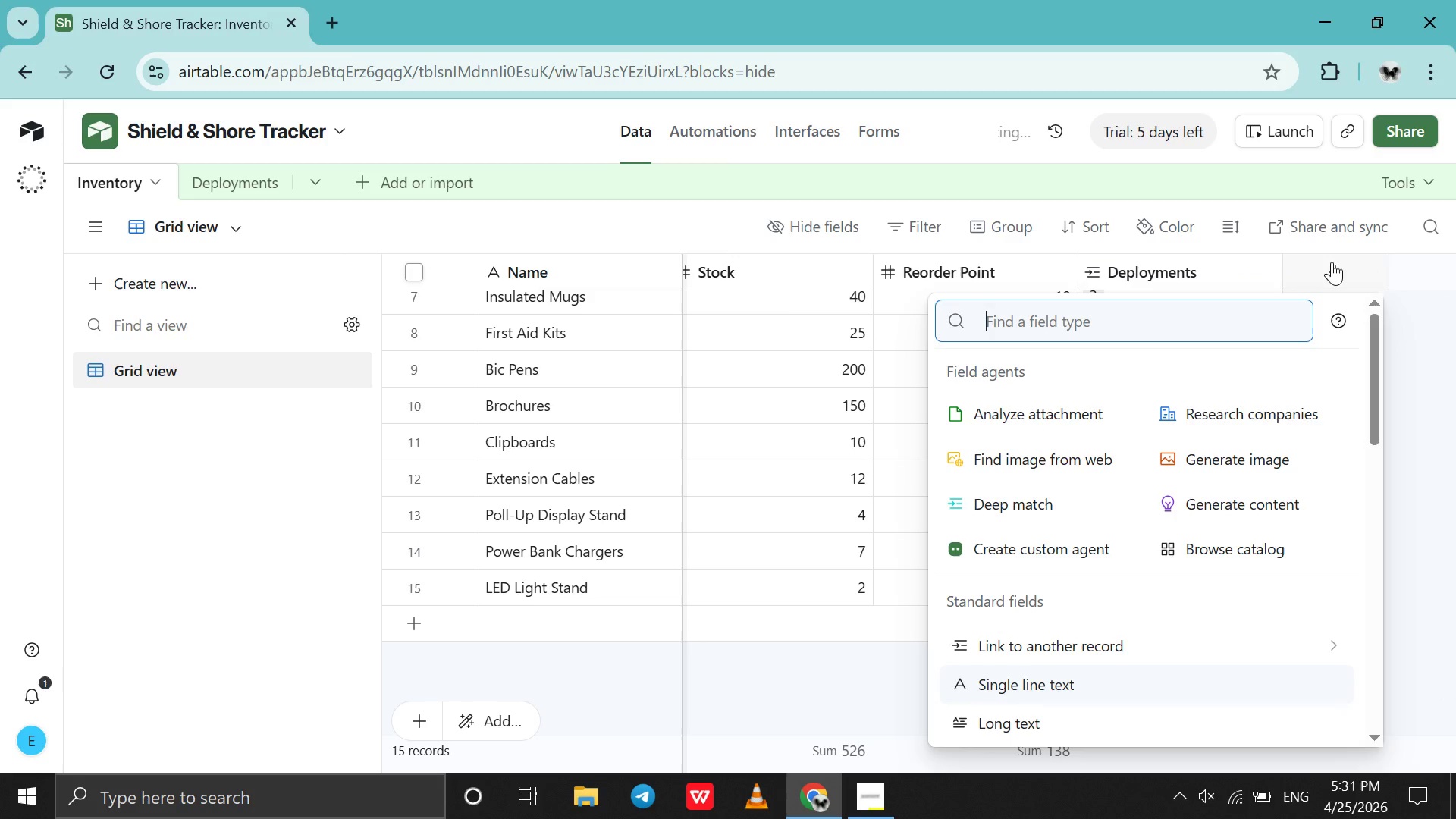 
type(roll)
 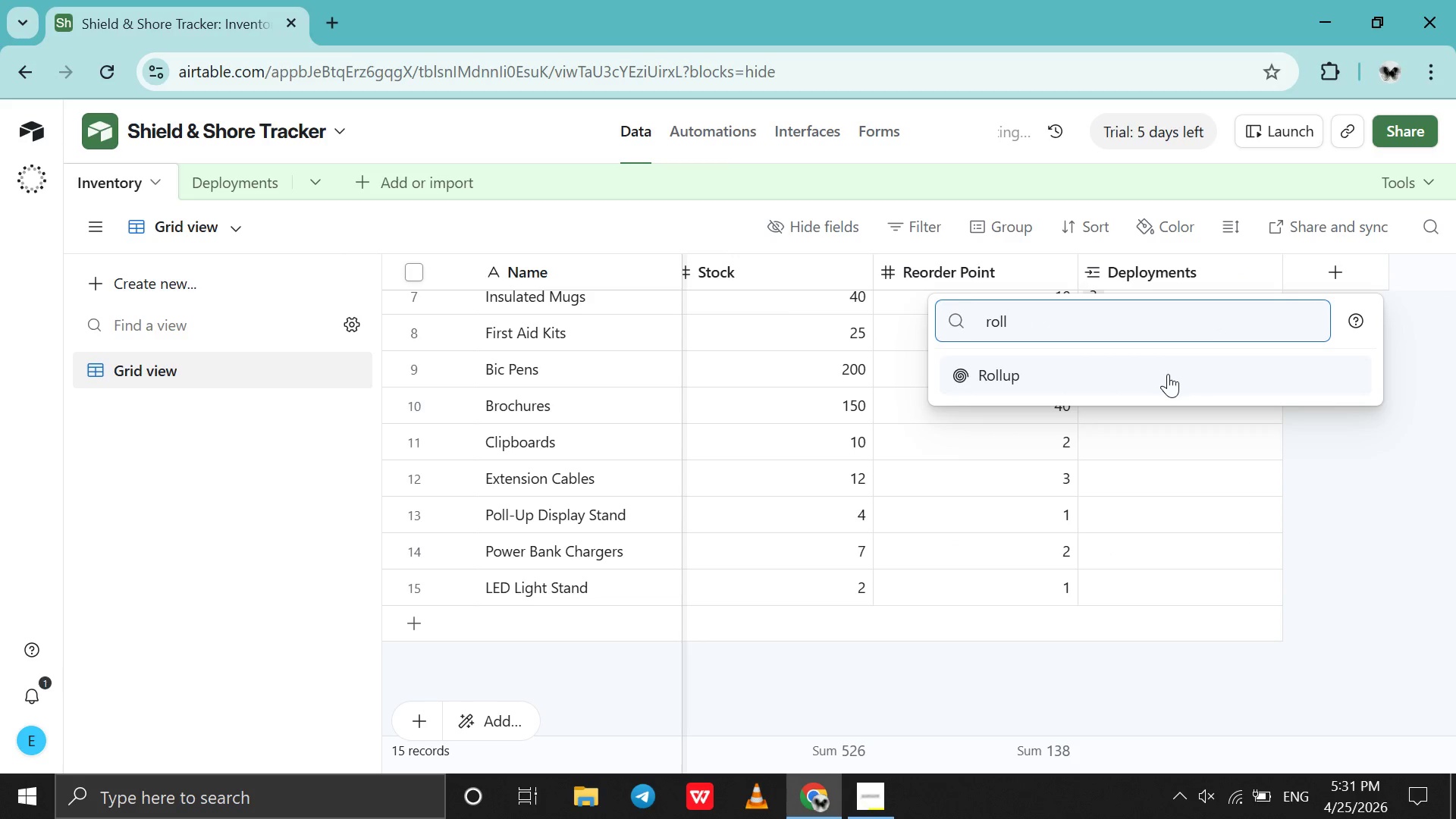 
left_click([1168, 374])
 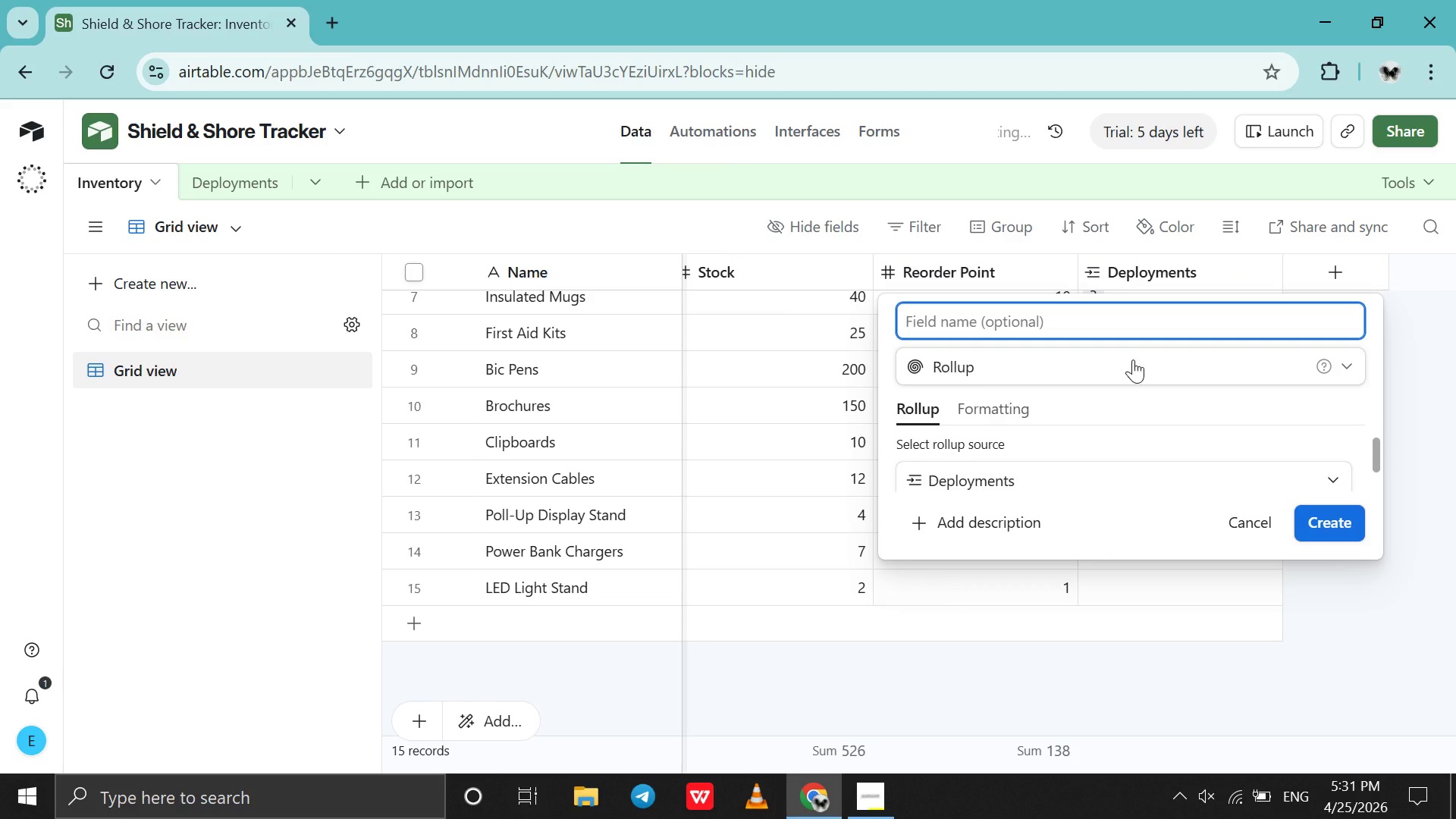 
type(Taken)
 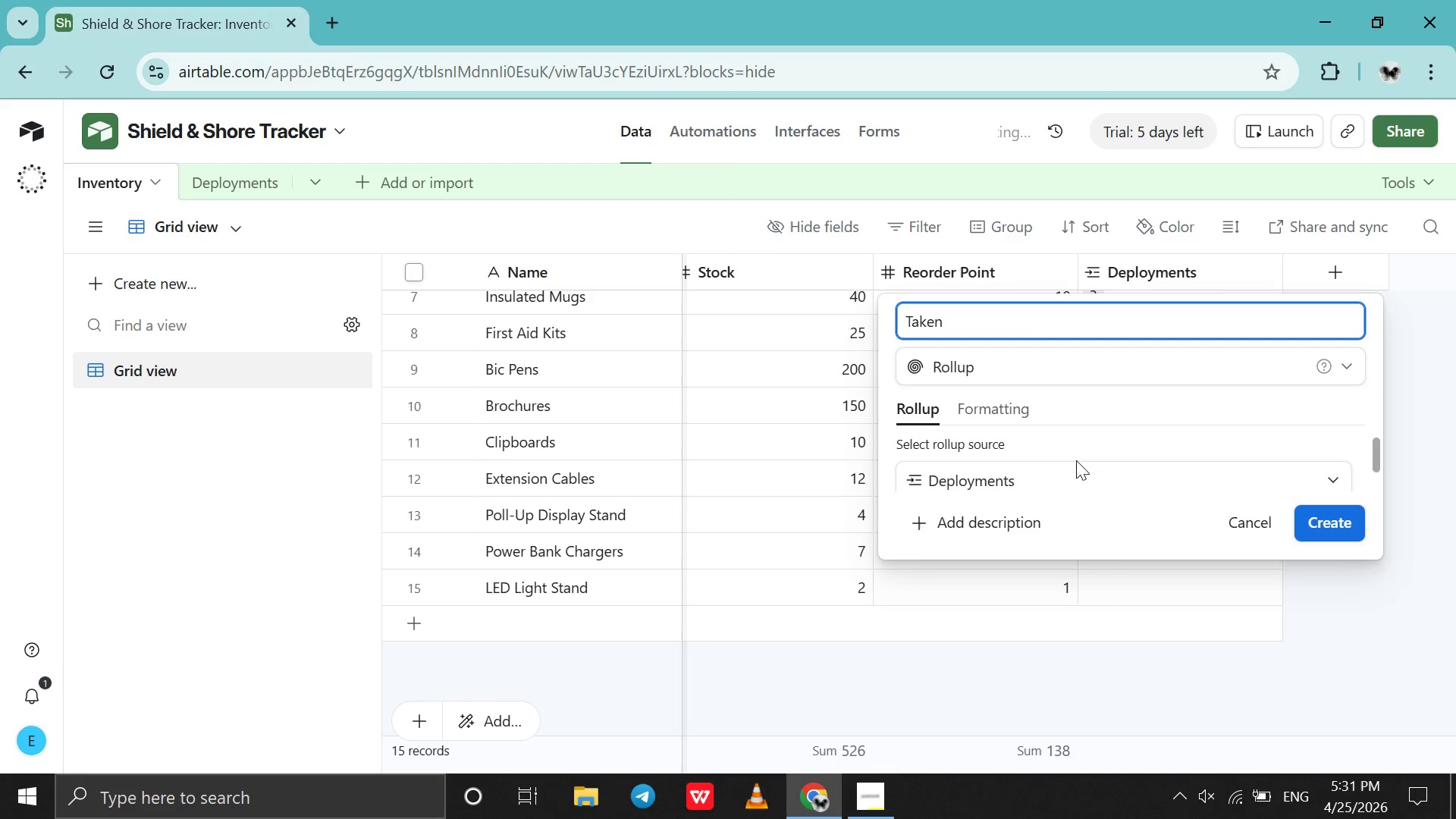 
scroll: coordinate [1076, 460], scroll_direction: down, amount: 2.0
 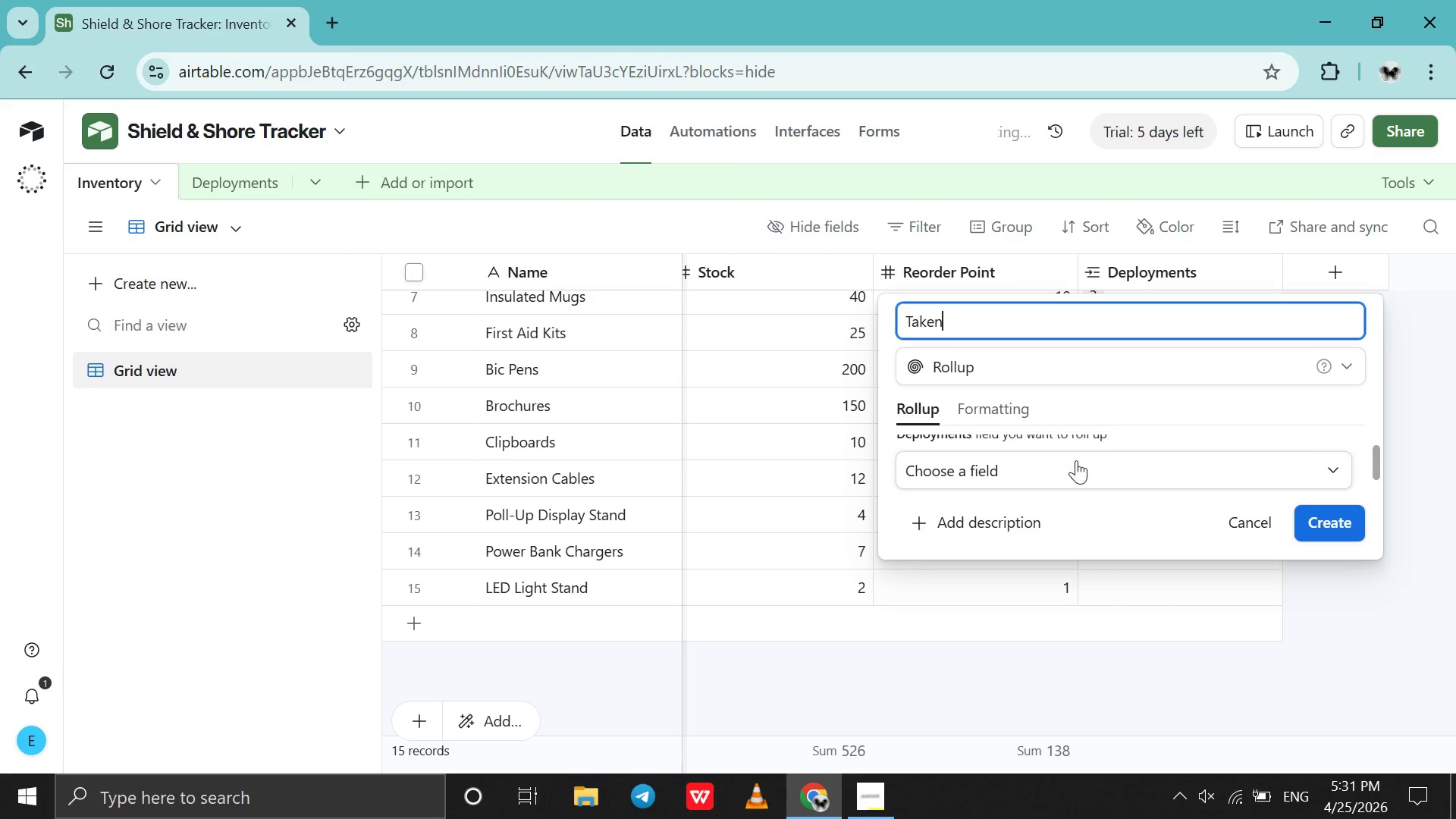 
left_click([1076, 460])
 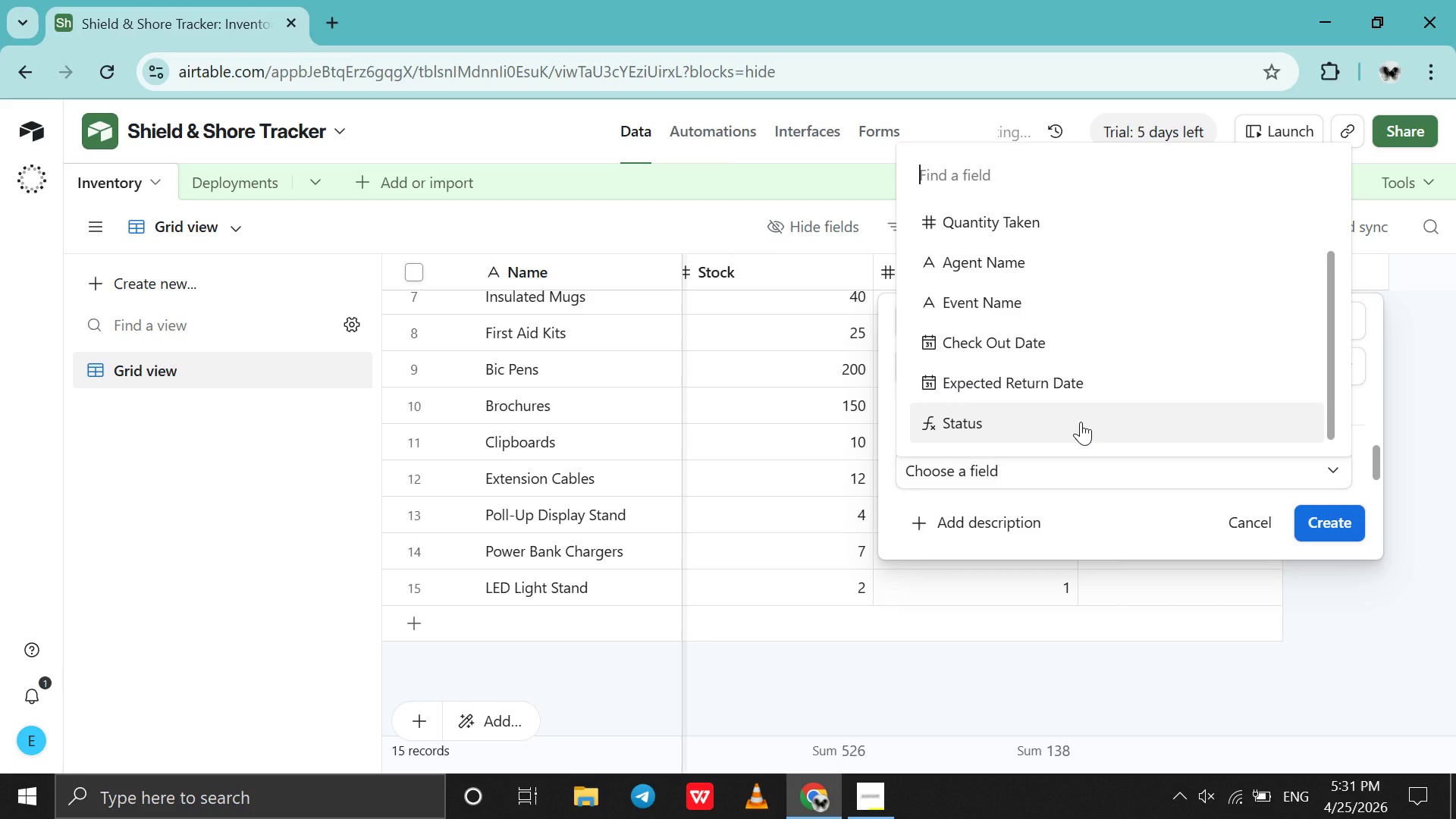 
wait(7.28)
 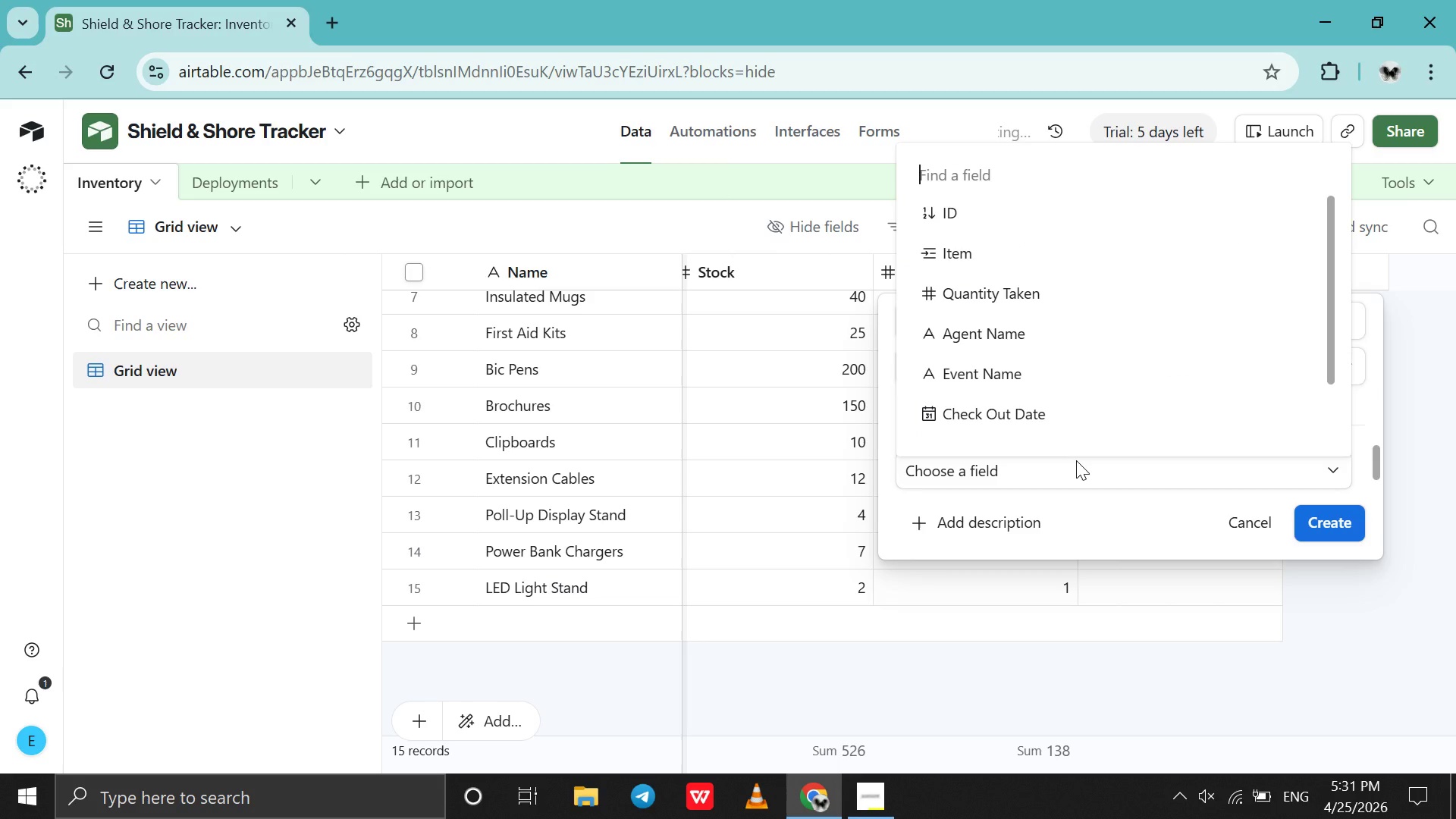 
scroll: coordinate [1098, 343], scroll_direction: up, amount: 2.0
 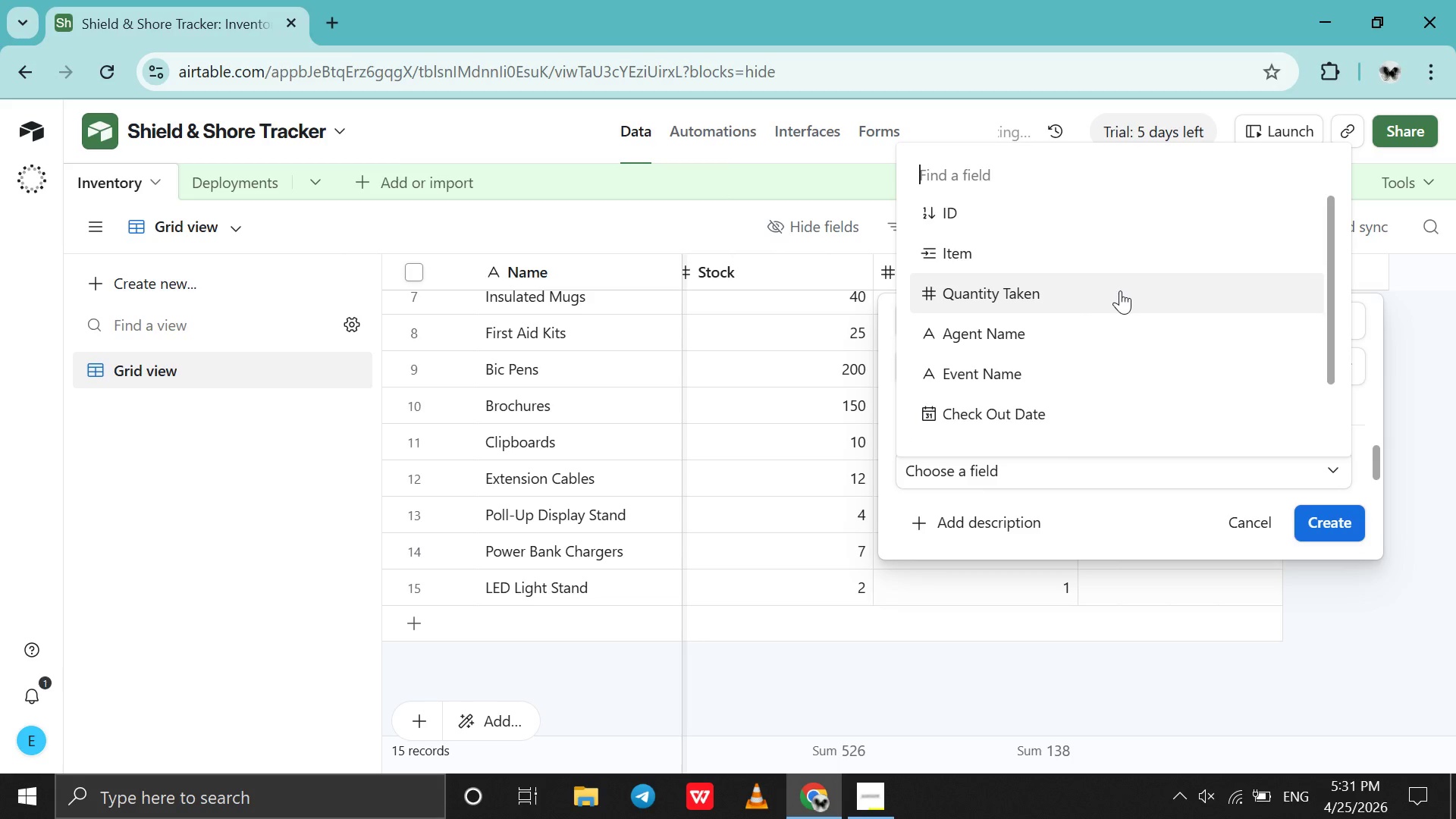 
left_click([1120, 290])
 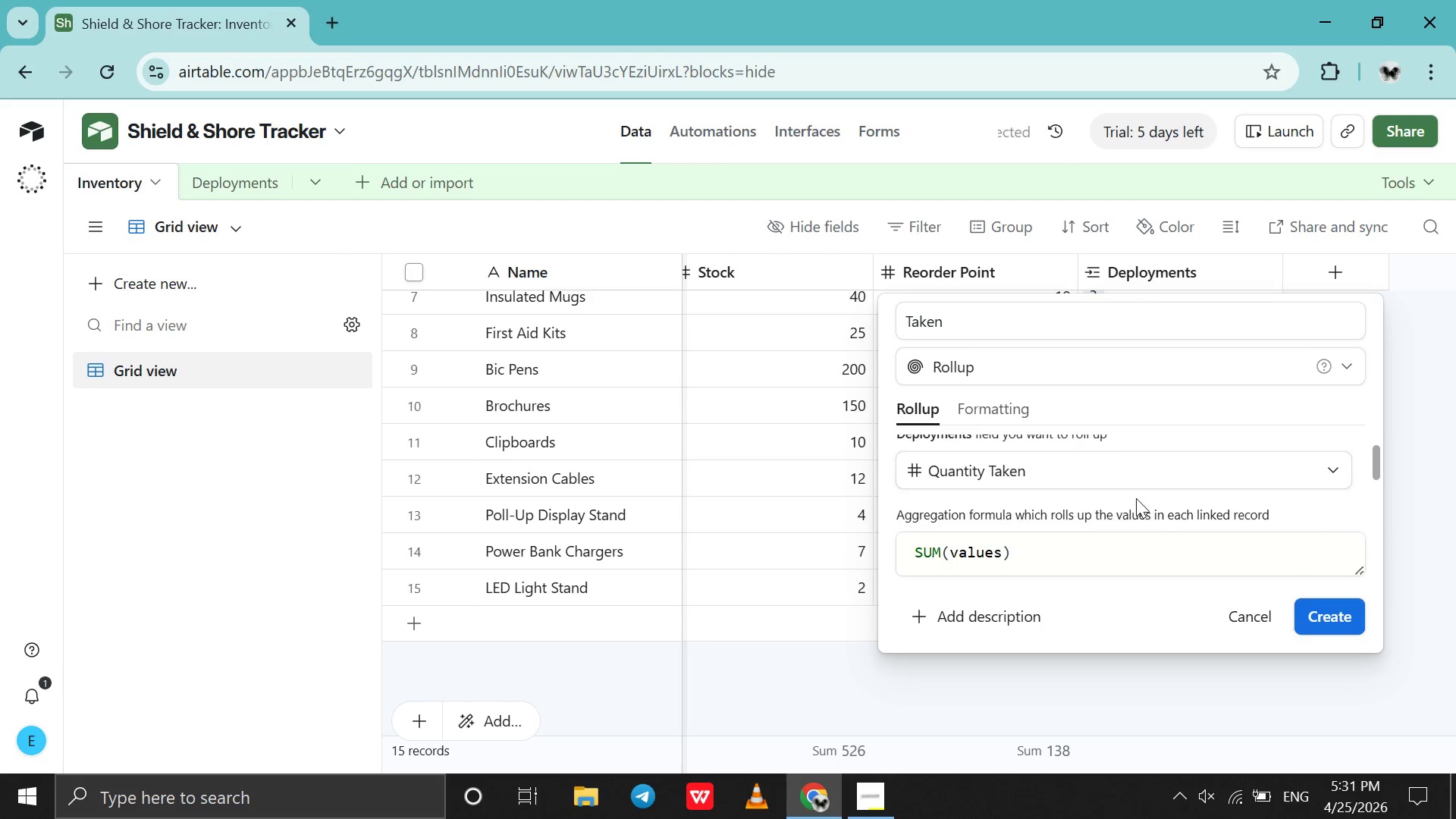 
wait(5.33)
 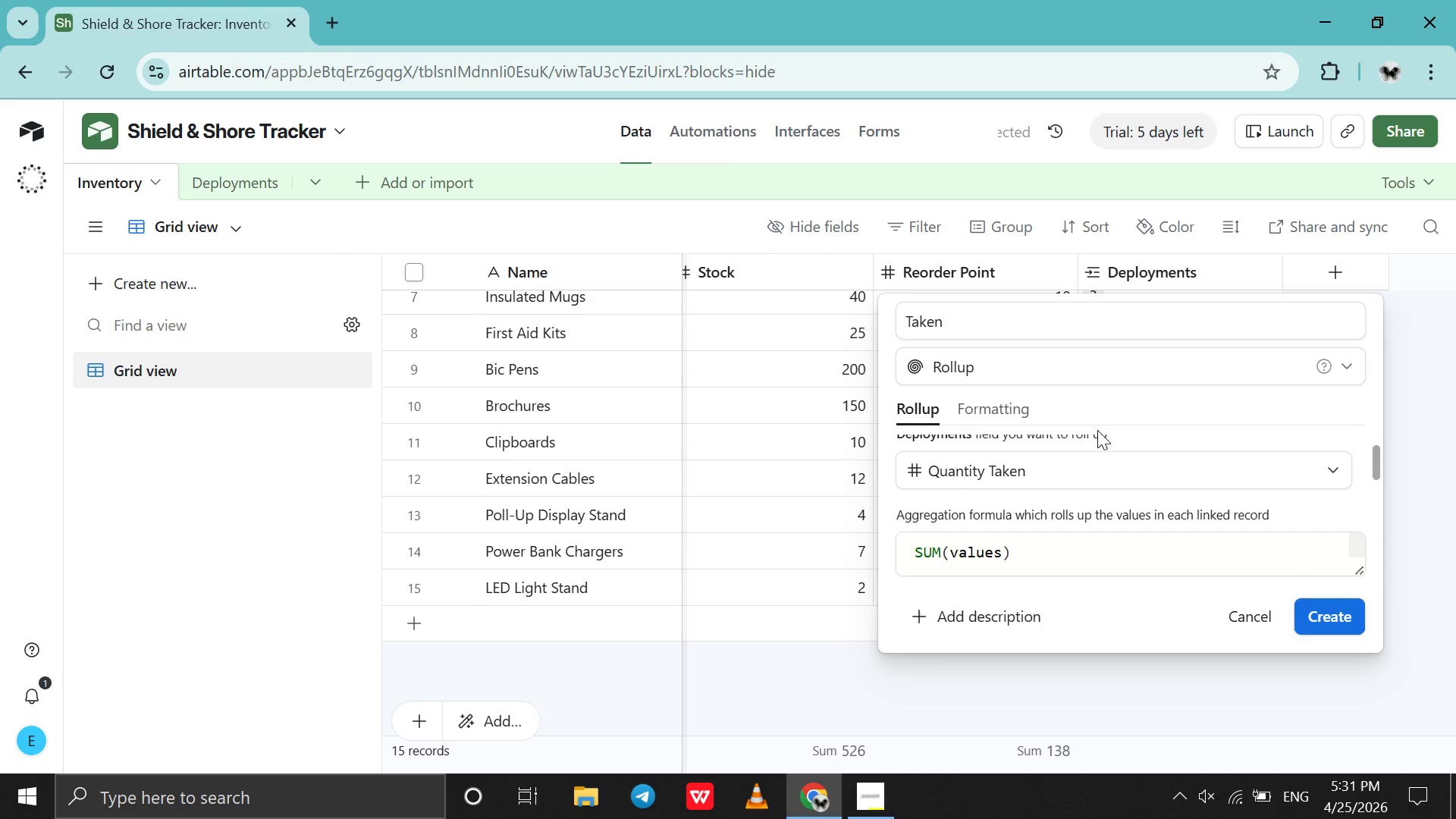 
left_click([1323, 615])
 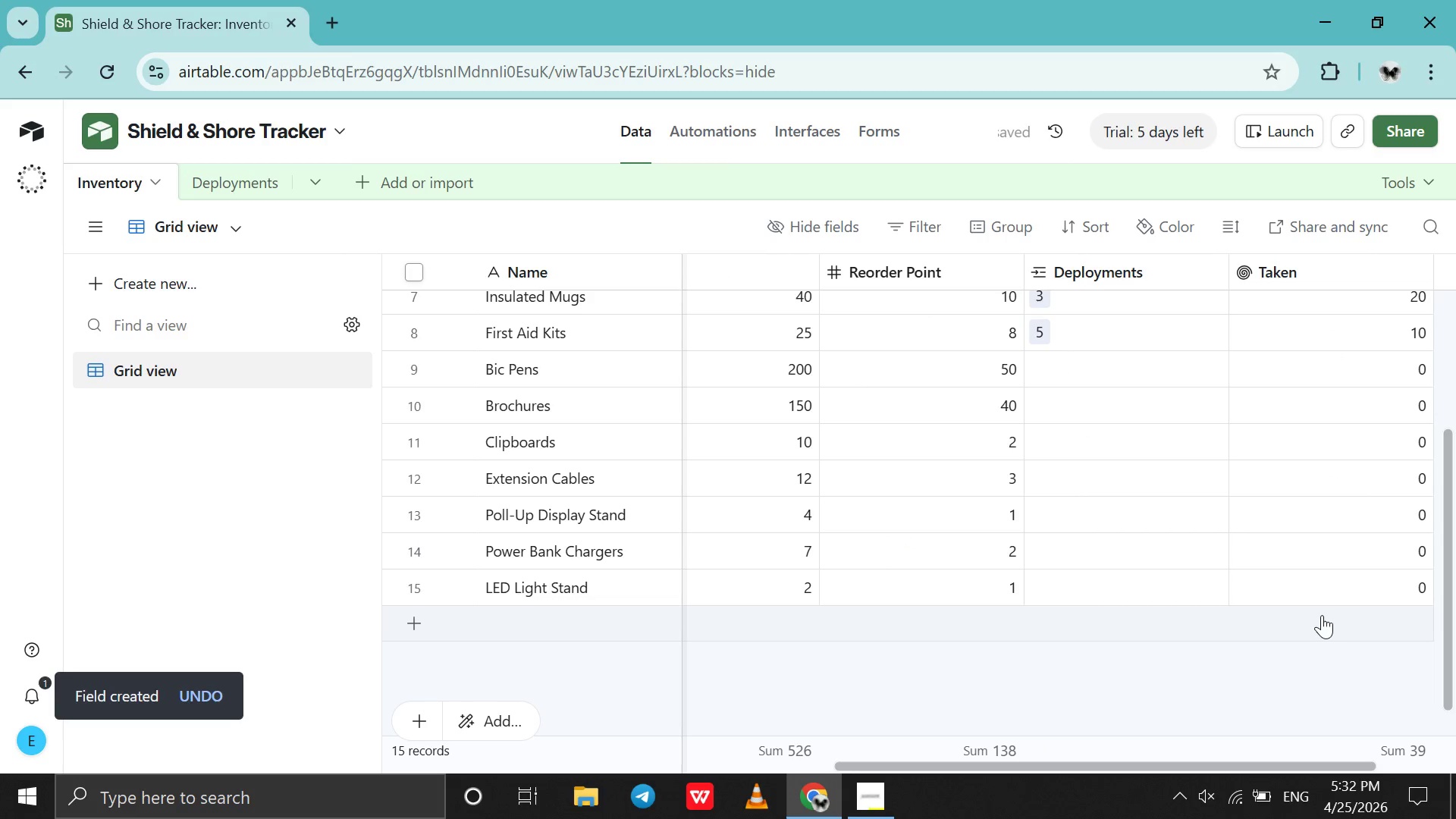 
scroll: coordinate [1264, 585], scroll_direction: down, amount: 2.0
 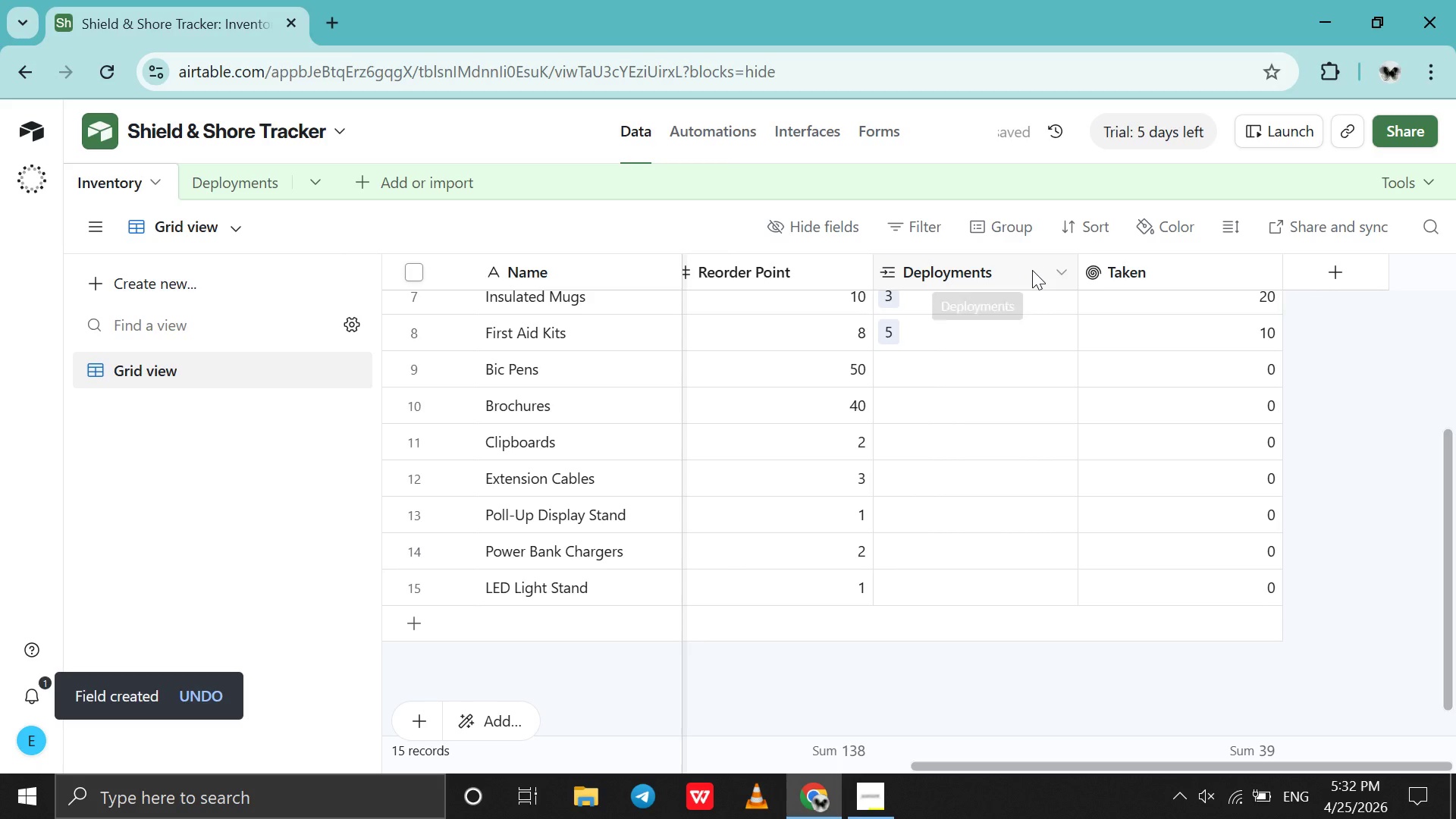 
right_click([1032, 270])
 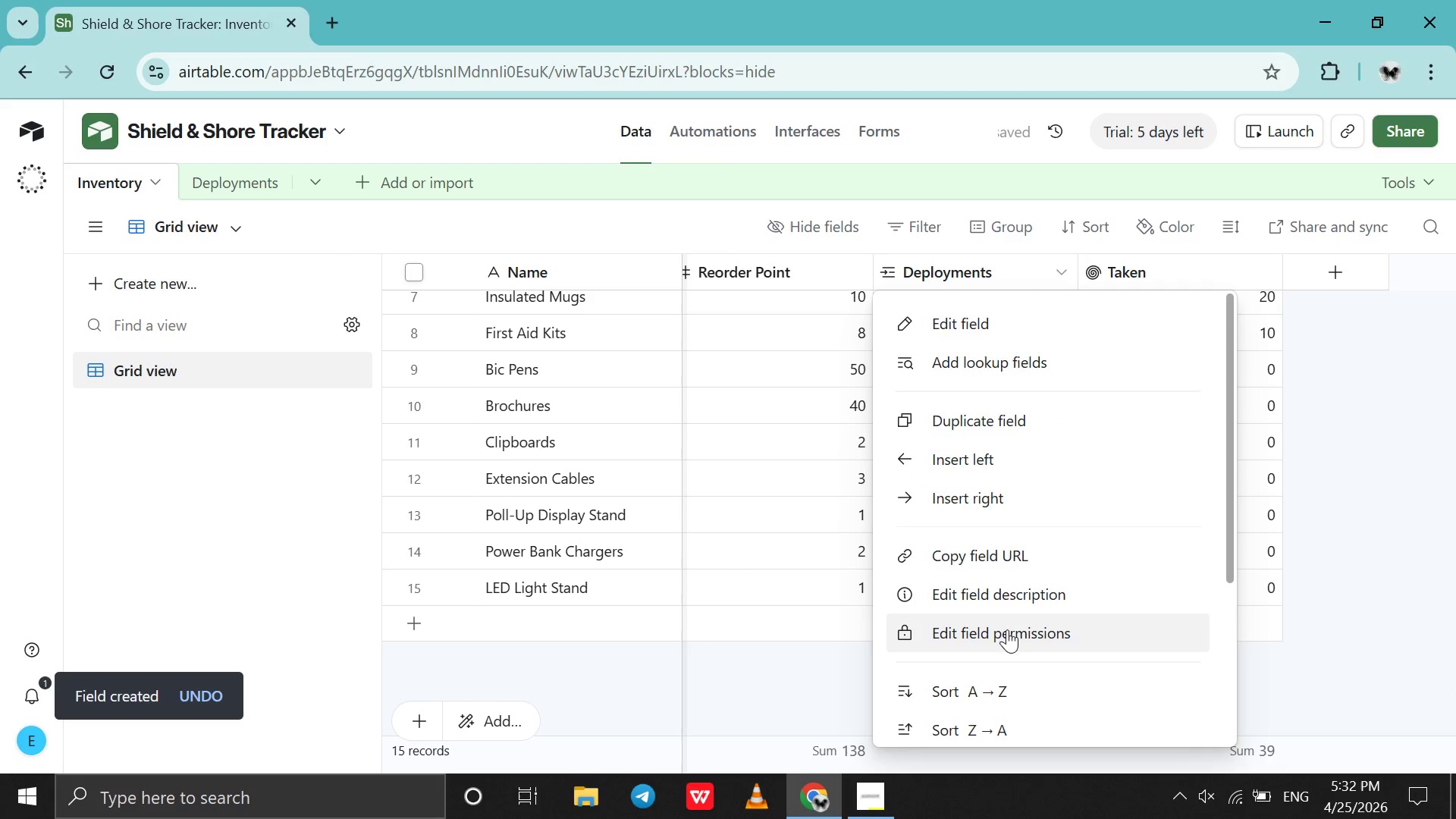 
scroll: coordinate [1007, 629], scroll_direction: down, amount: 6.0
 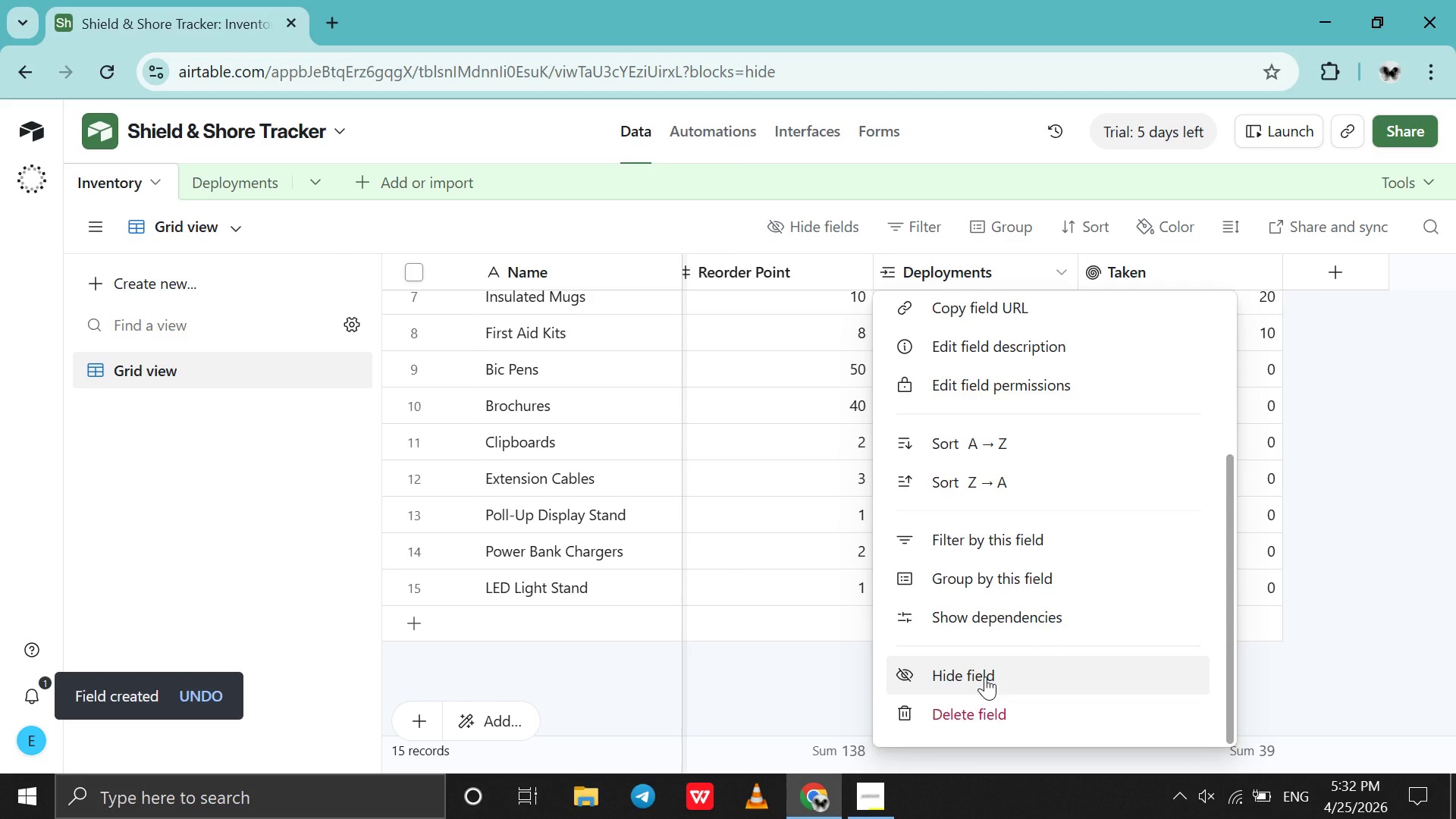 
left_click([985, 676])
 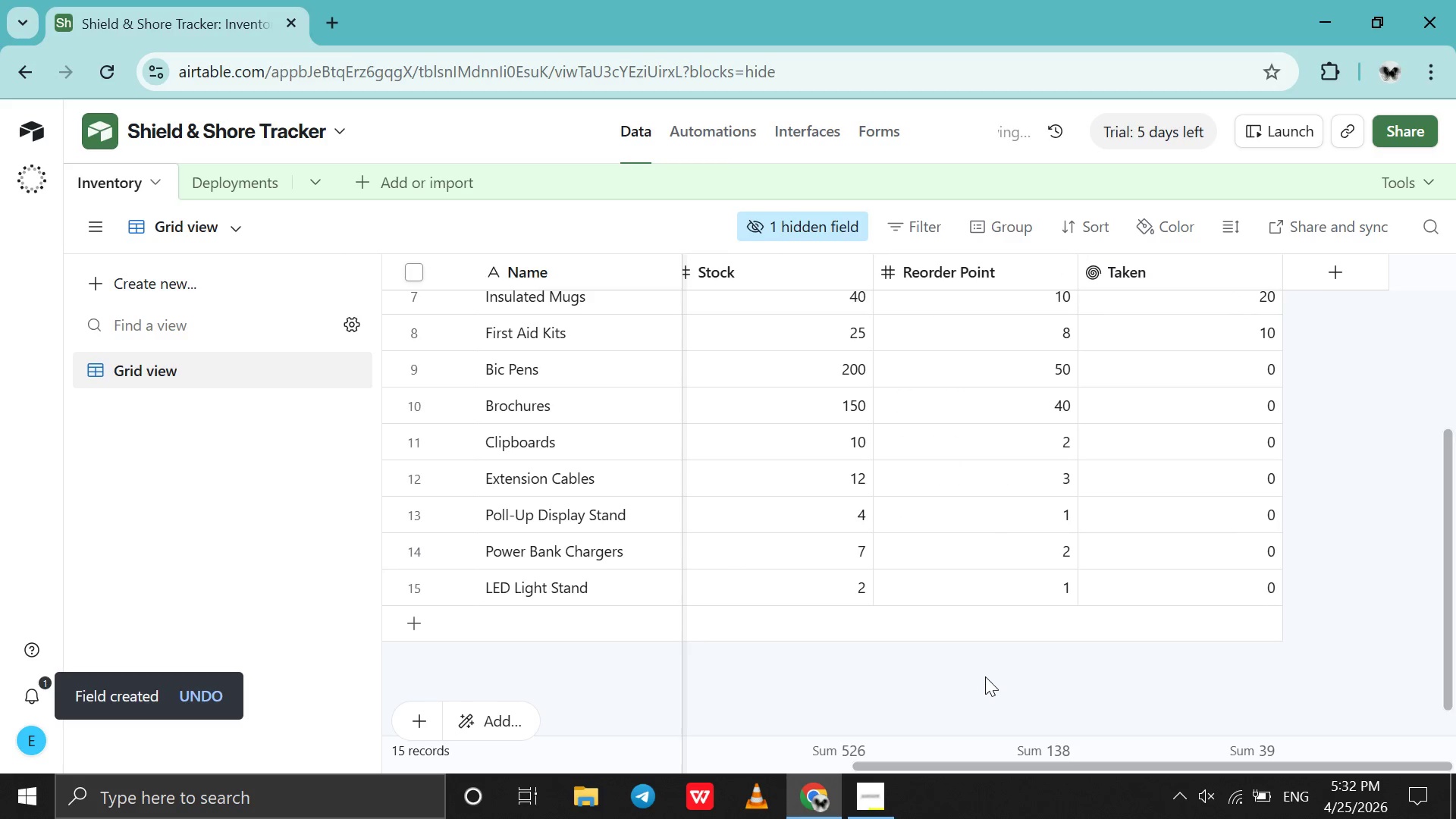 
scroll: coordinate [985, 676], scroll_direction: down, amount: 2.0
 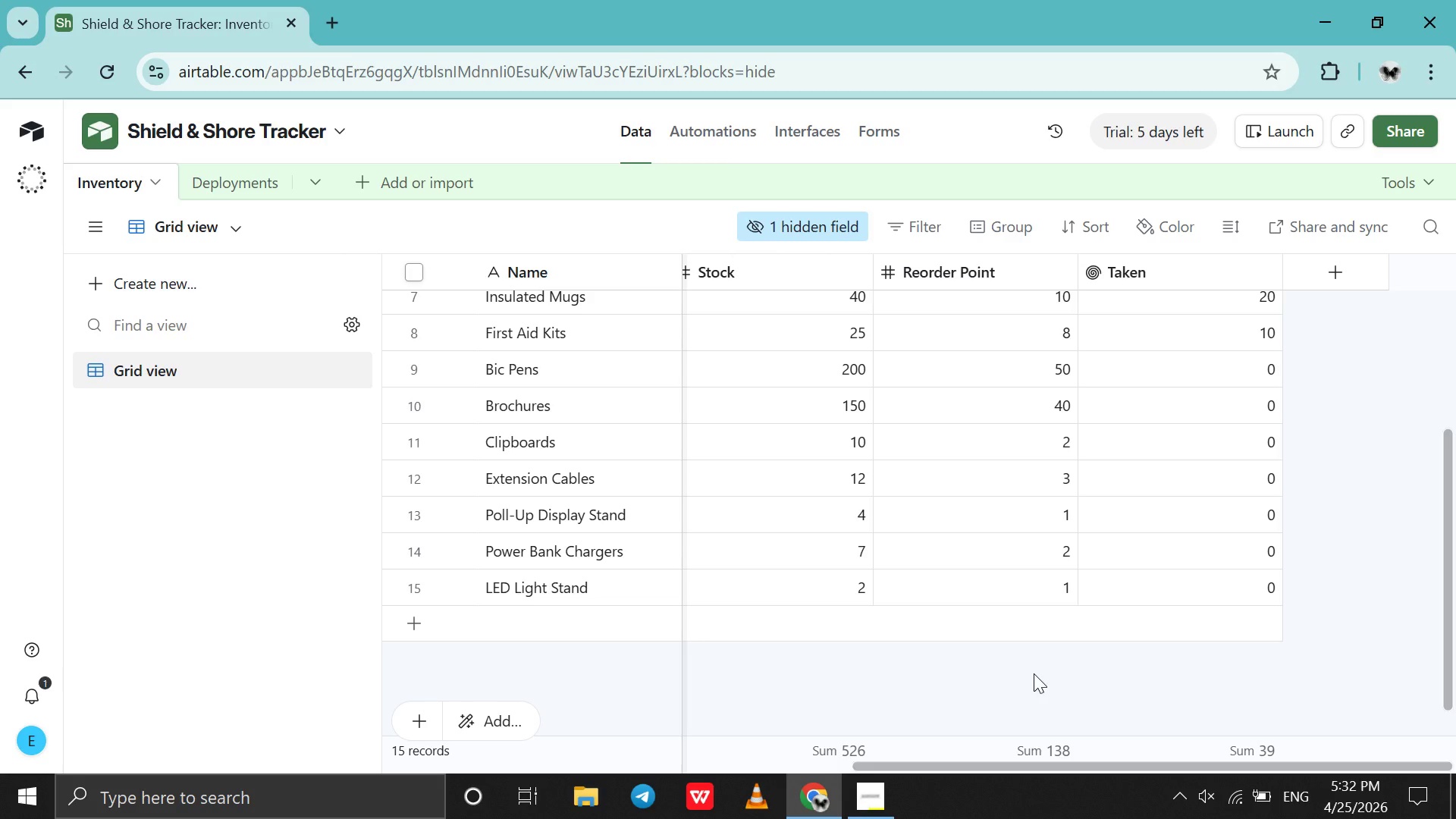 
wait(6.96)
 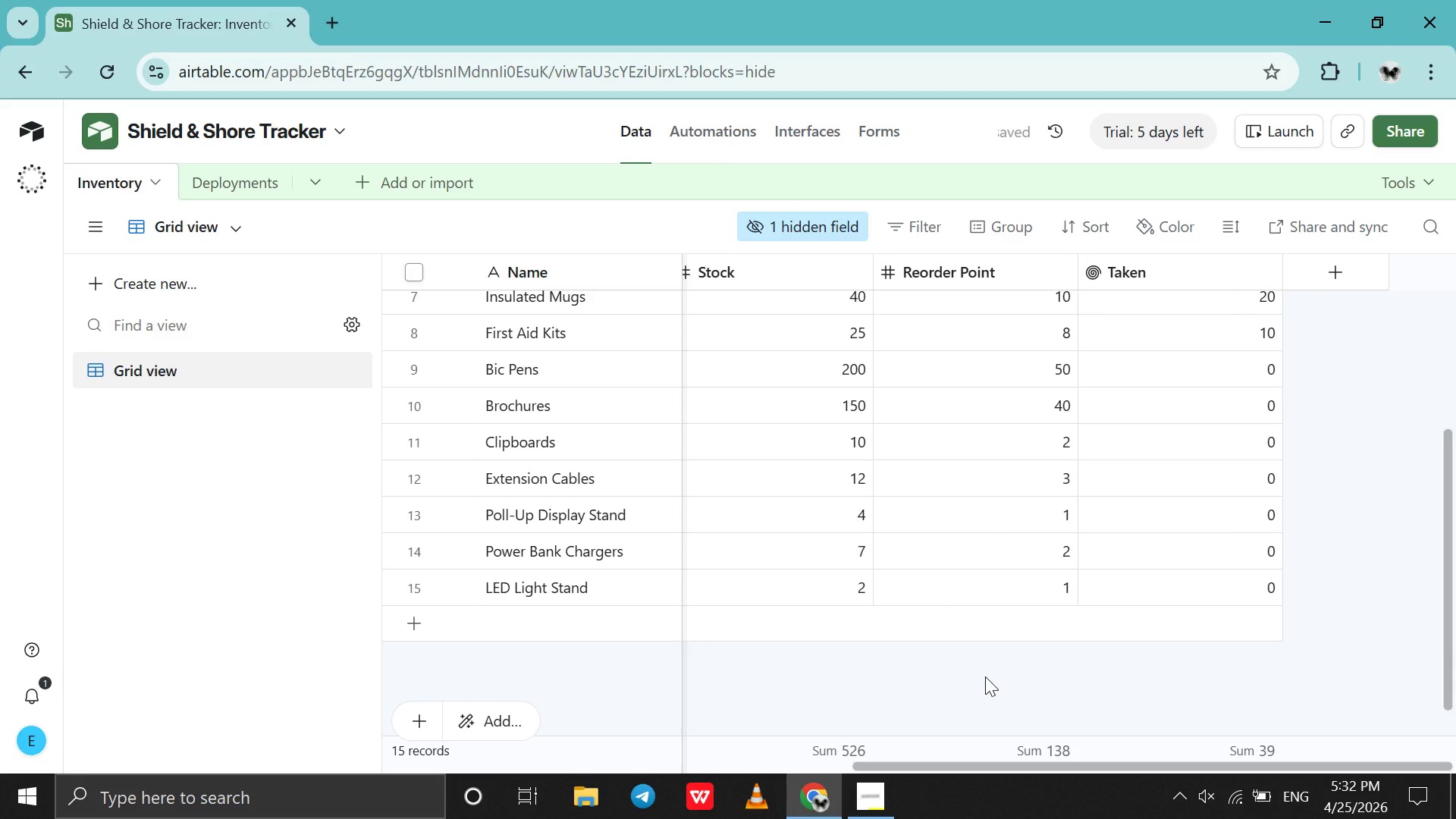 
left_click([1365, 262])
 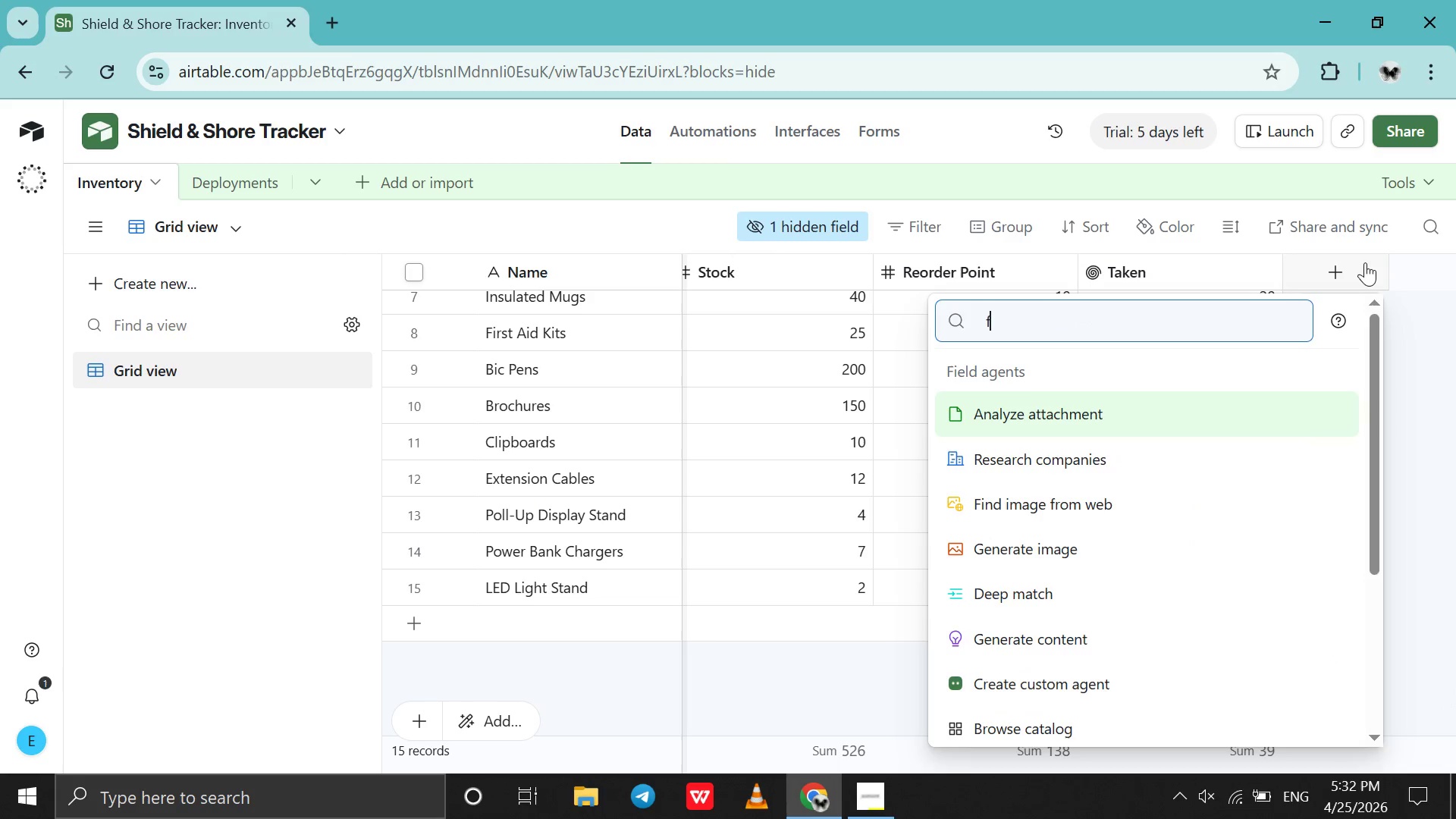 
type(for)
 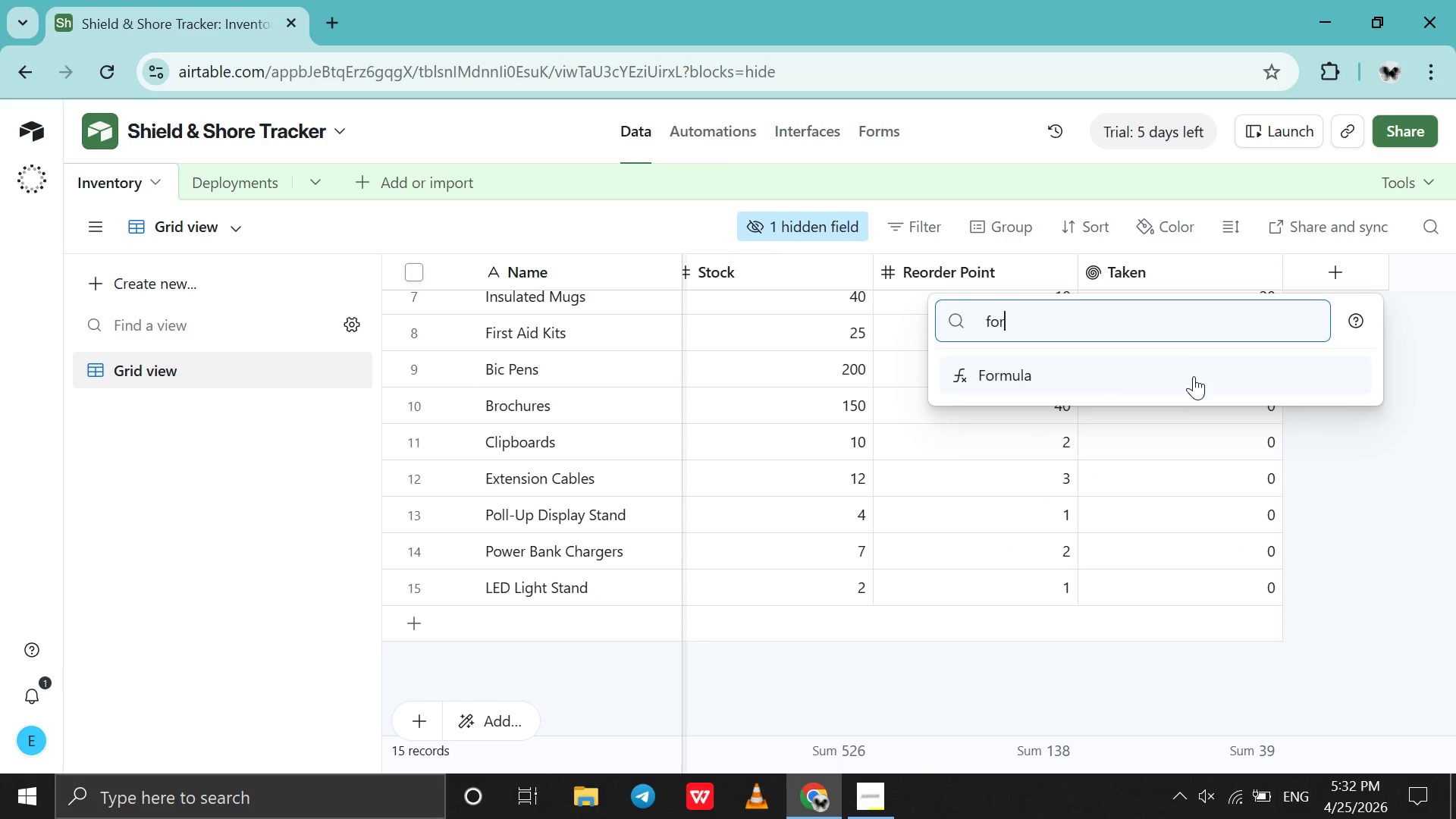 
left_click([1194, 376])
 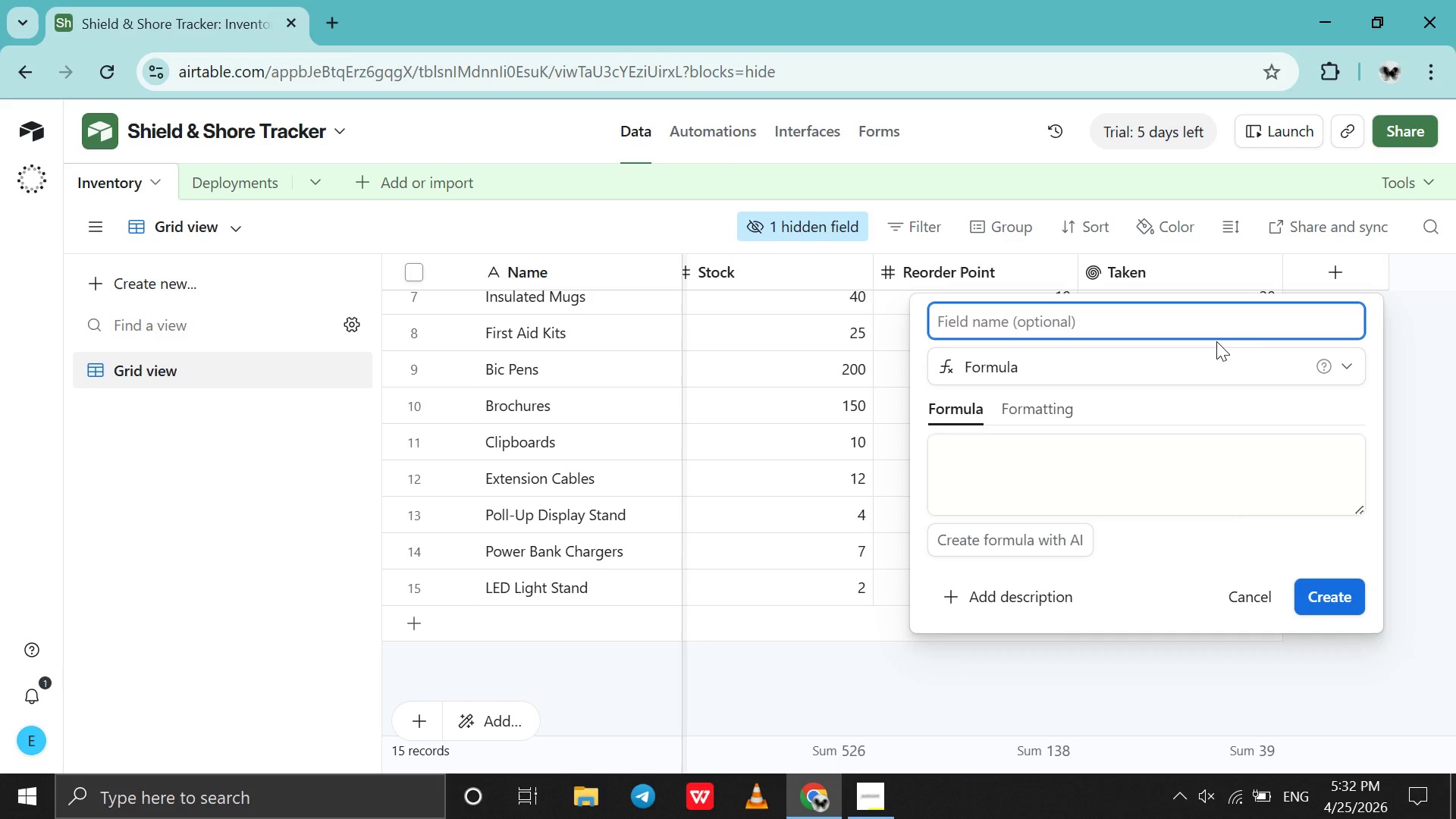 
type(Available Stock )
 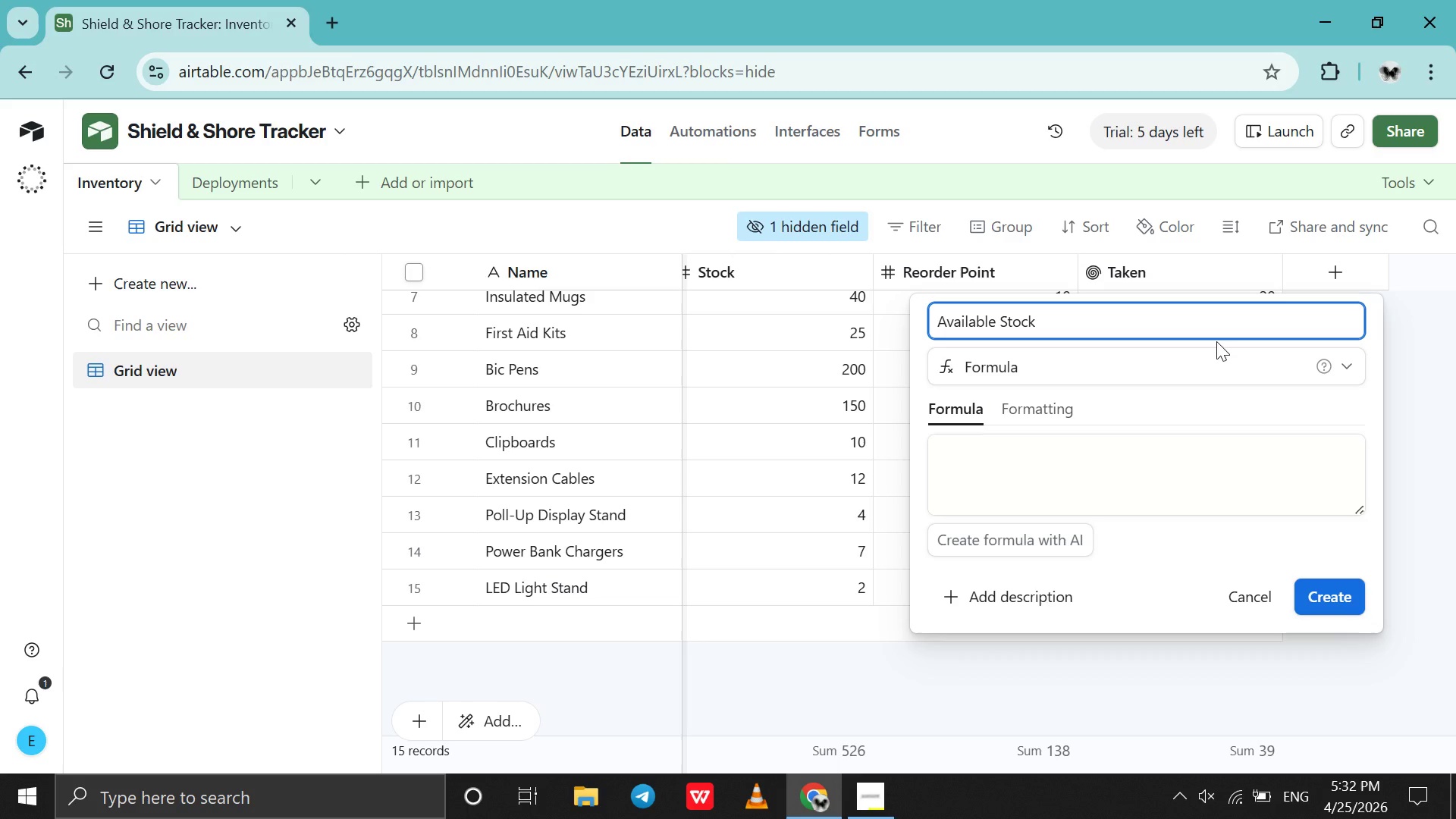 
wait(5.16)
 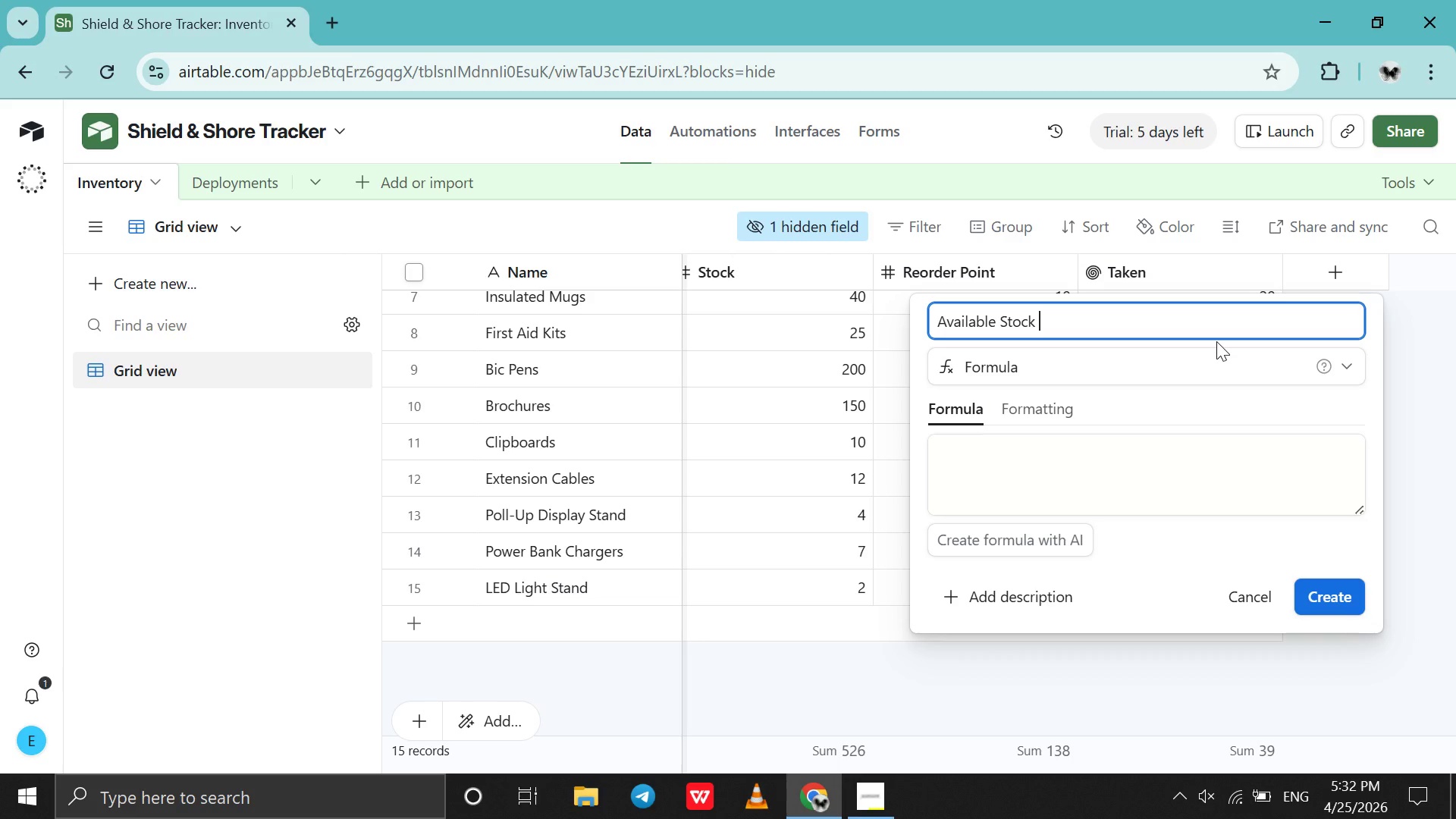 
left_click([1114, 441])
 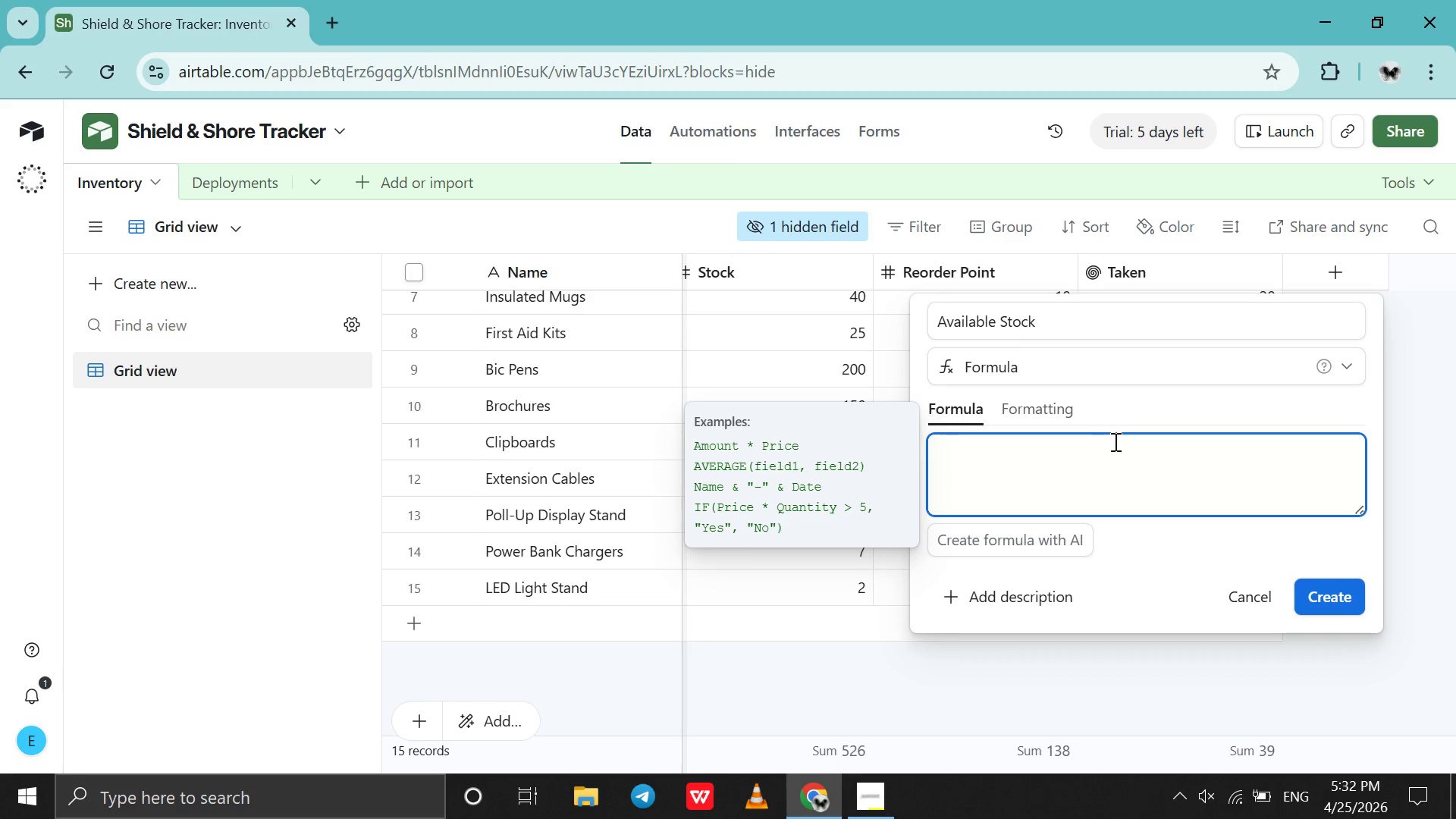 
wait(11.91)
 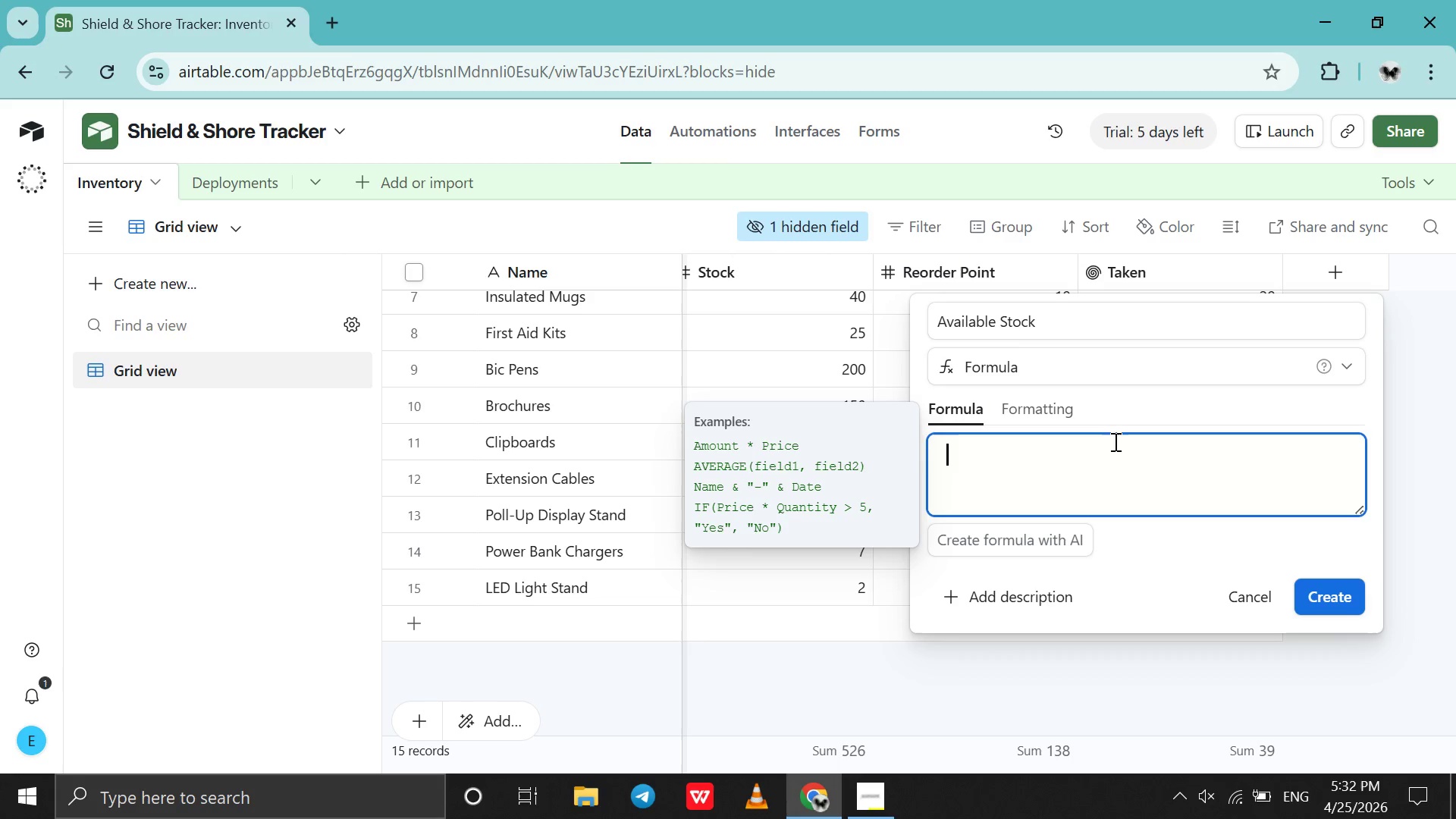 
type({st)
 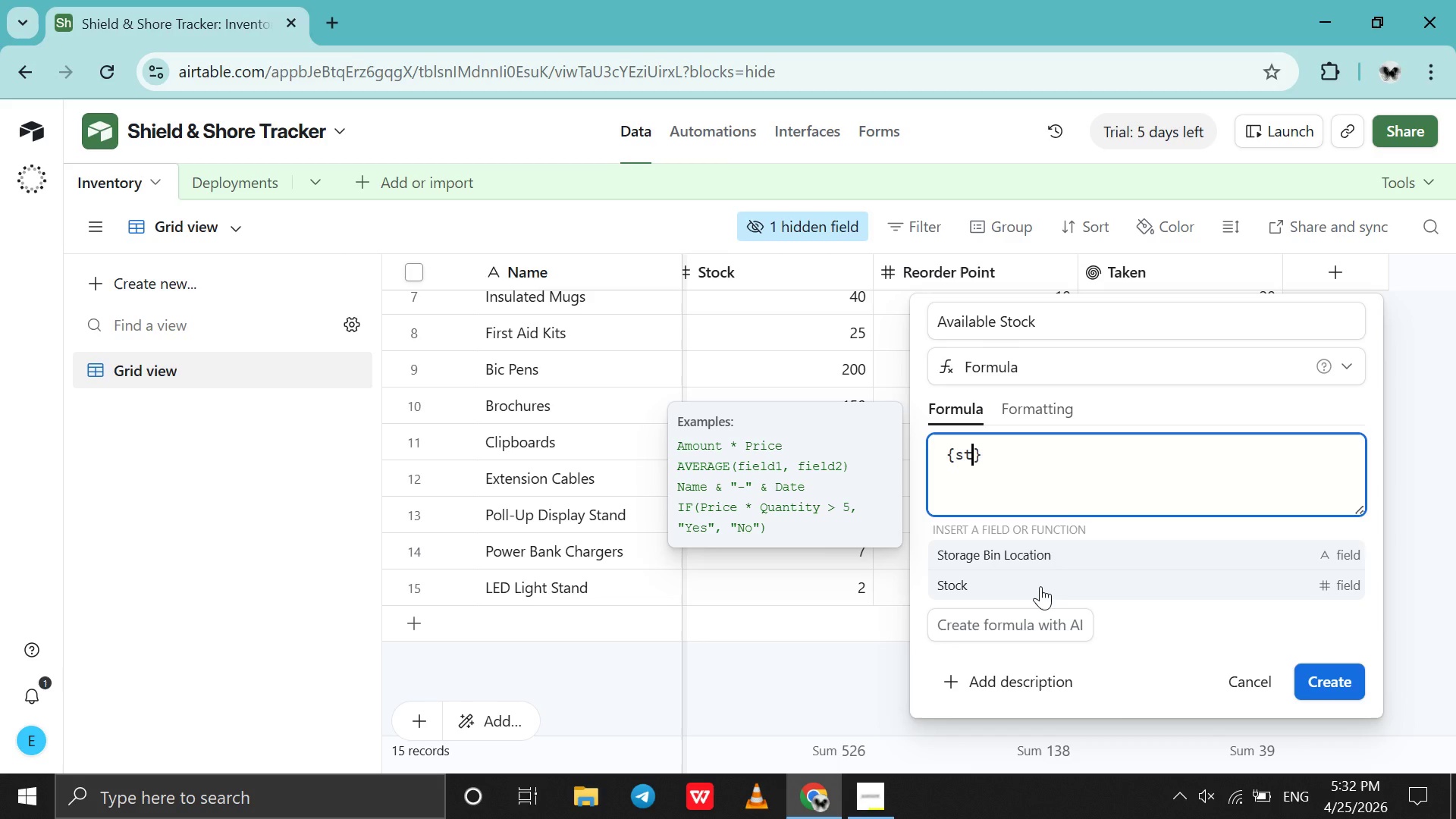 
left_click([1040, 586])
 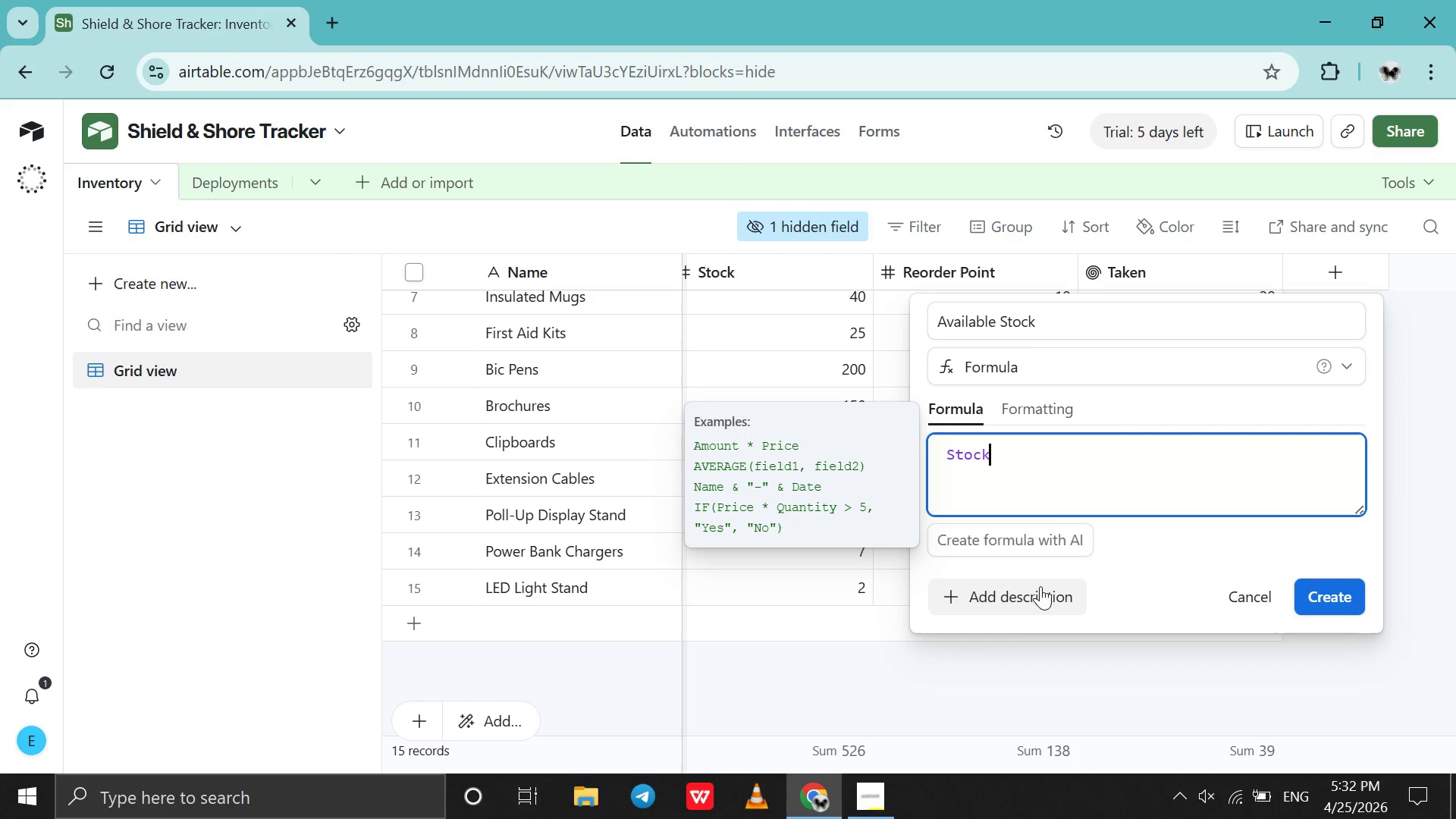 
type(-{ta)
 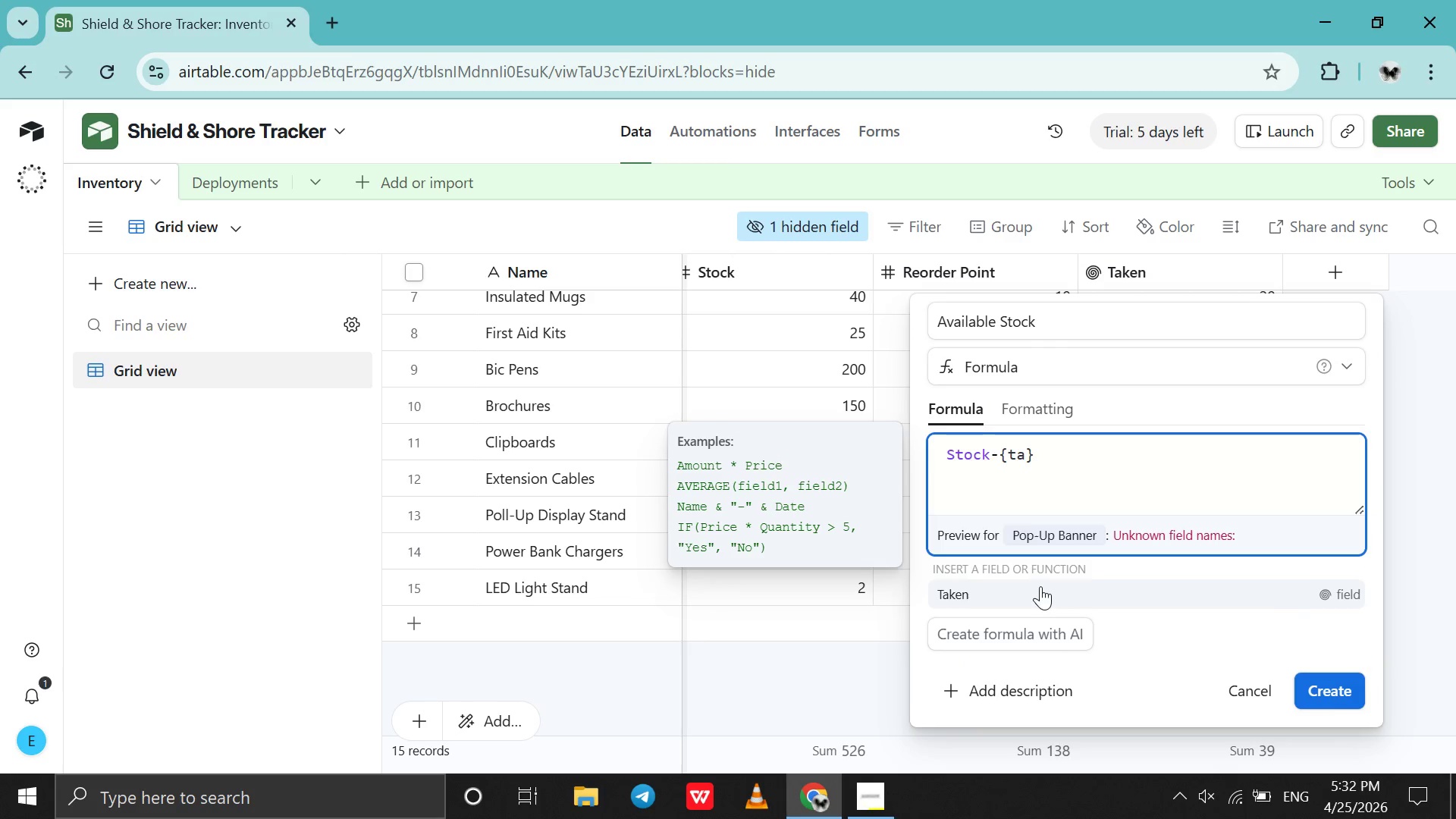 
left_click([1032, 594])
 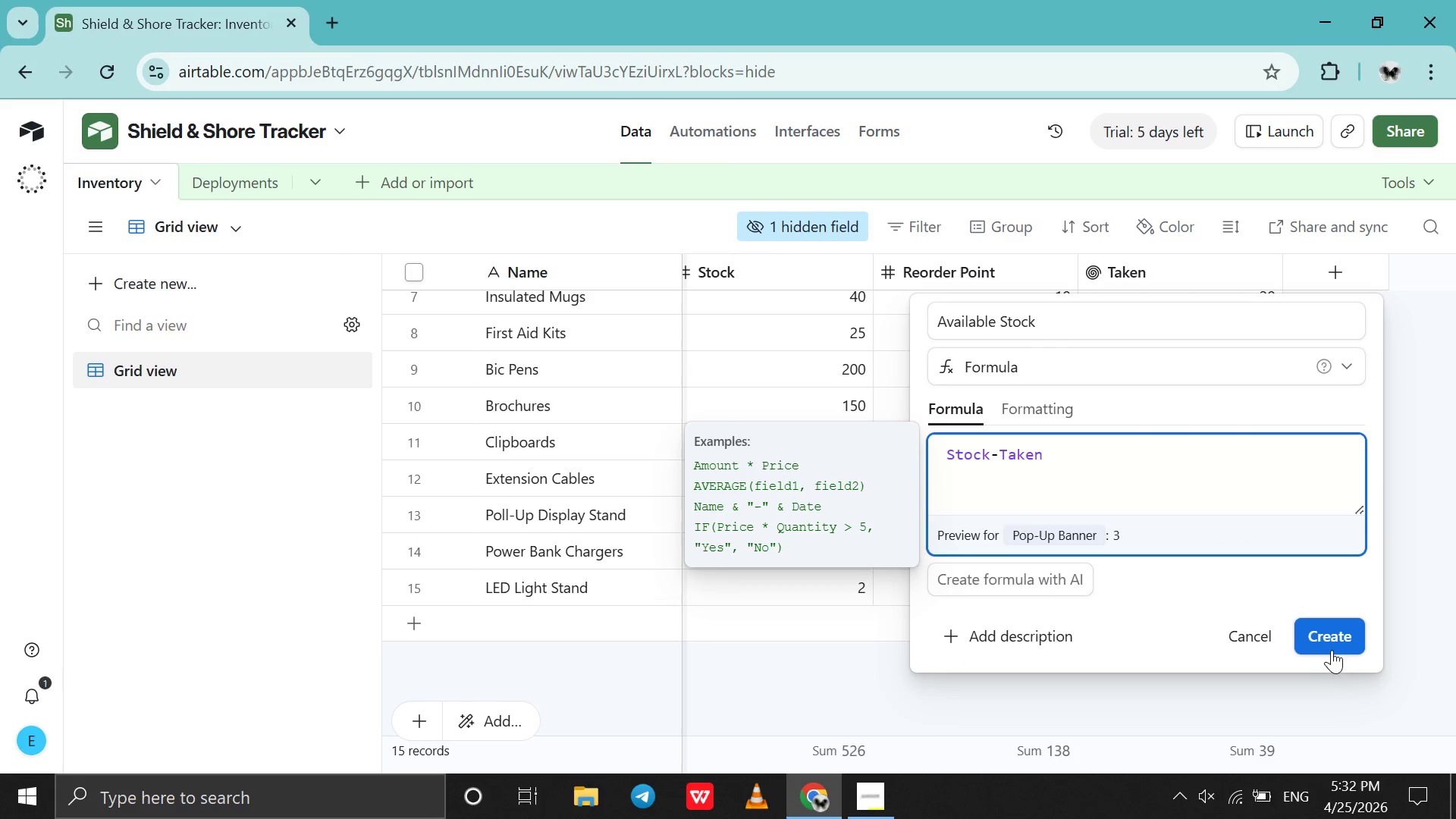 
left_click([1337, 642])
 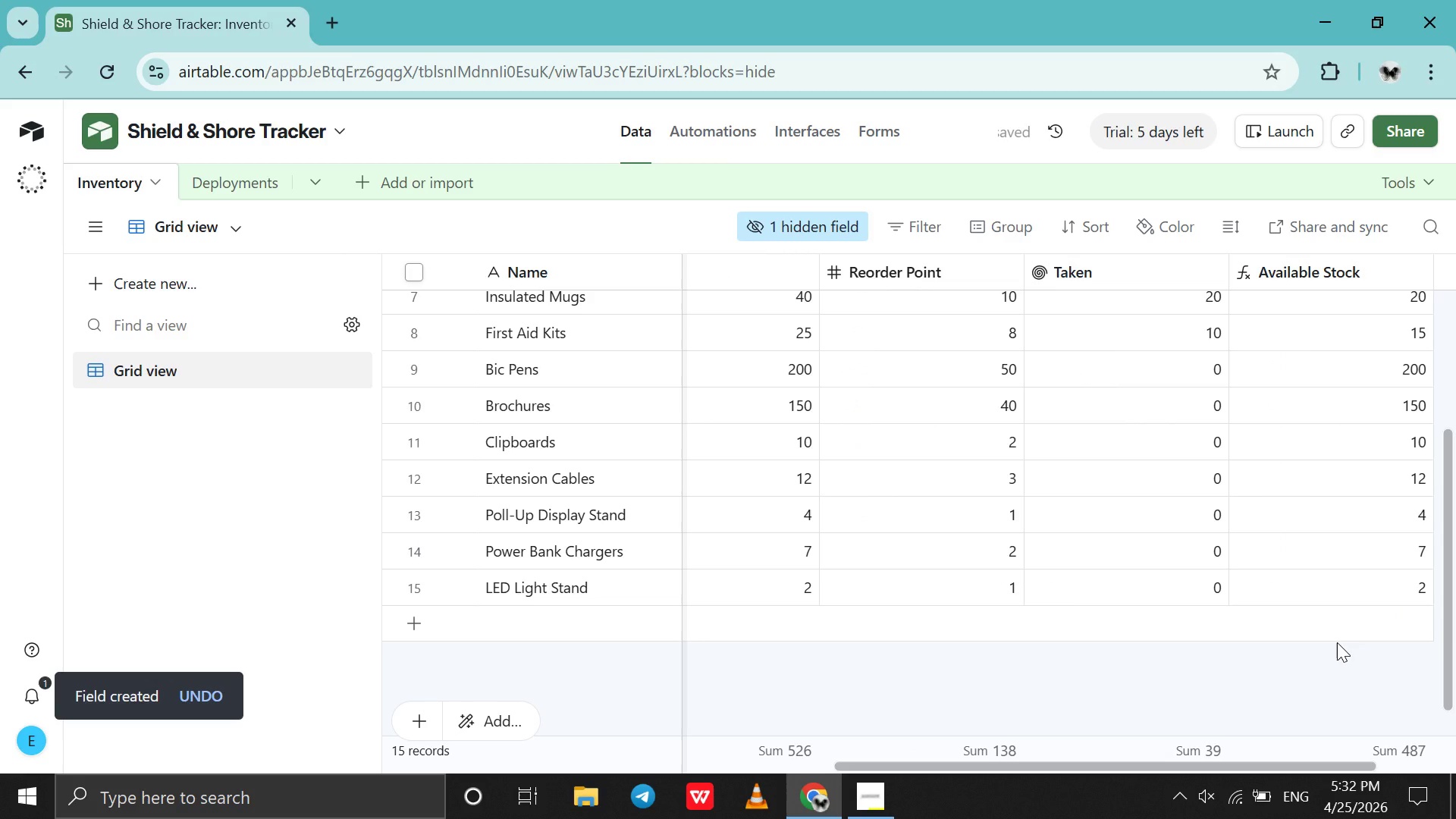 
scroll: coordinate [1337, 642], scroll_direction: down, amount: 2.0
 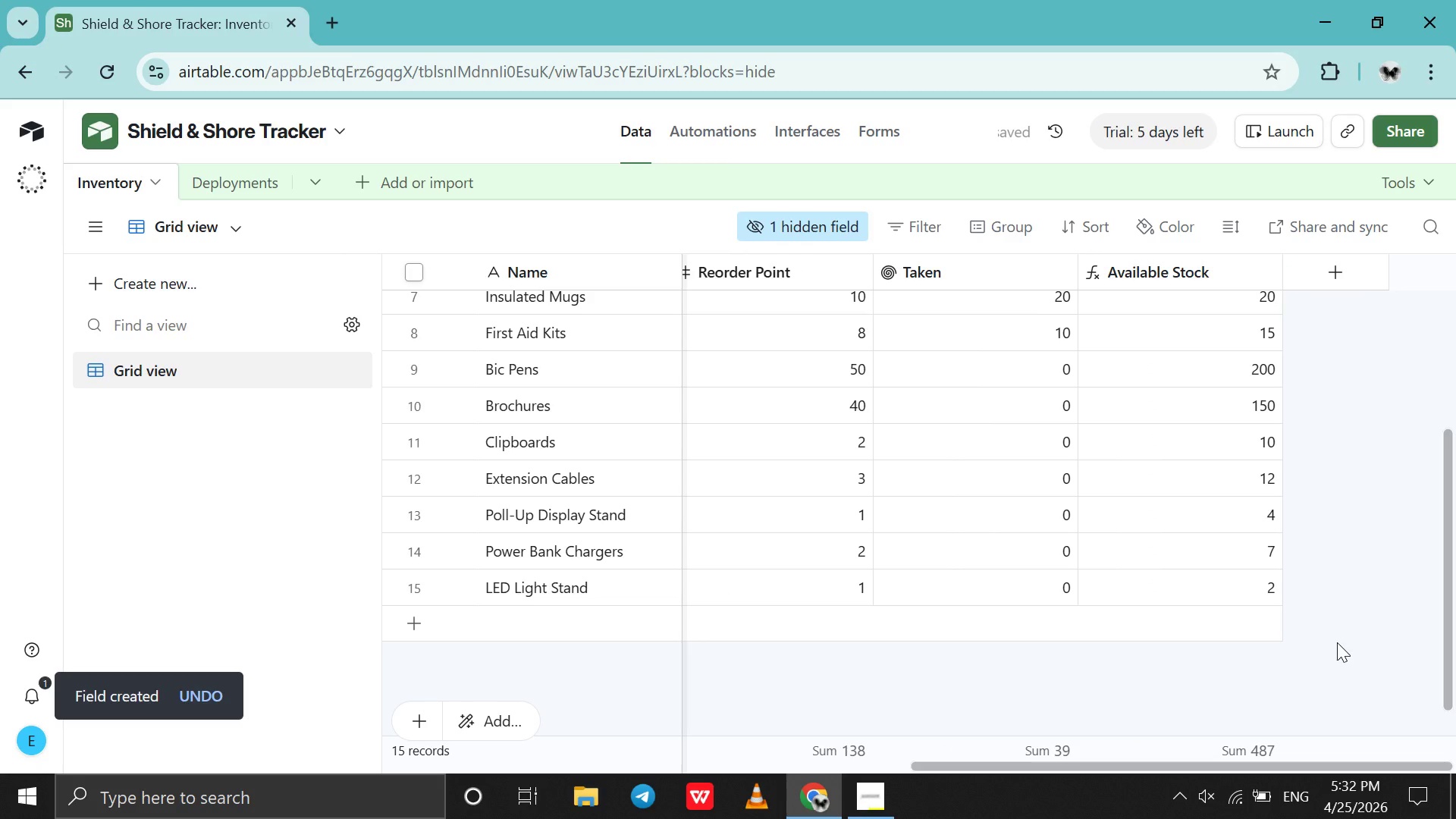 
scroll: coordinate [1337, 642], scroll_direction: up, amount: 6.0
 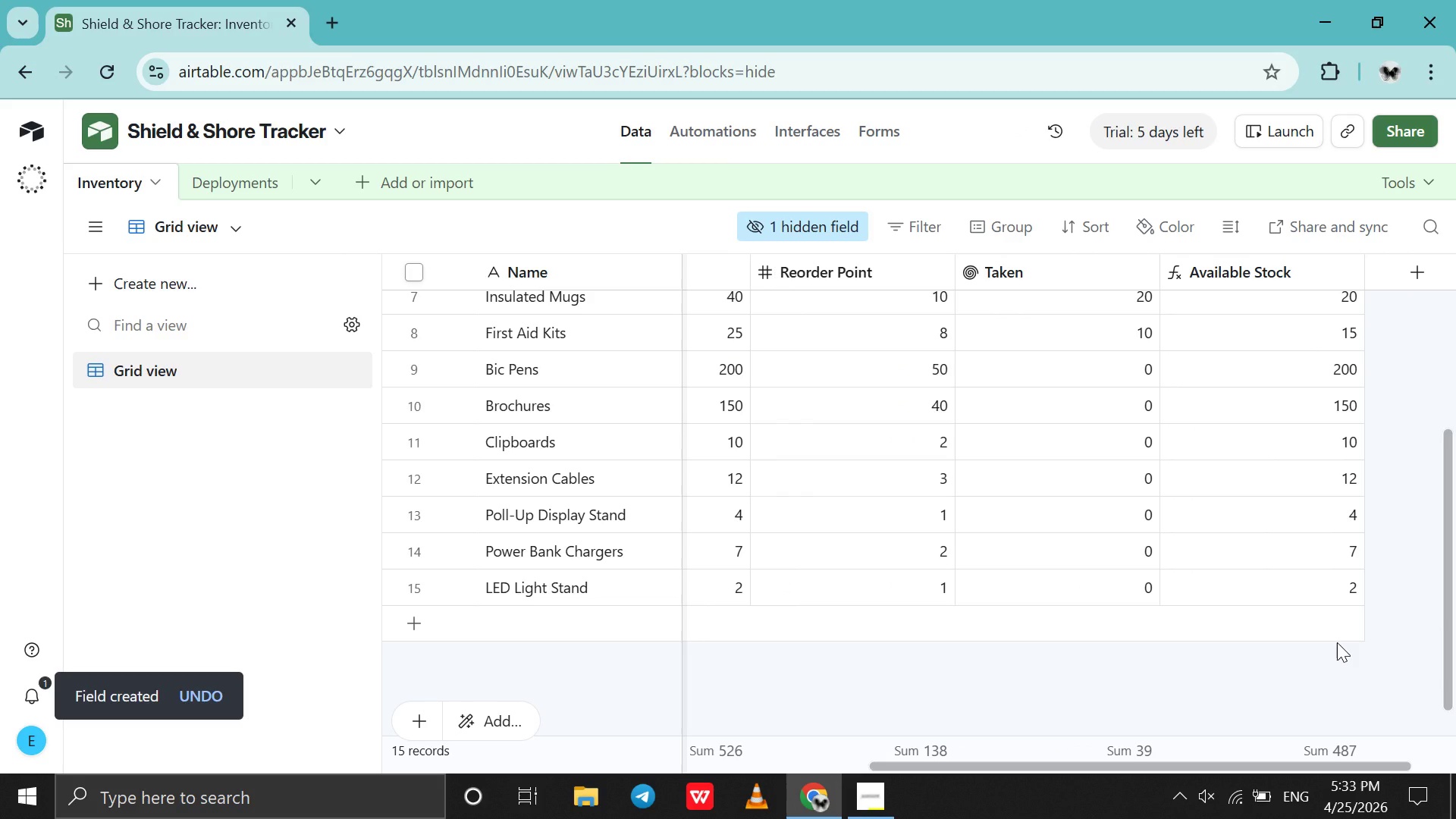 
scroll: coordinate [1337, 642], scroll_direction: down, amount: 5.0
 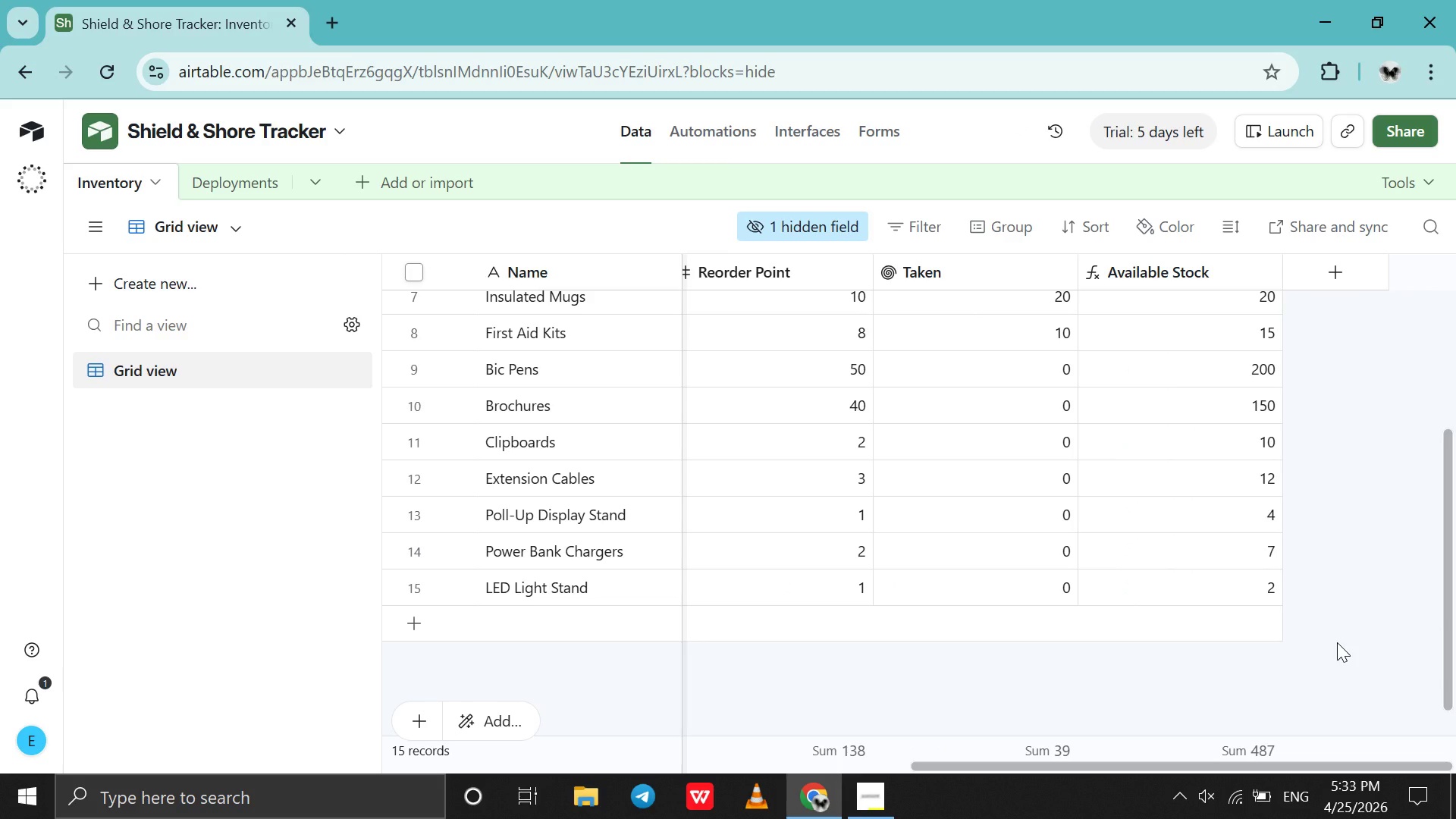 
wait(8.28)
 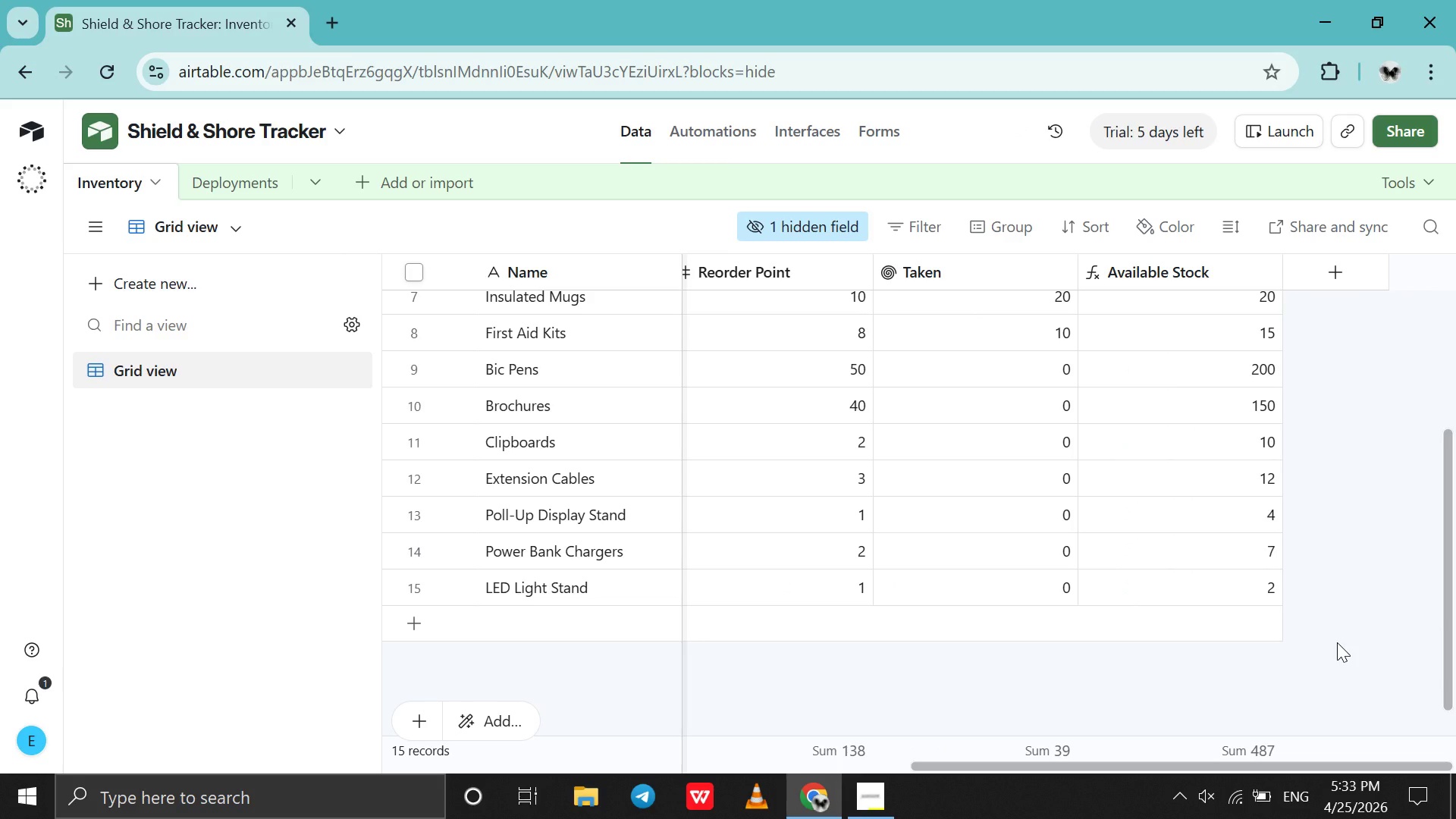 
scroll: coordinate [1337, 642], scroll_direction: down, amount: 12.0
 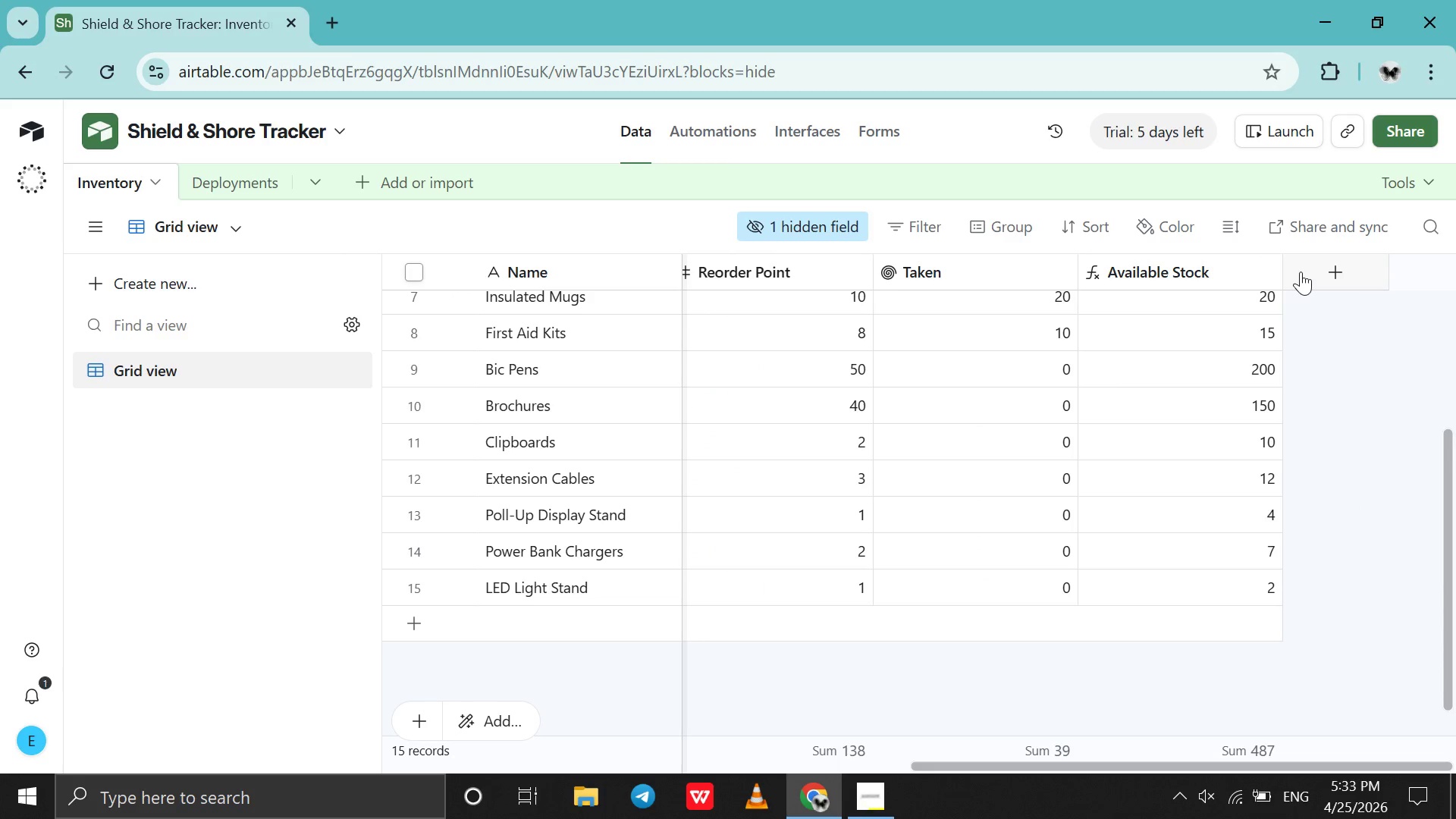 
left_click([1301, 271])
 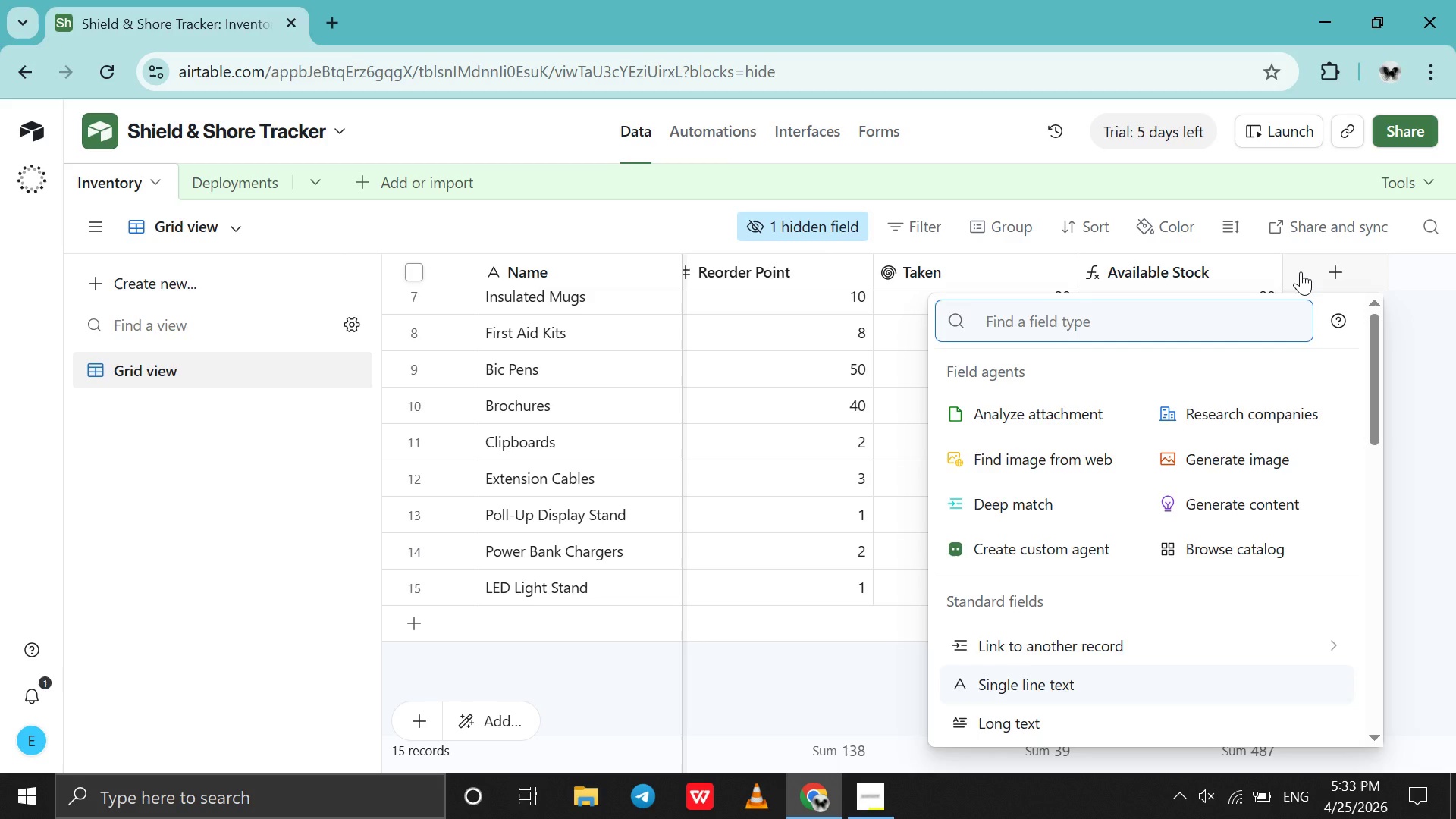 
type(for)
 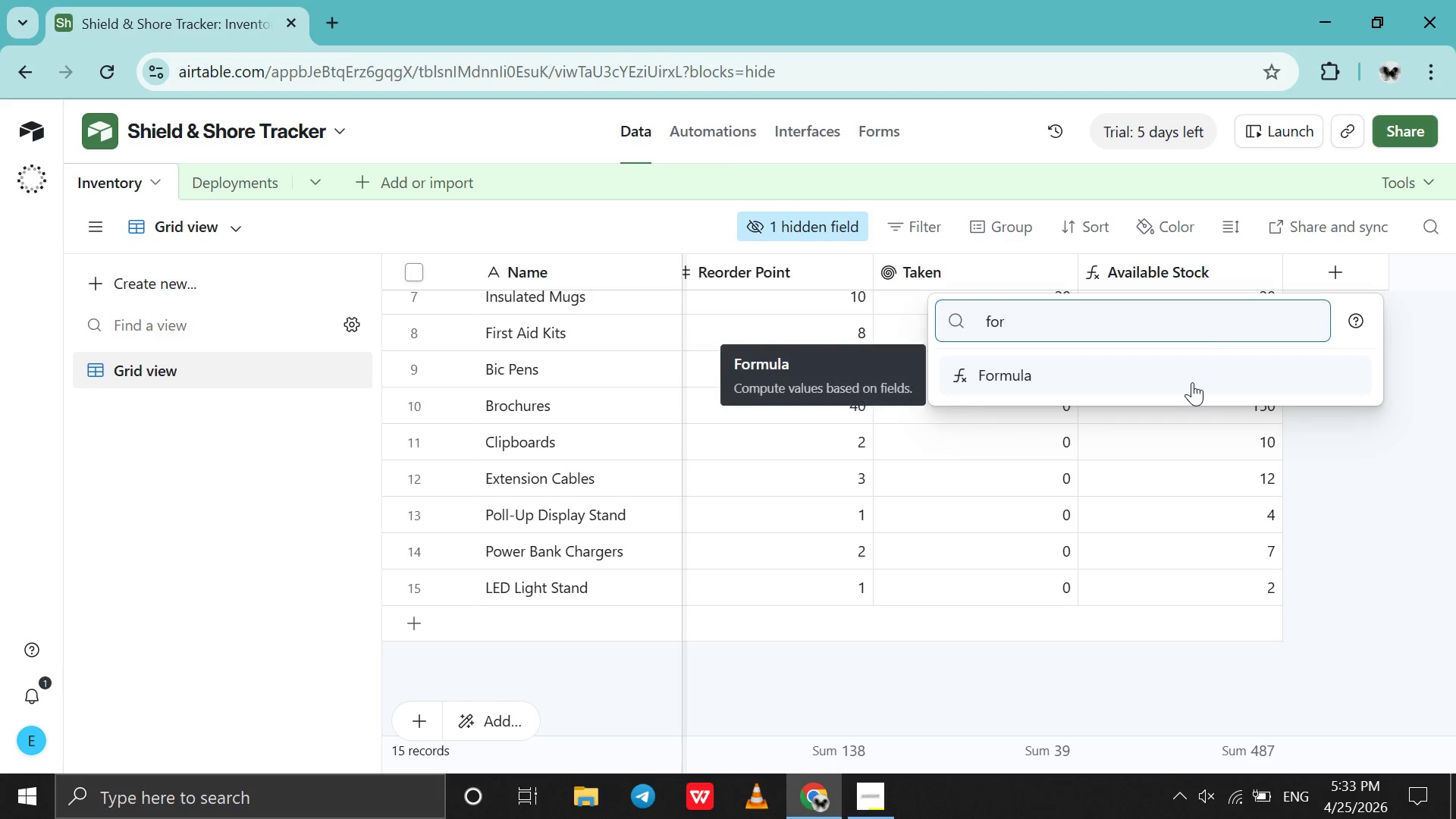 
left_click([1176, 380])
 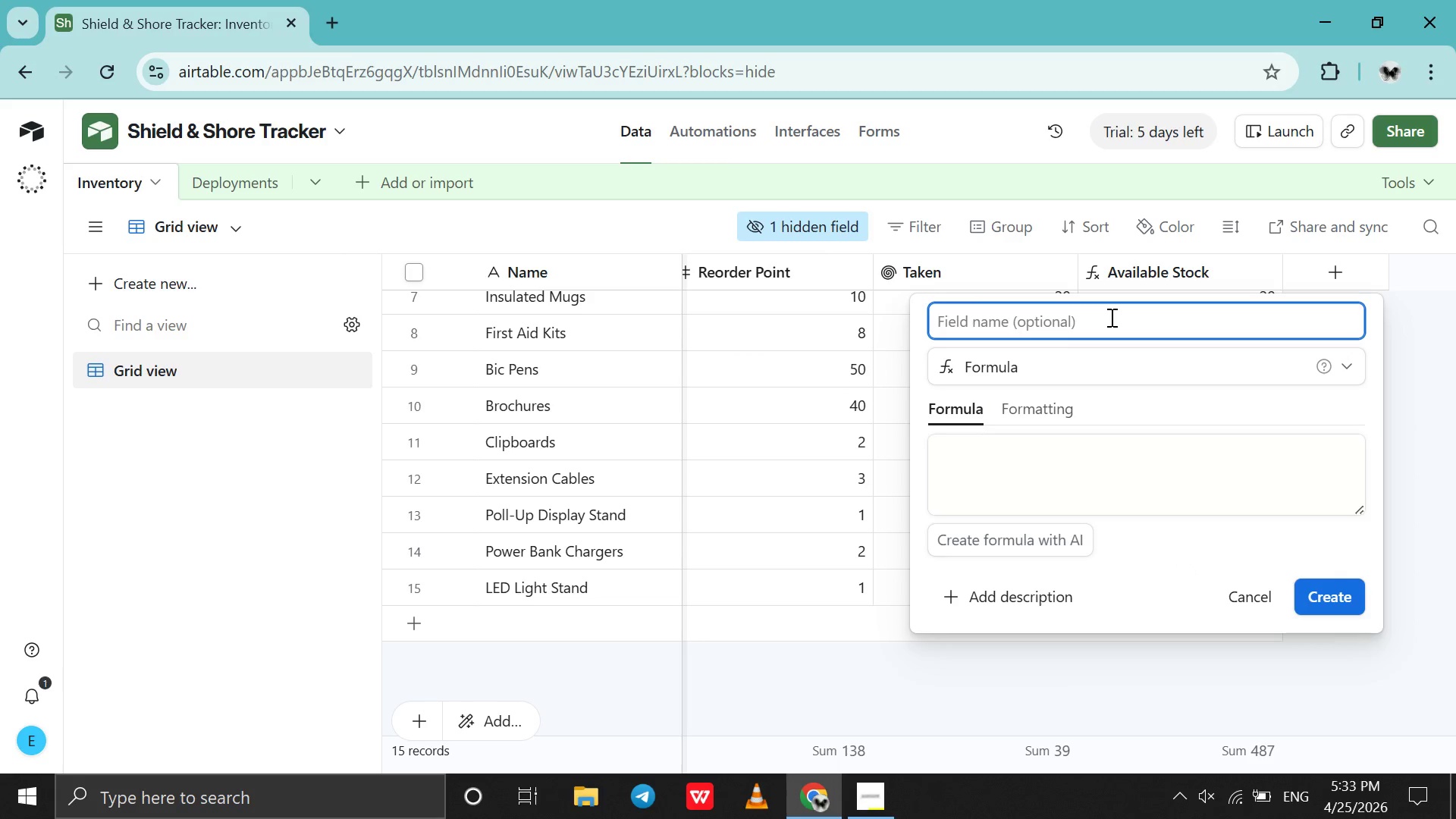 
type(Status)
 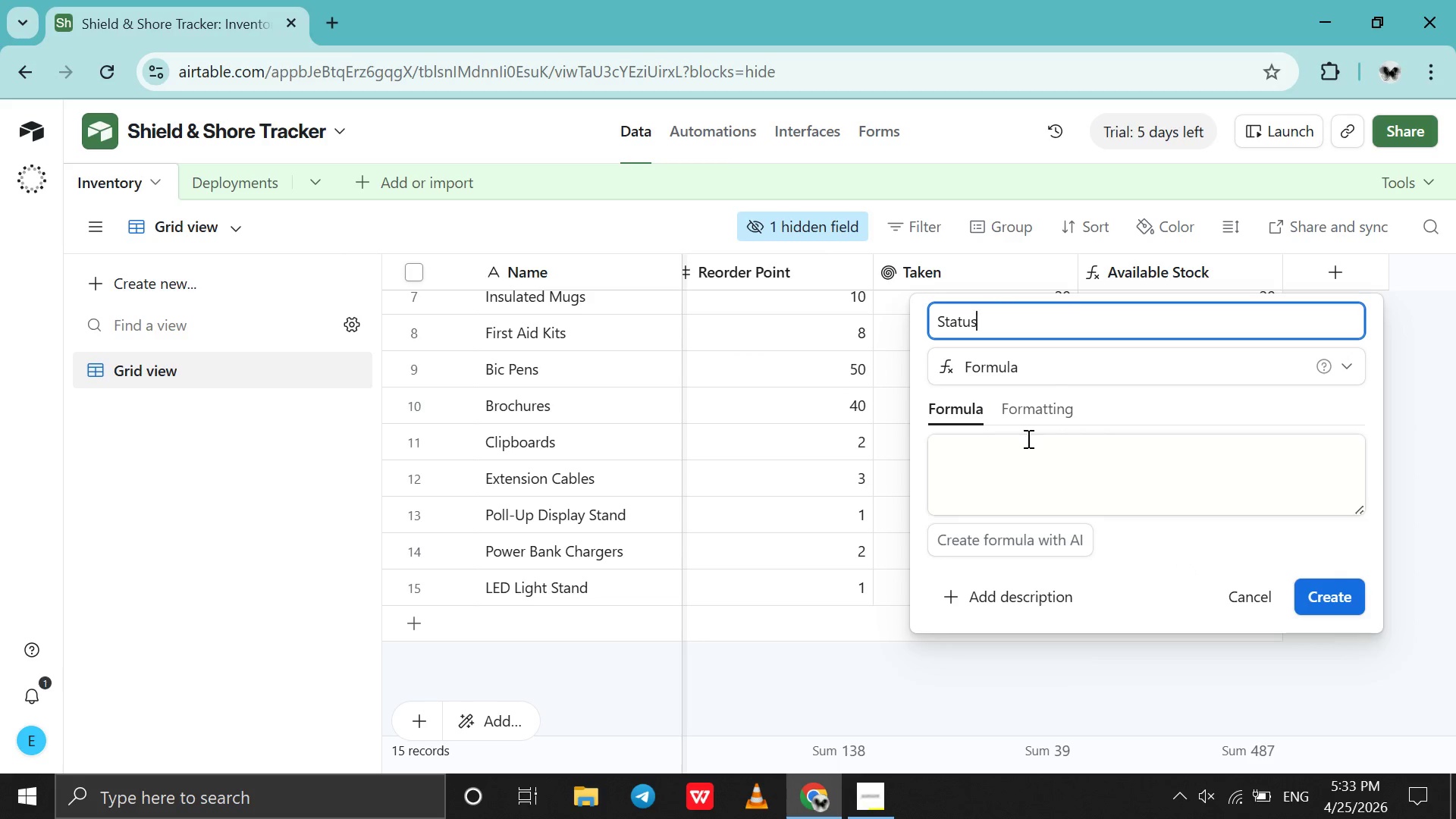 
key(Space)
 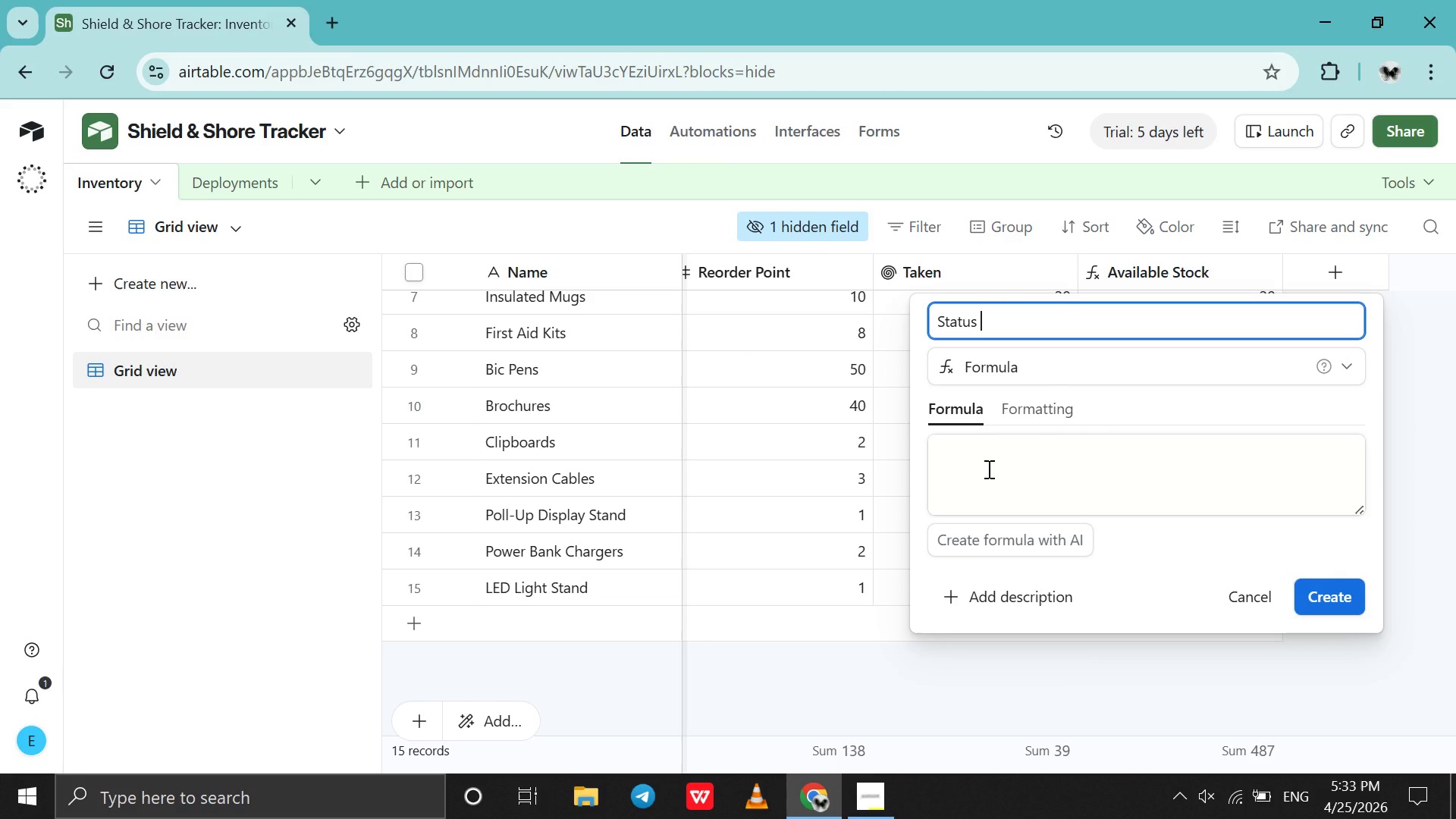 
left_click([987, 469])
 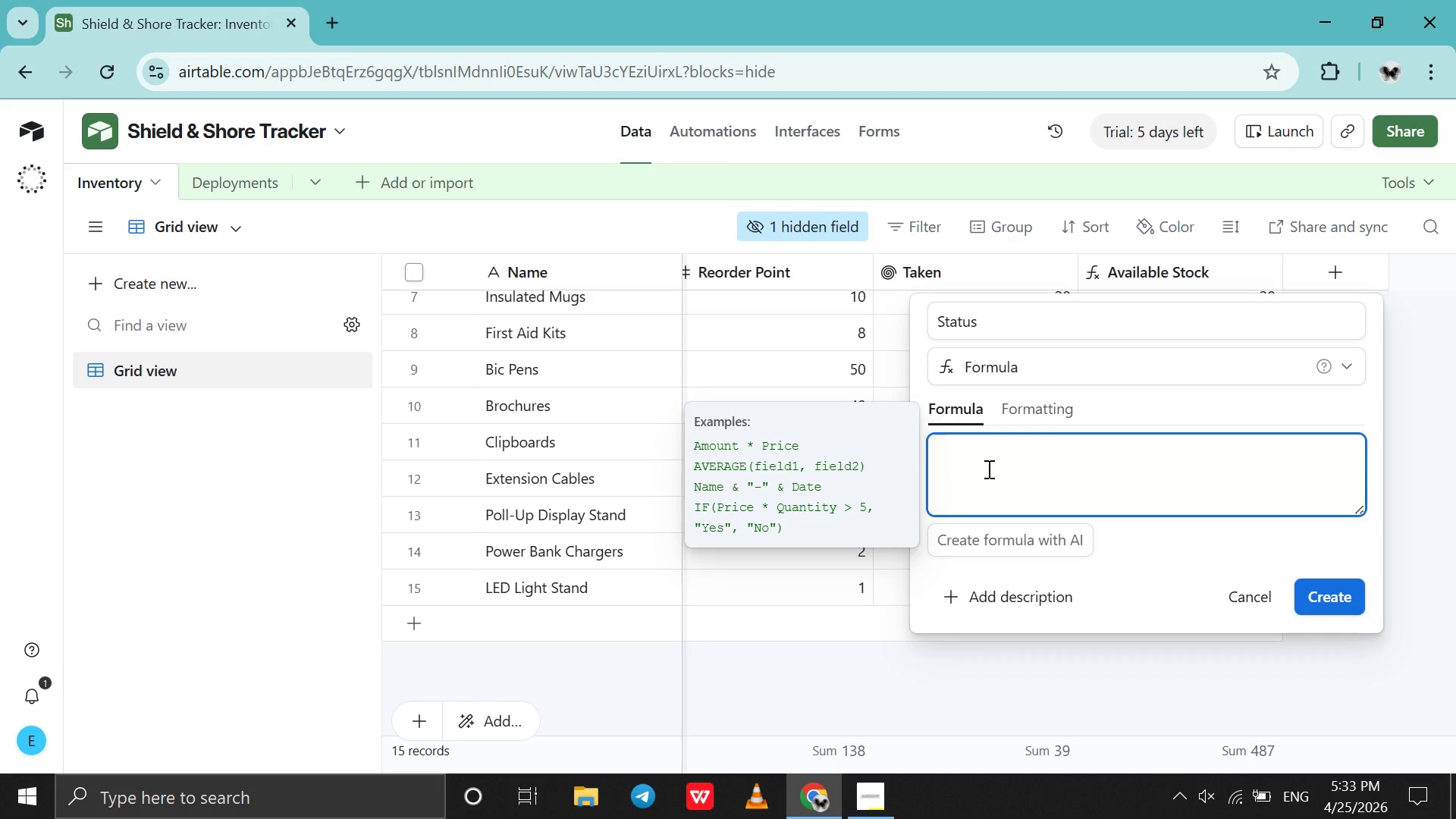 
wait(9.41)
 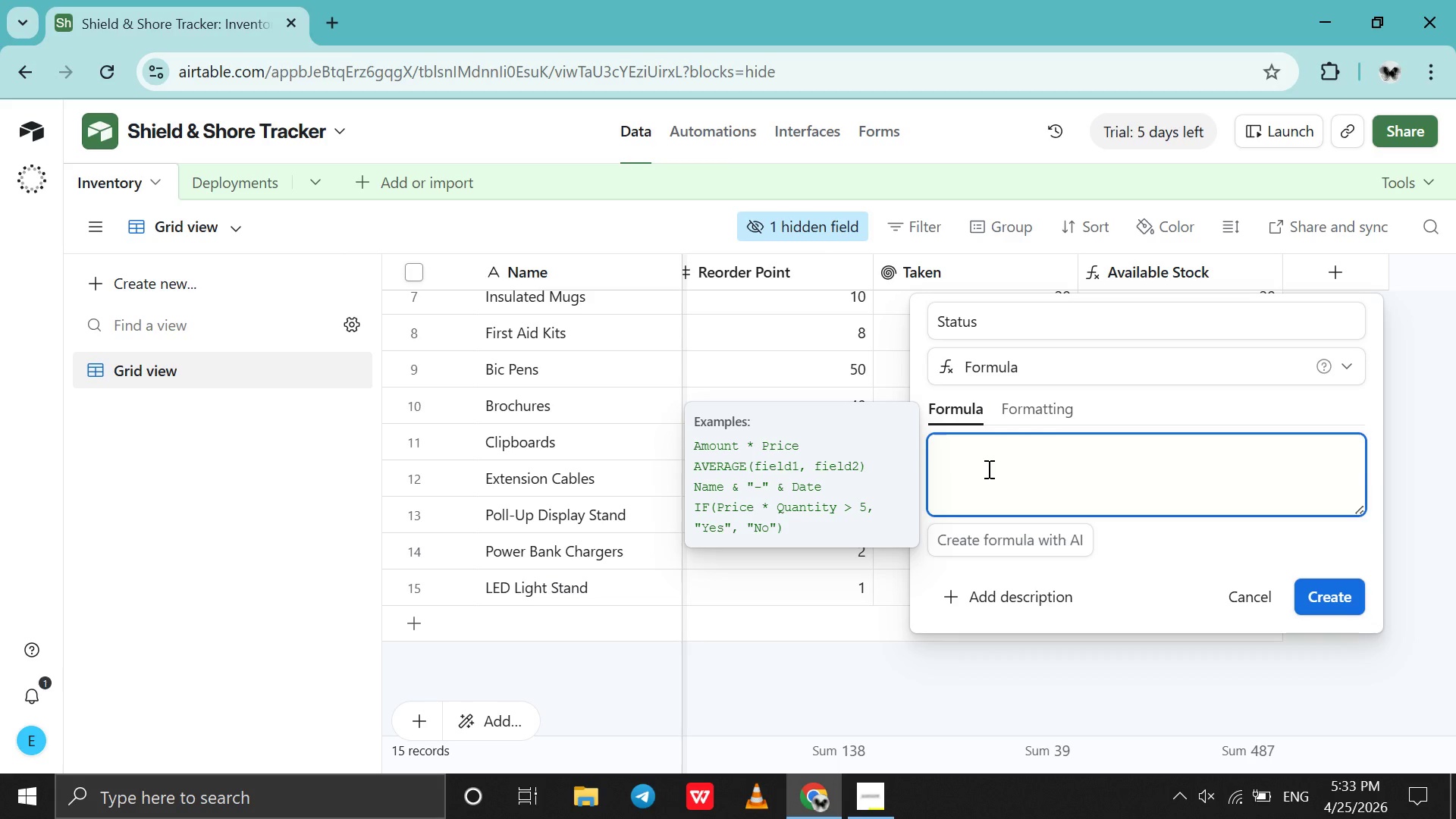 
type(tf)
 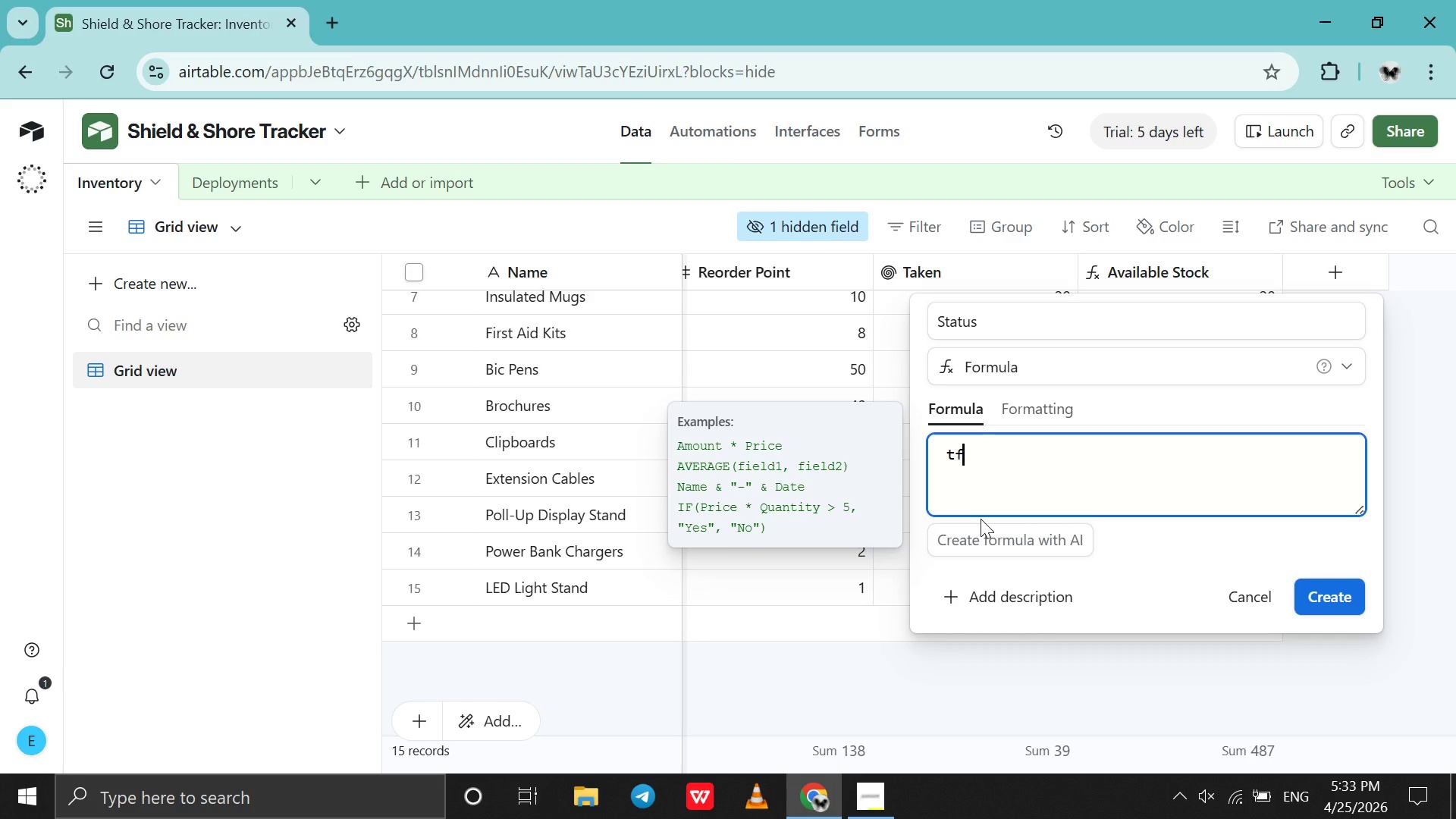 
key(Backspace)
key(Backspace)
type(if)
 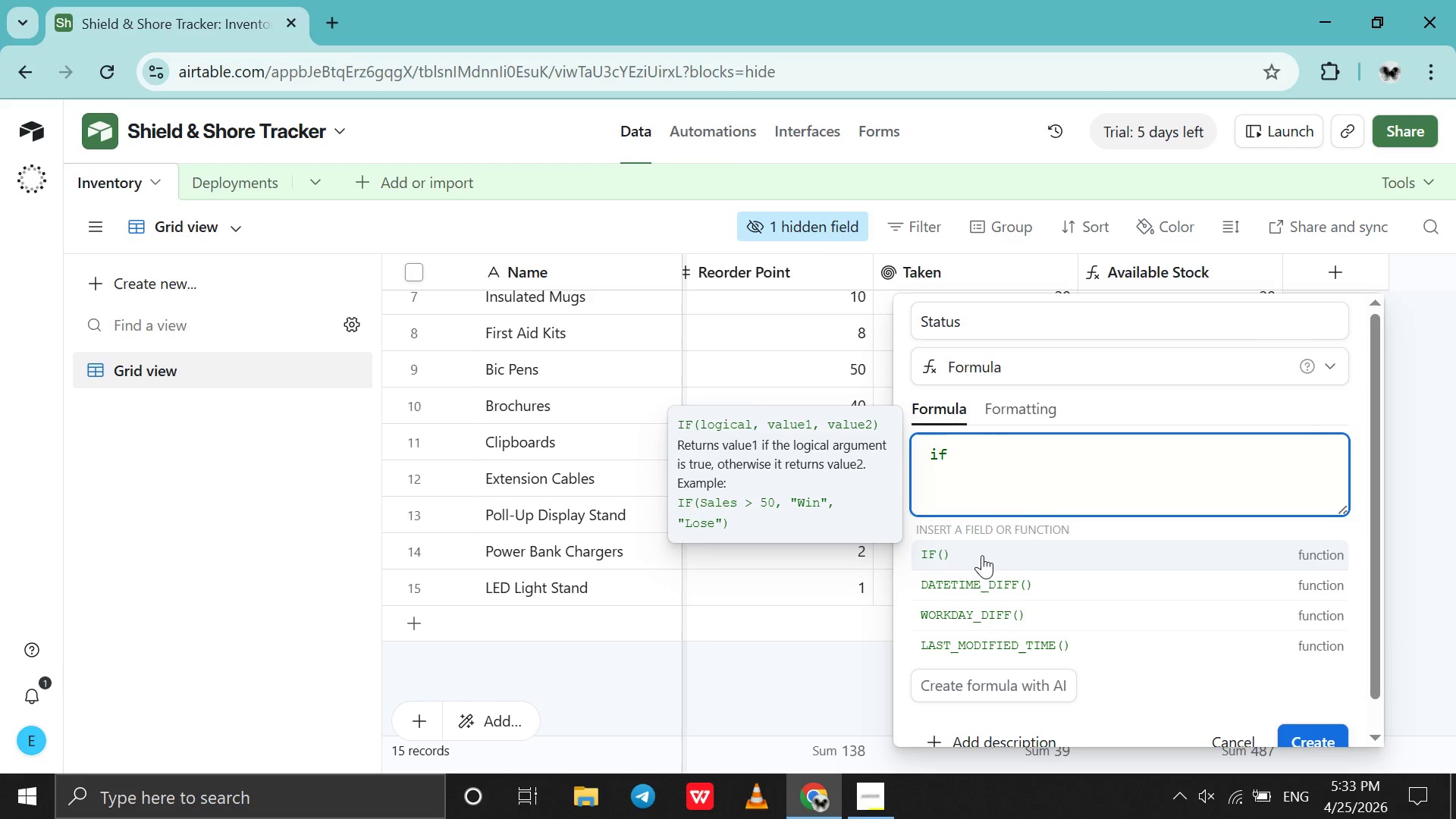 
hold_key(key=ShiftRight, duration=1.5)
 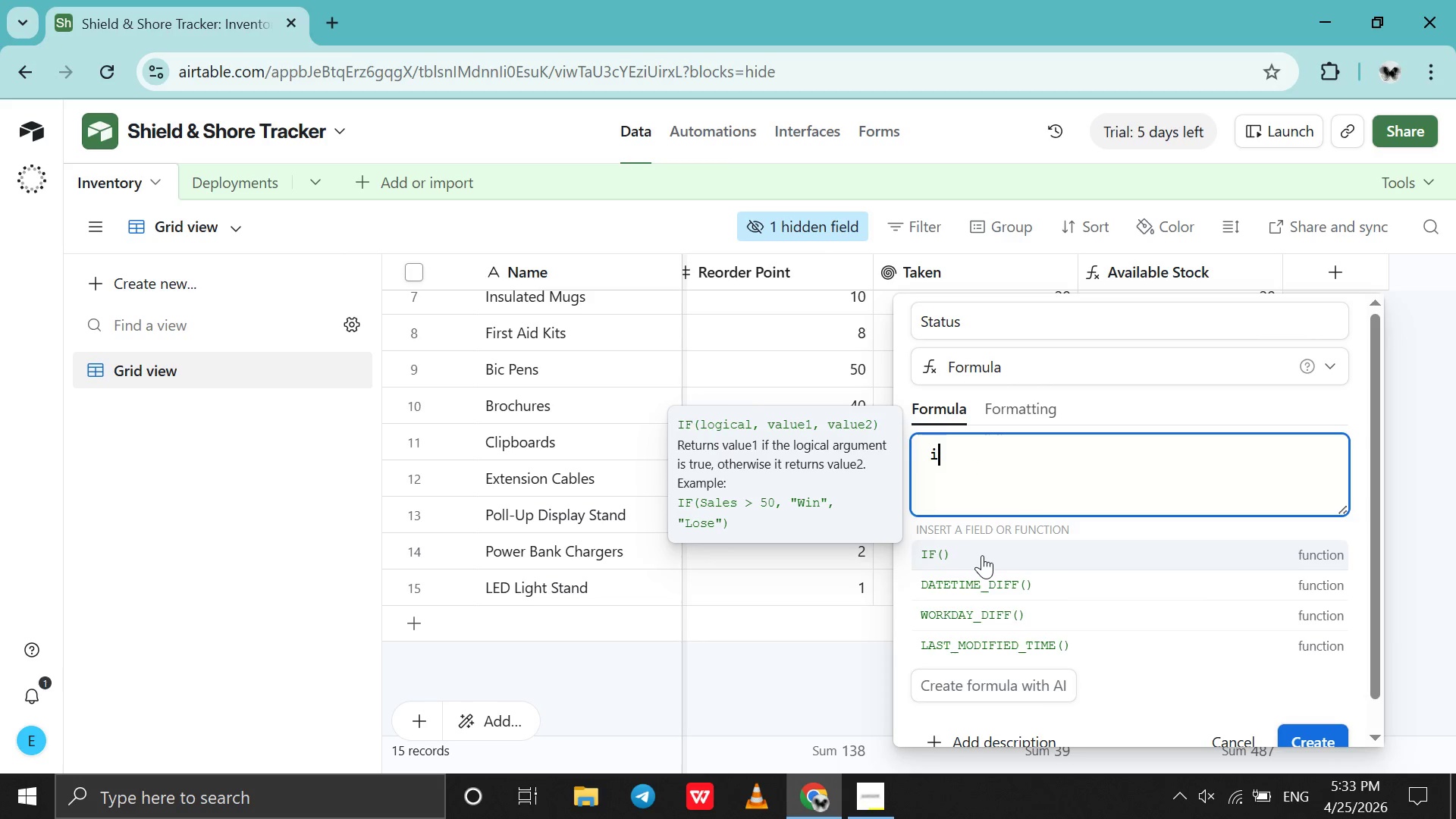 
key(Backspace)
 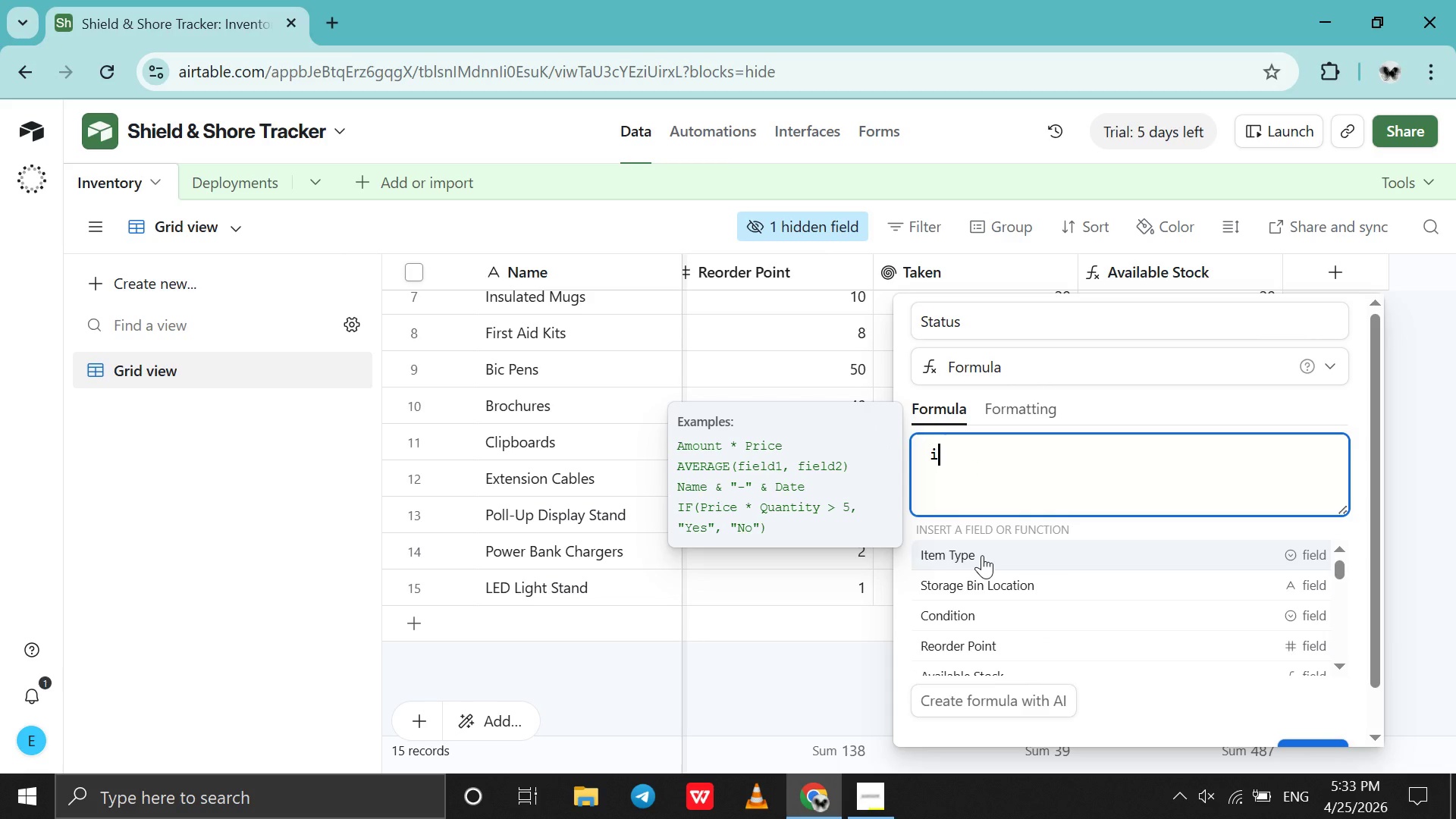 
key(F)
 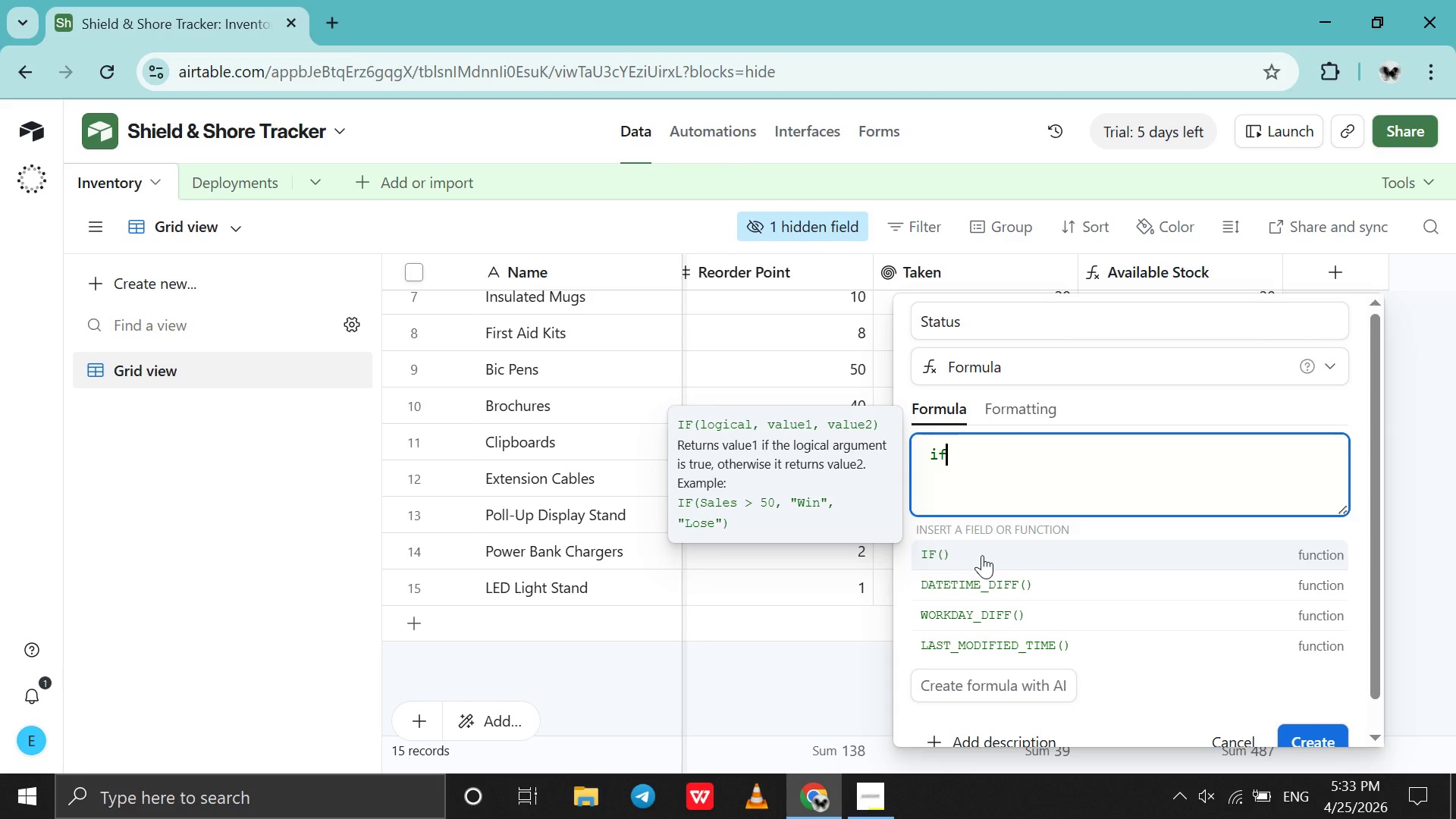 
left_click([982, 555])
 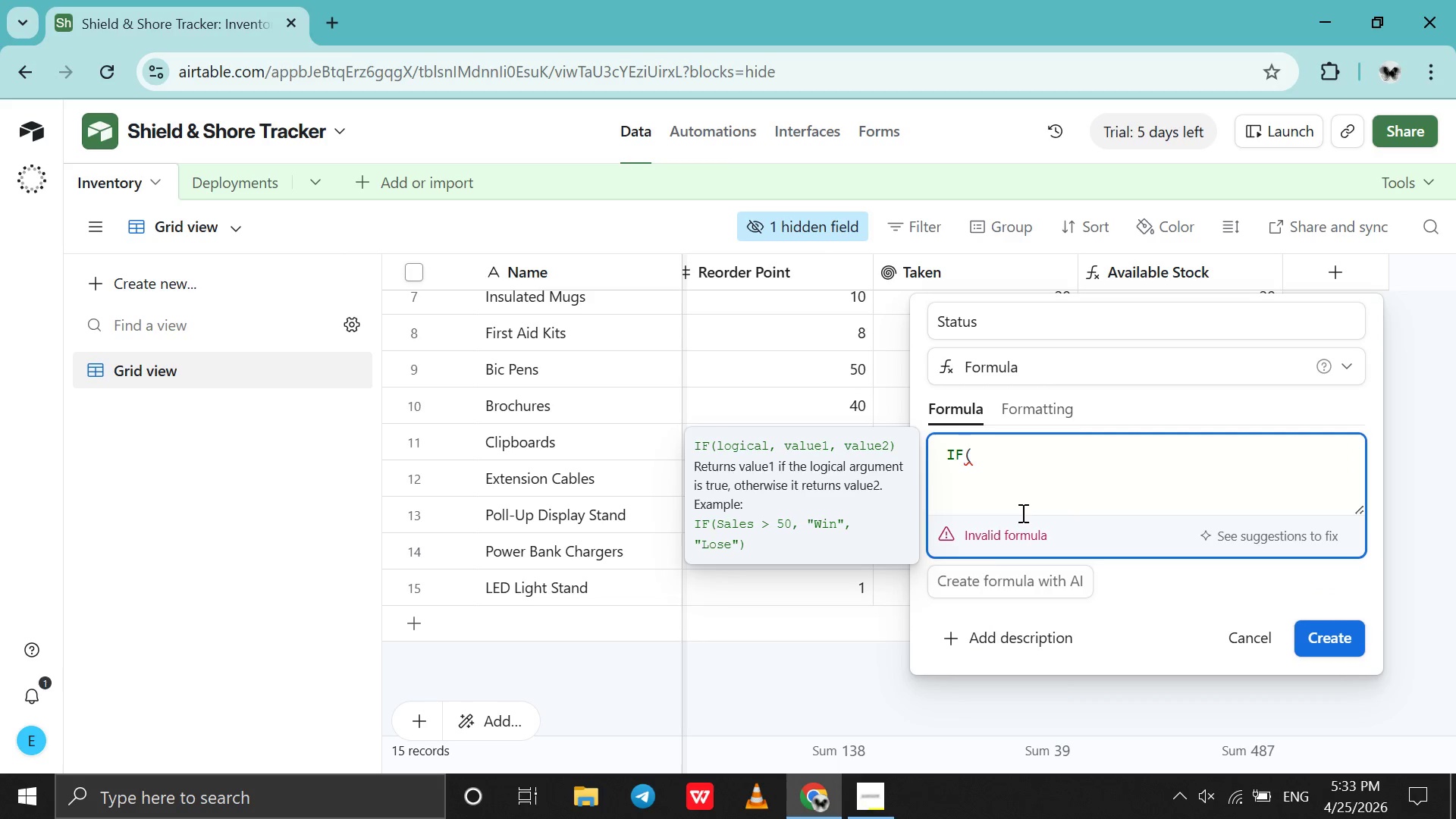 
wait(8.14)
 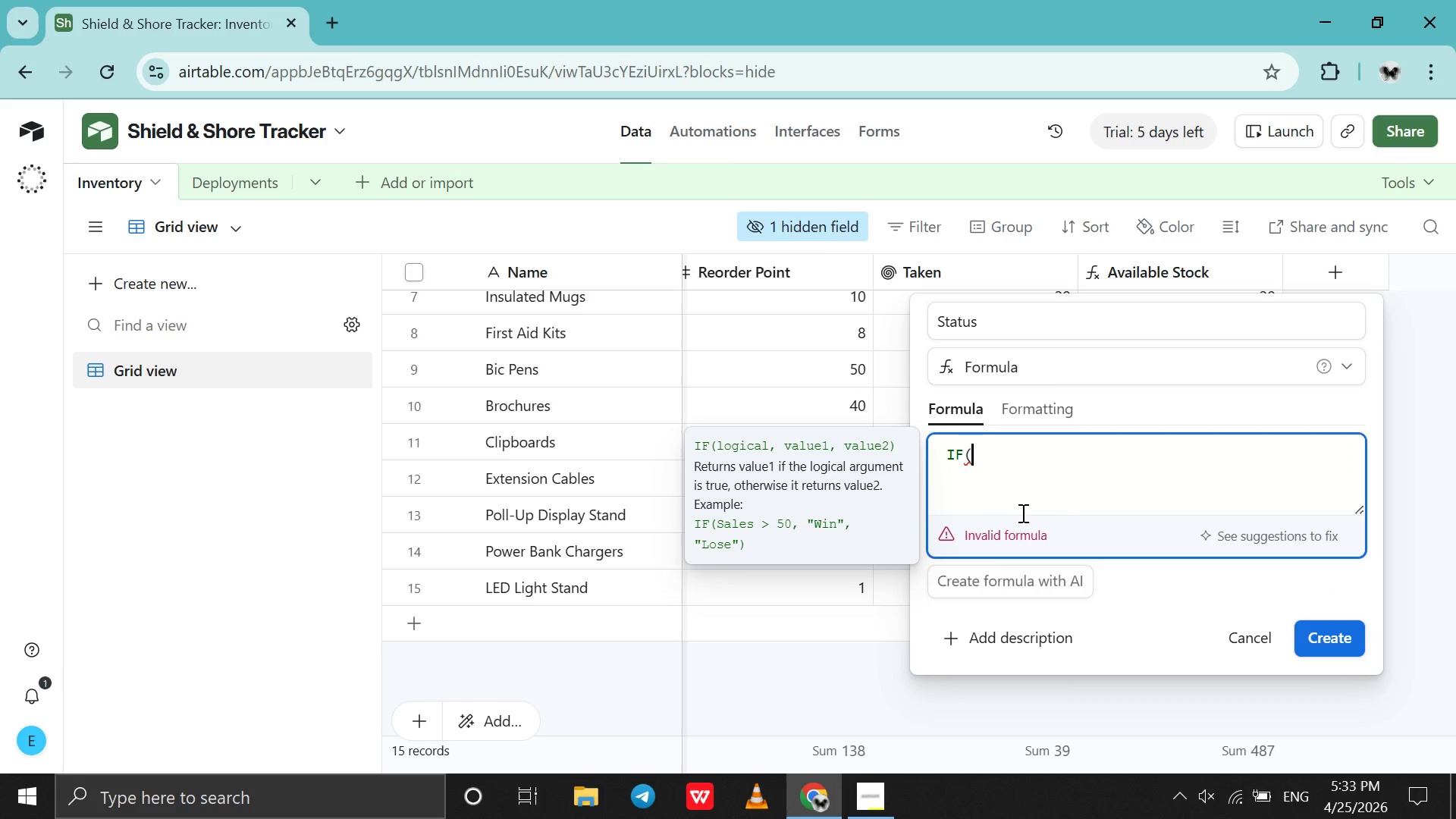 
key(Shift+Enter)
 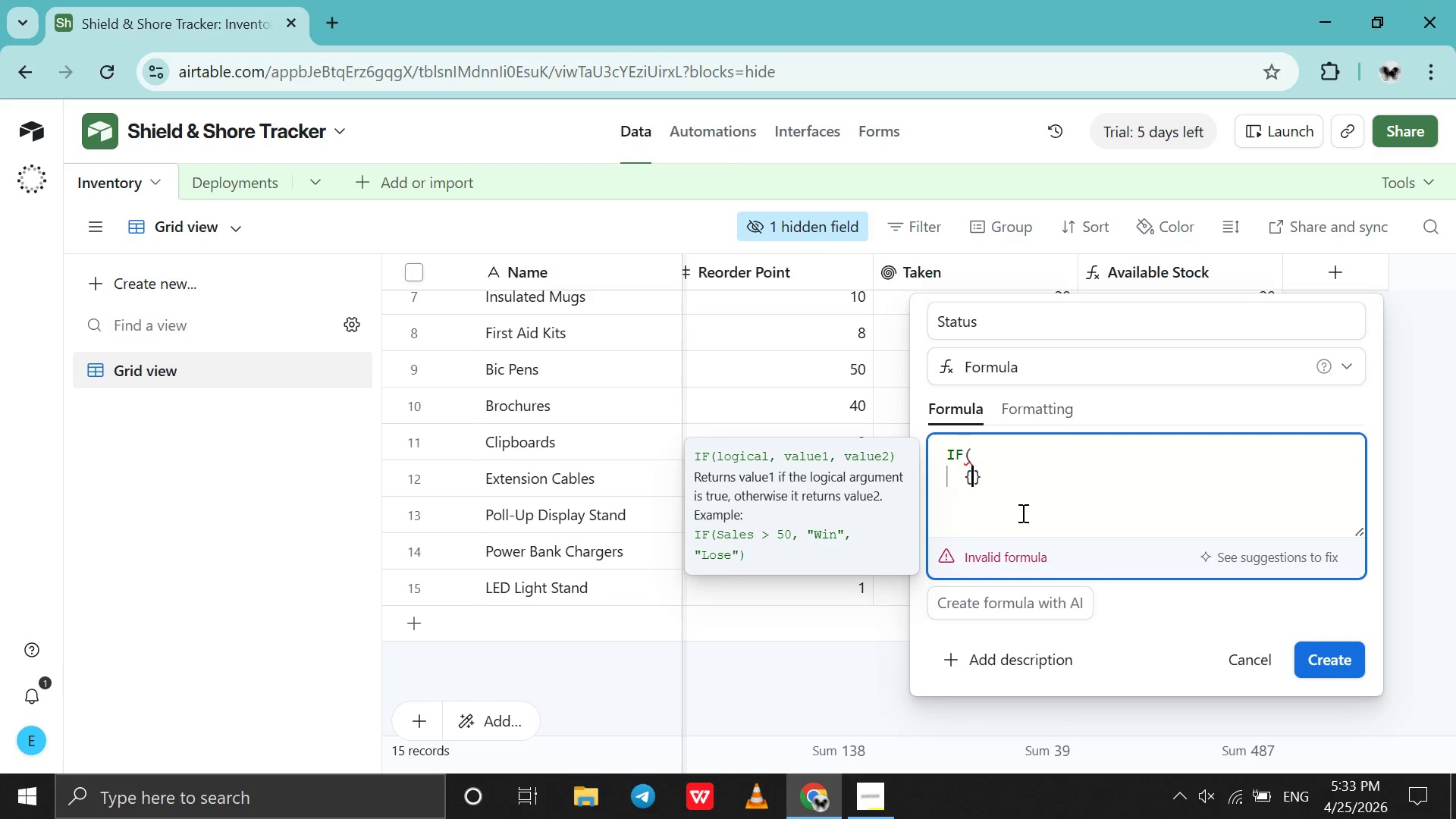 
type({Con)
 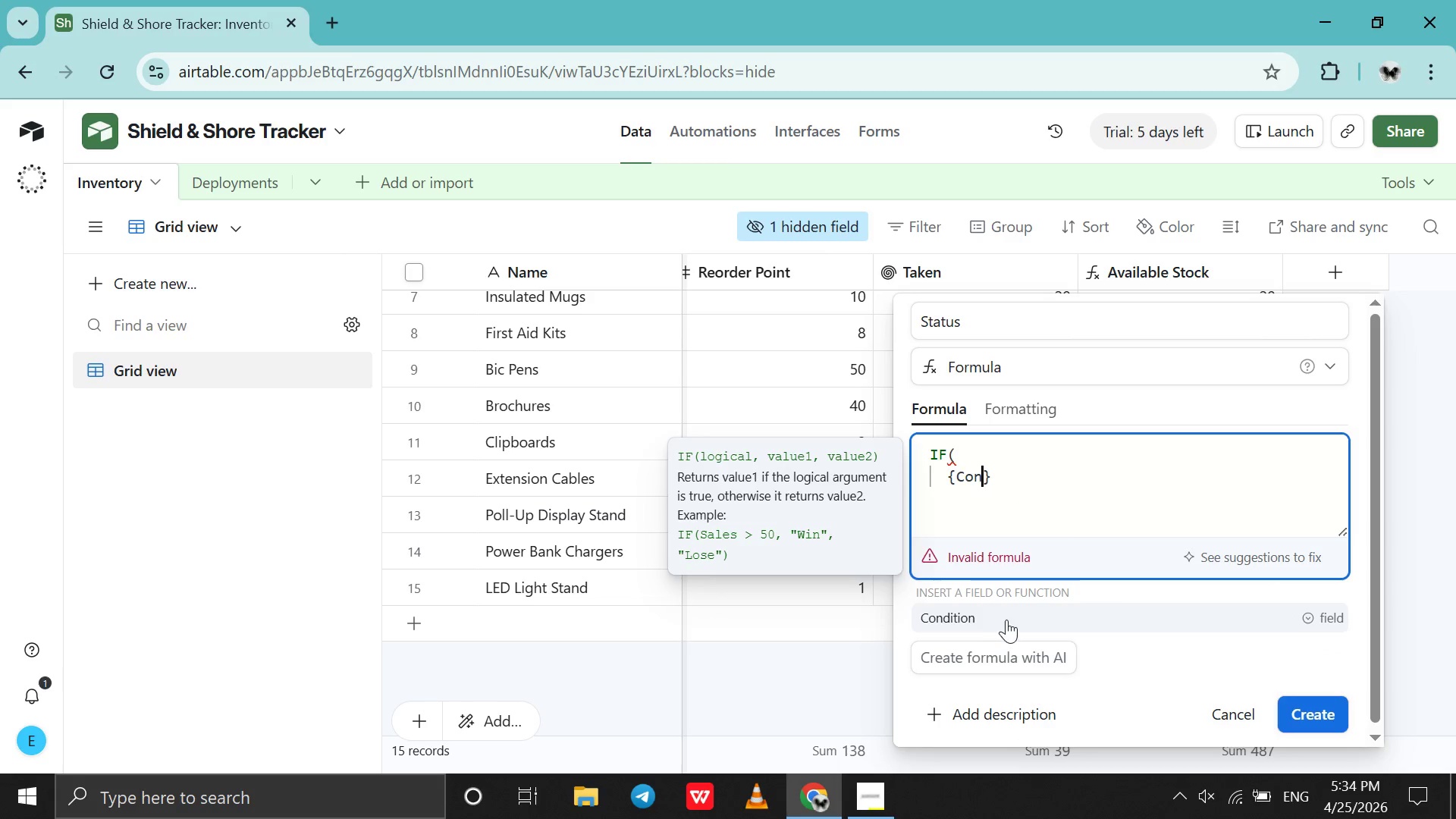 
left_click([1007, 620])
 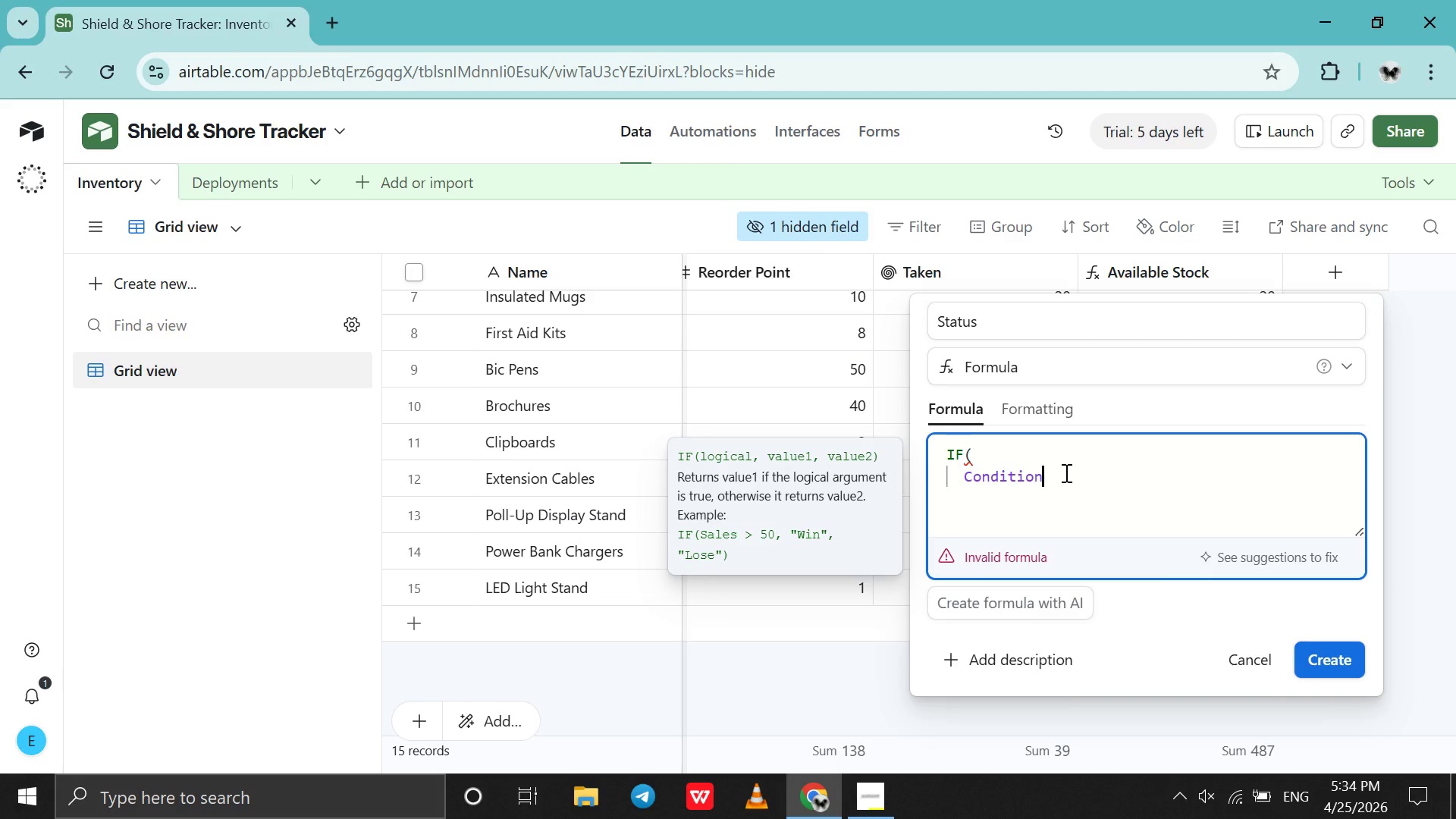 
type(="Damag)
 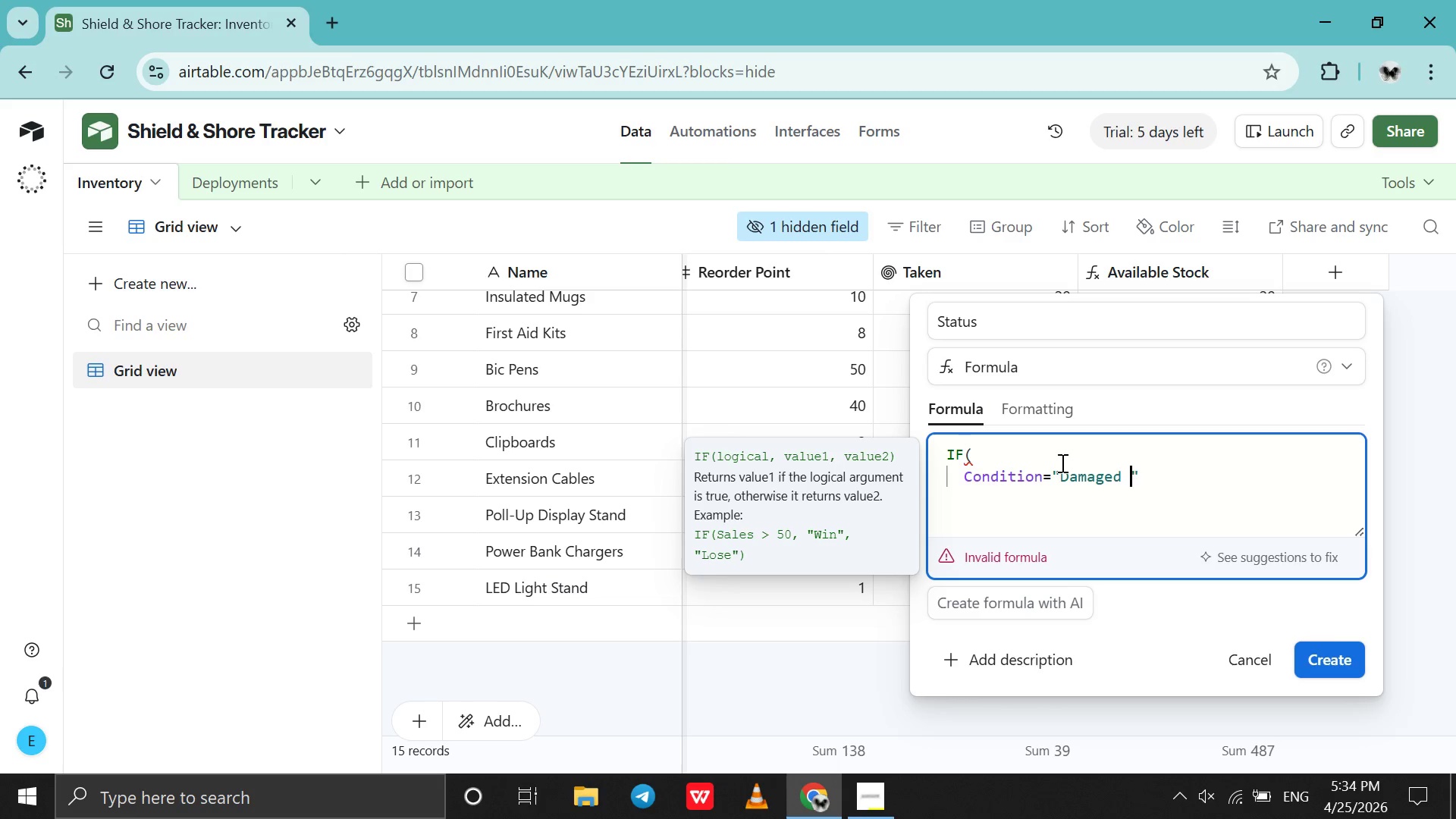 
 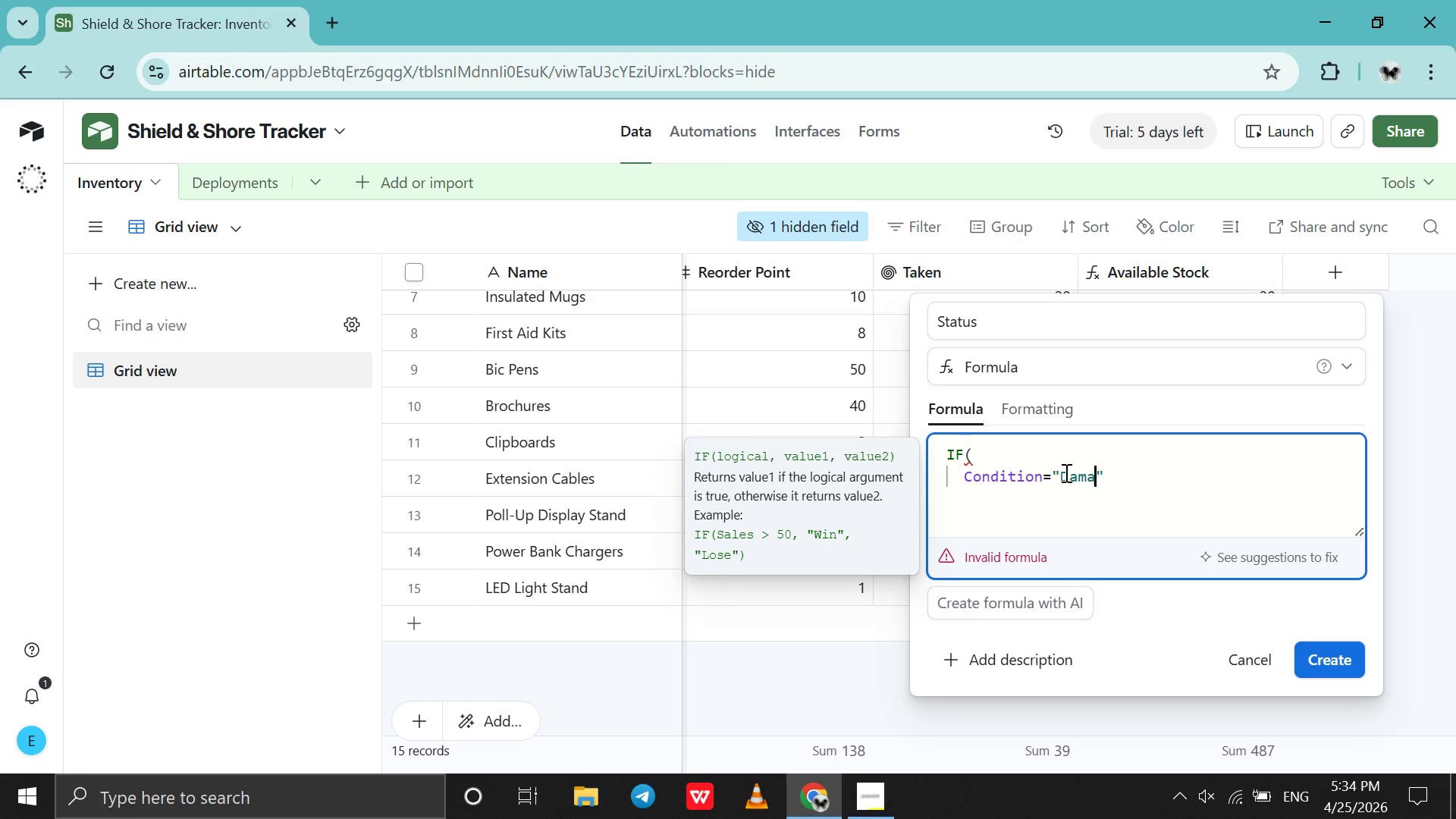 
type(ed )
 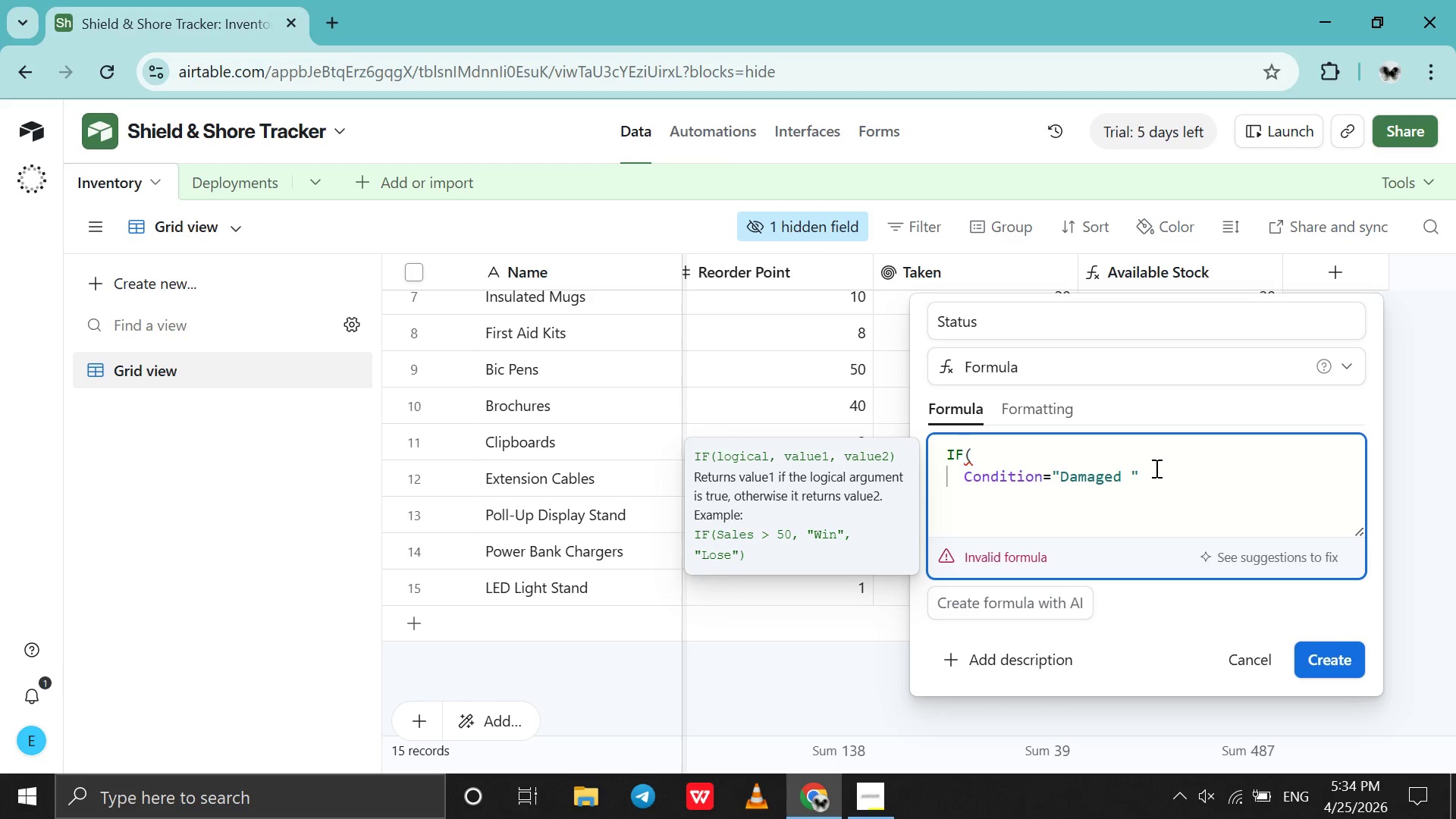 
left_click([1159, 470])
 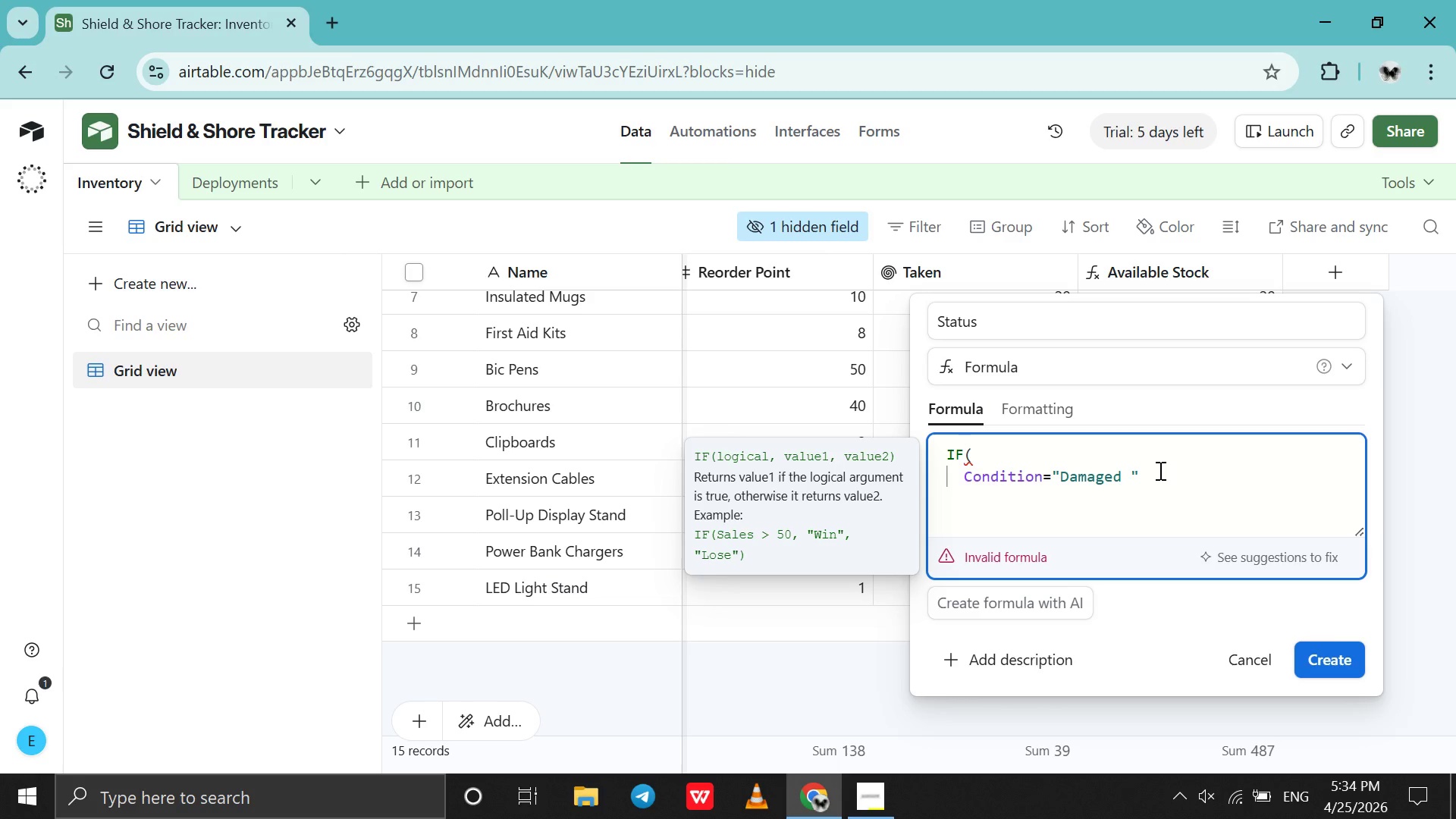 
key(Comma)
 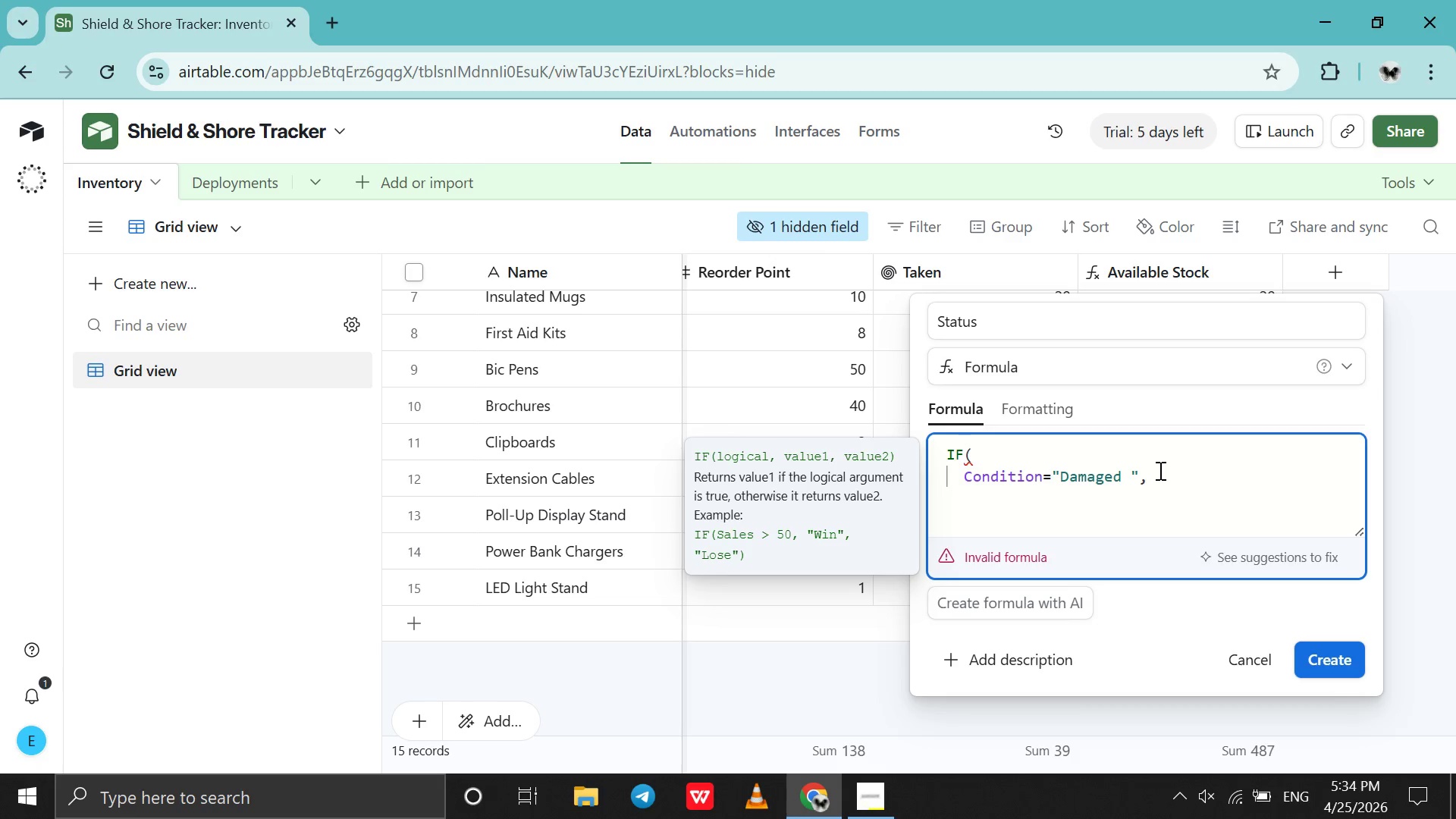 
key(Shift+Enter)
 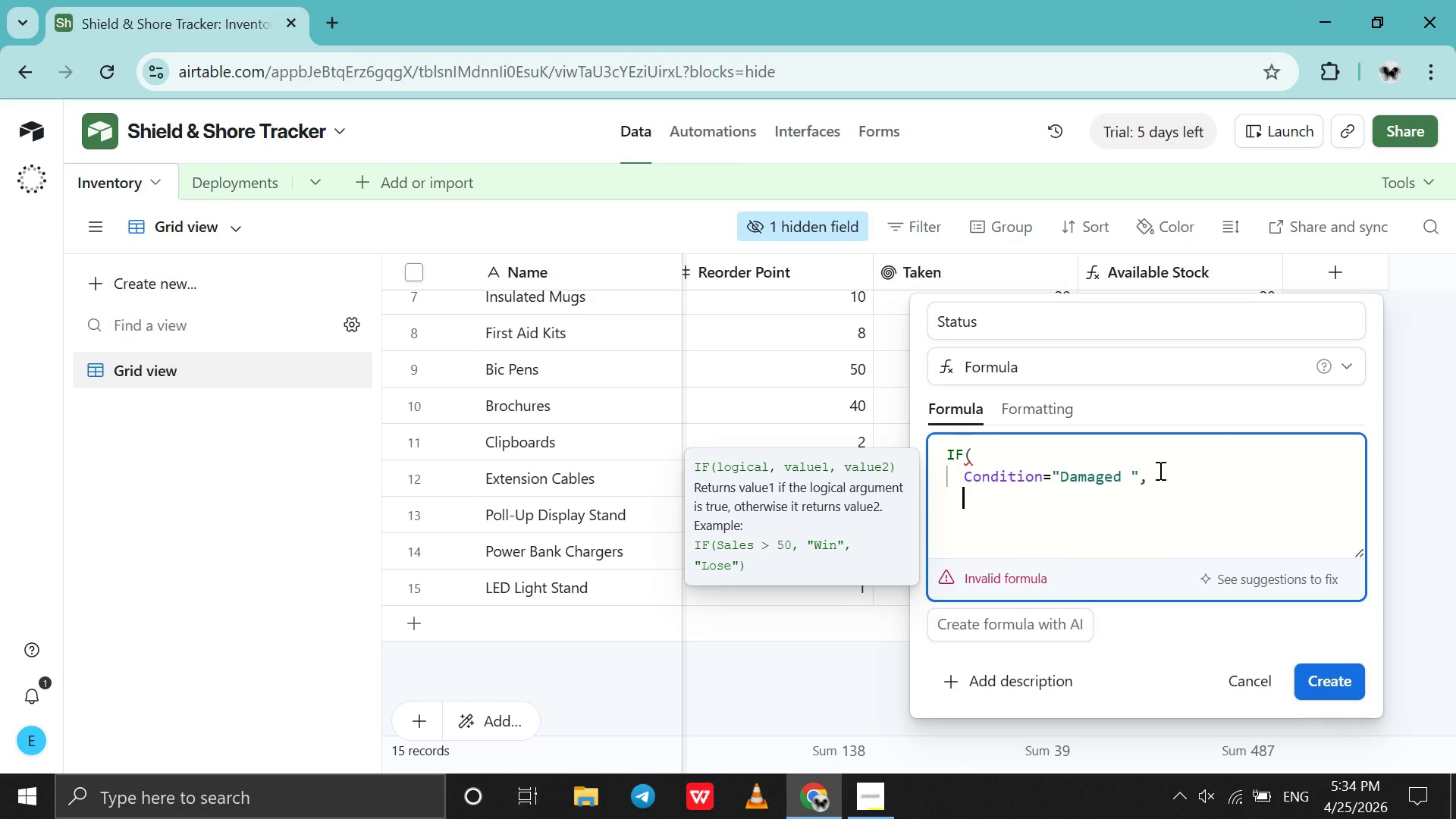 
key(Shift+Enter)
 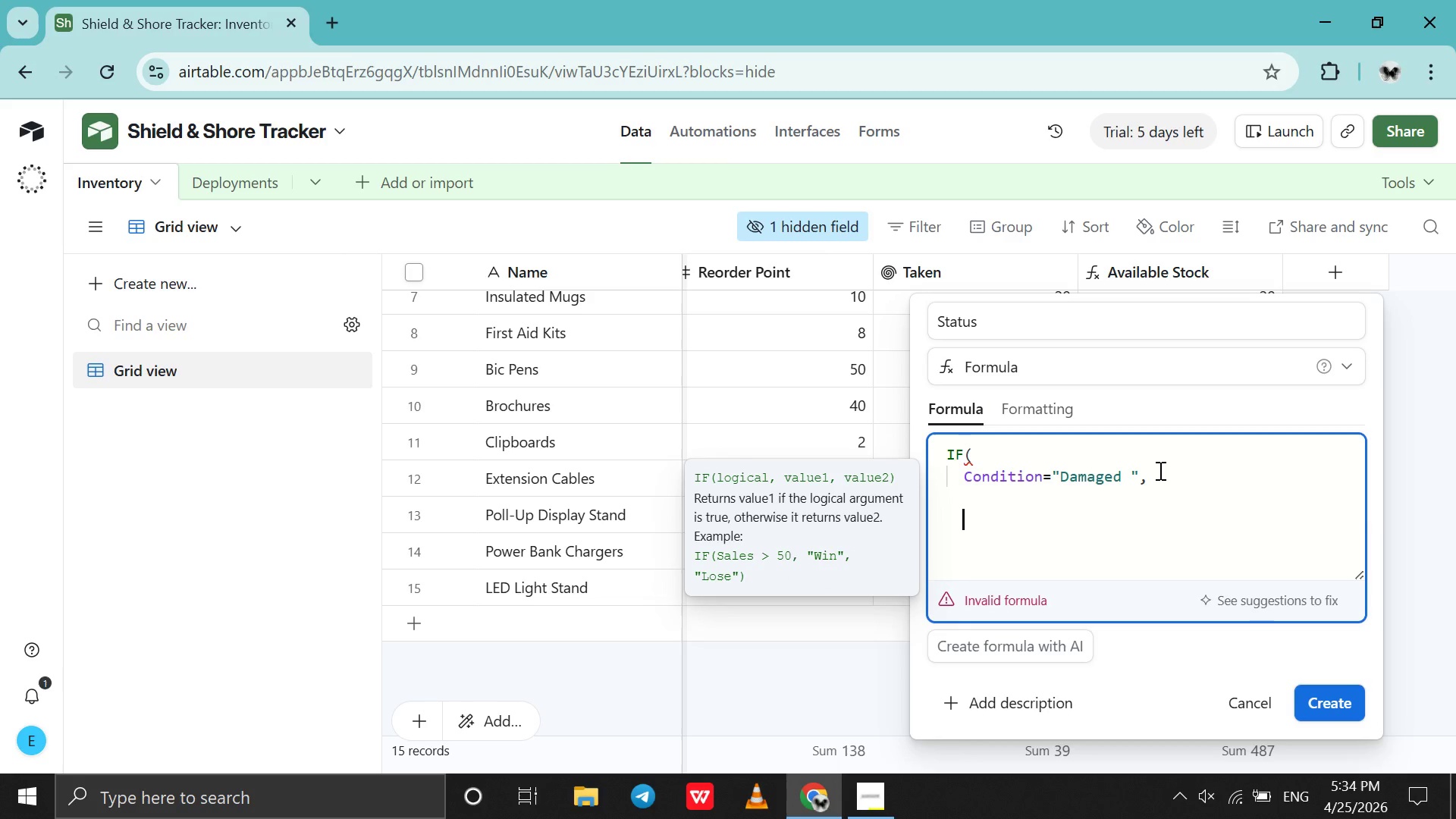 
key(Backspace)
 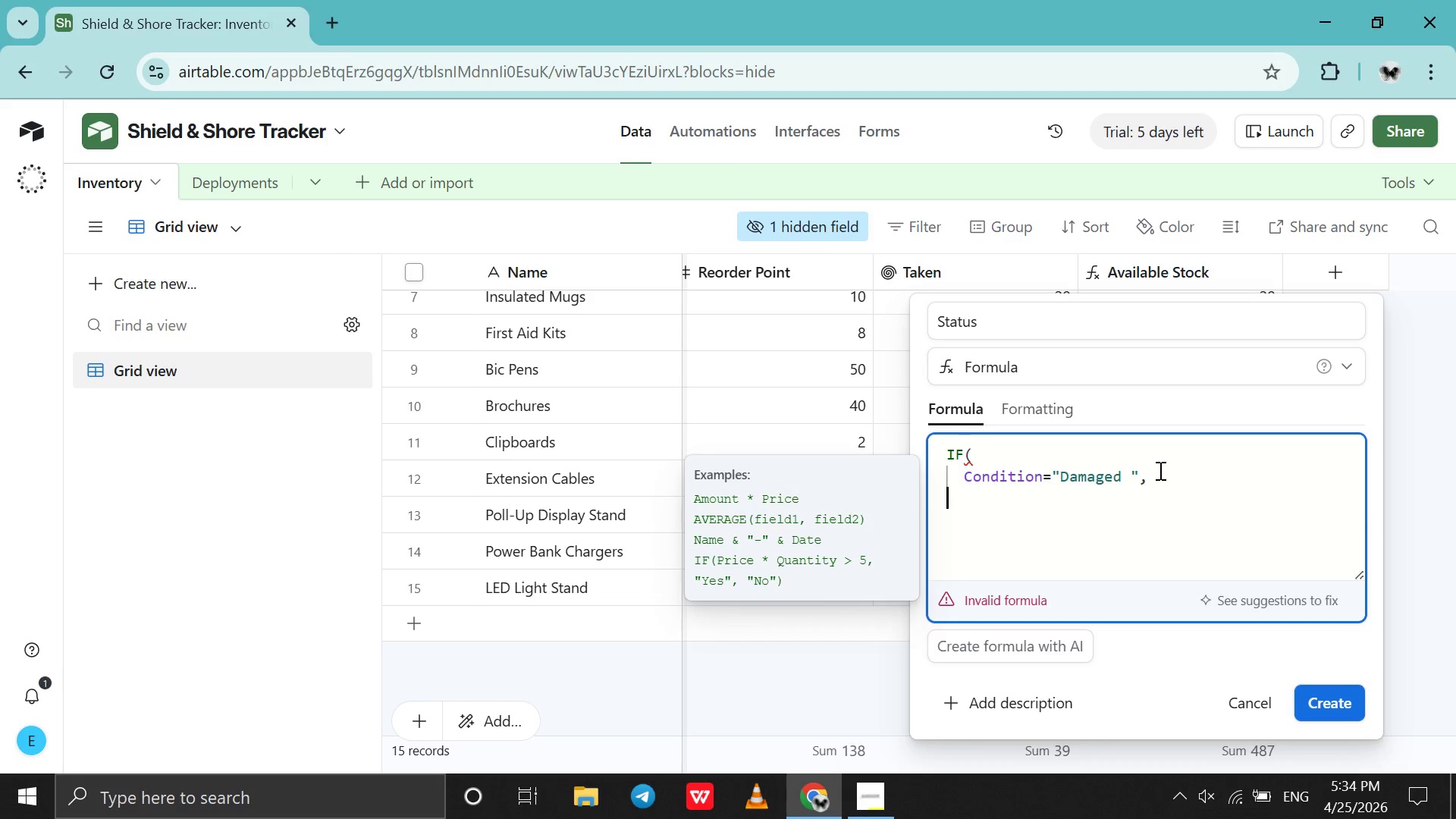 
key(Backspace)
 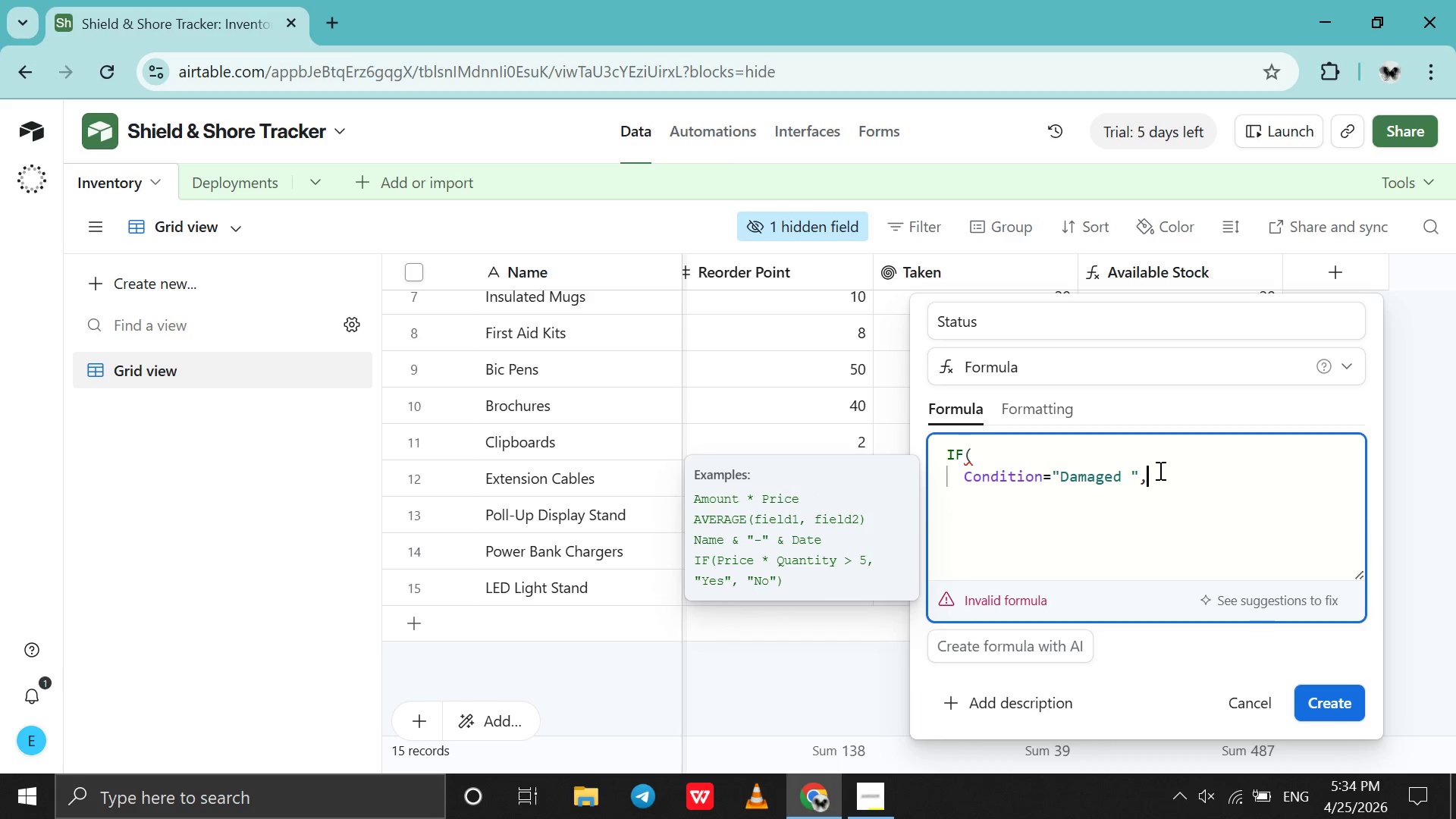 
key(Backspace)
 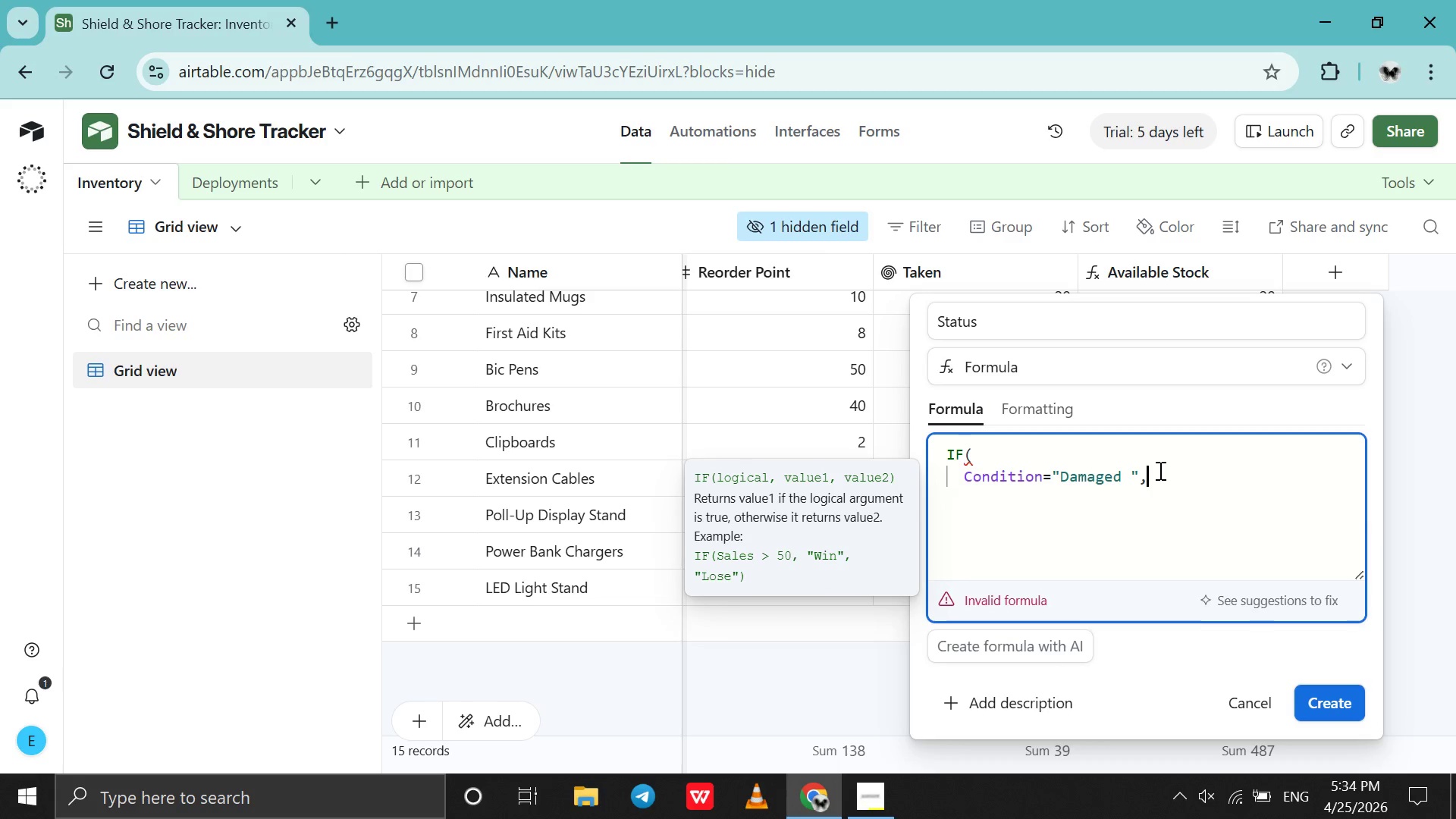 
key(Shift+Enter)
 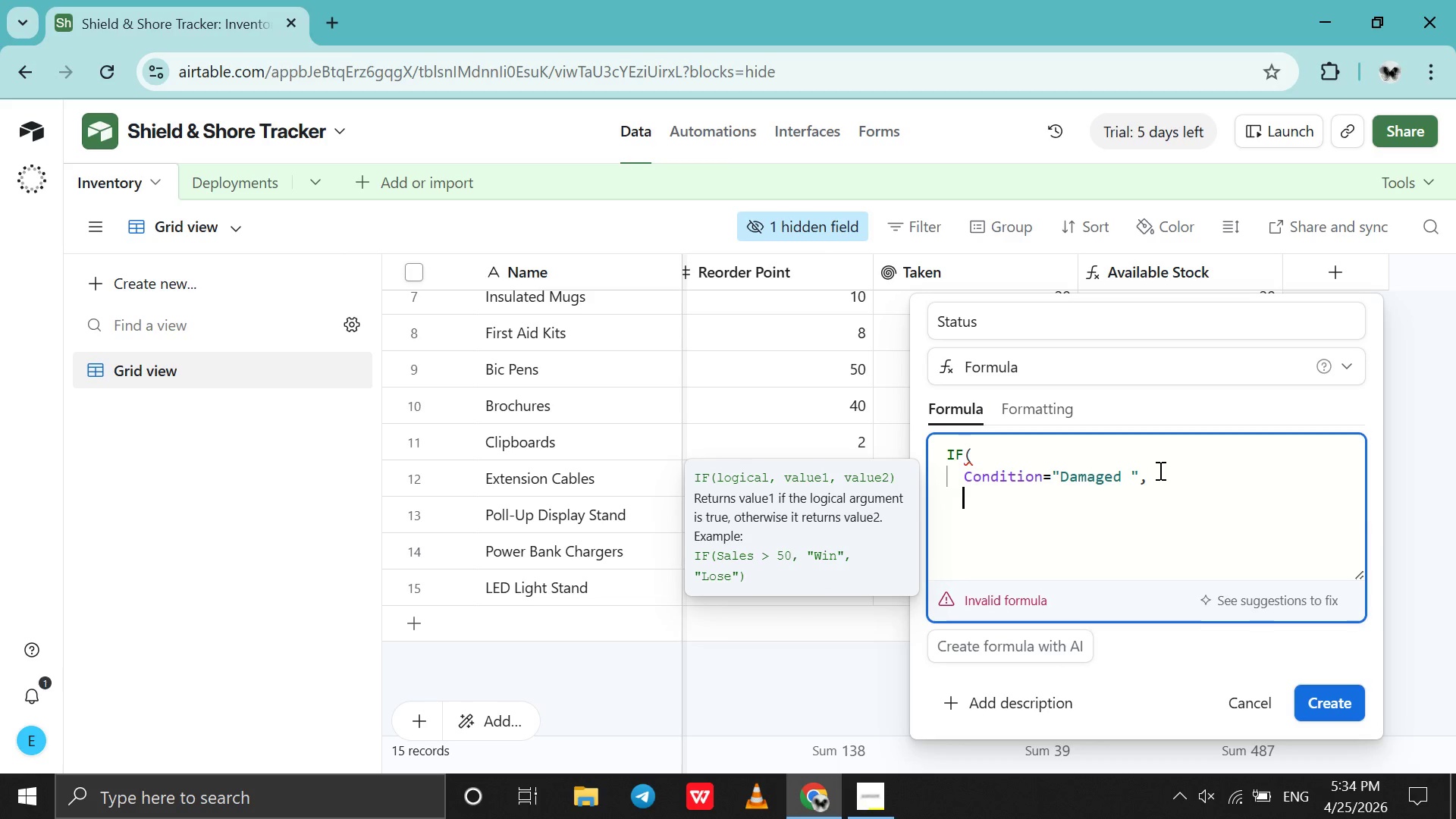 
type("Damaged/)
 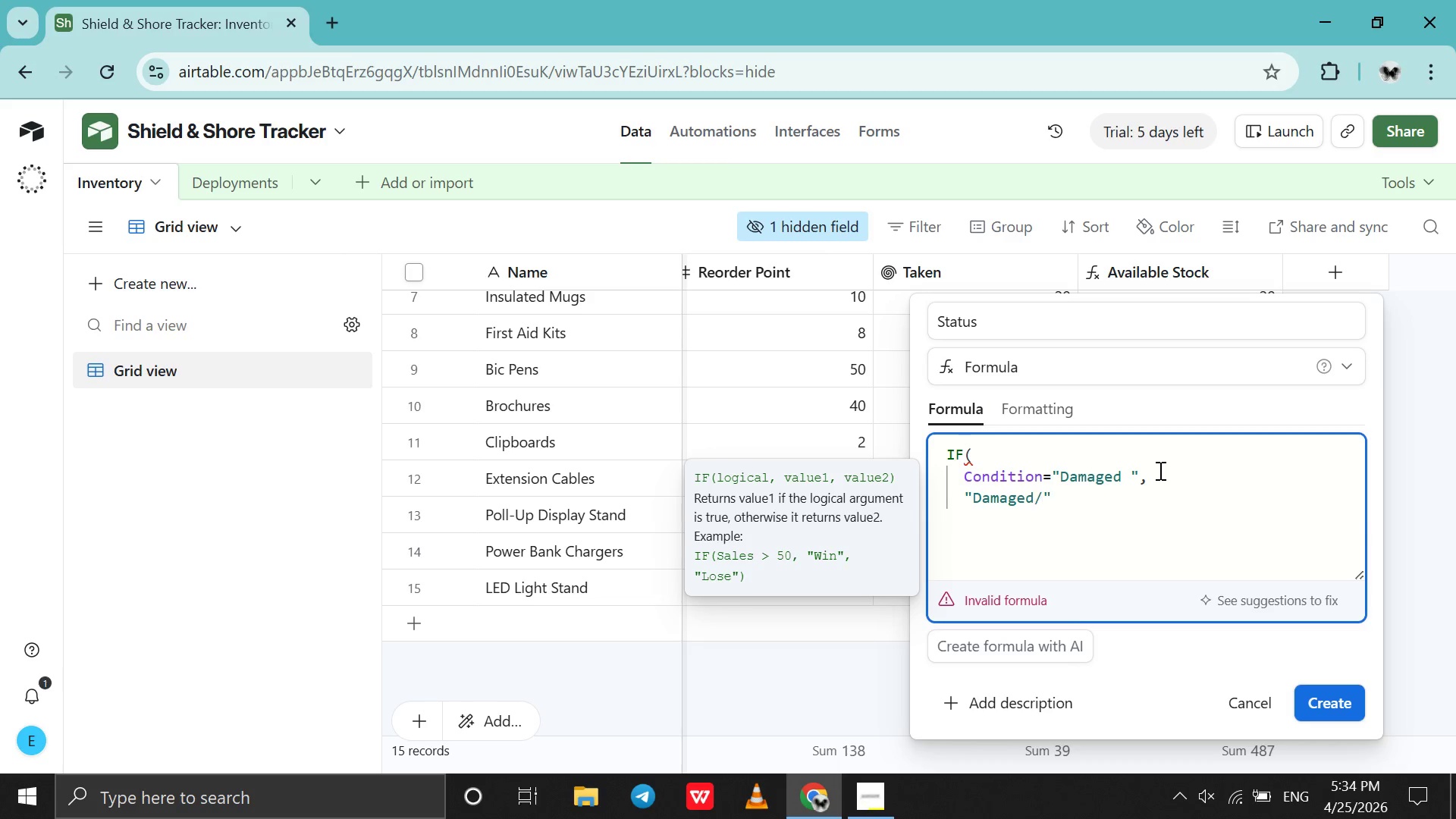 
wait(5.91)
 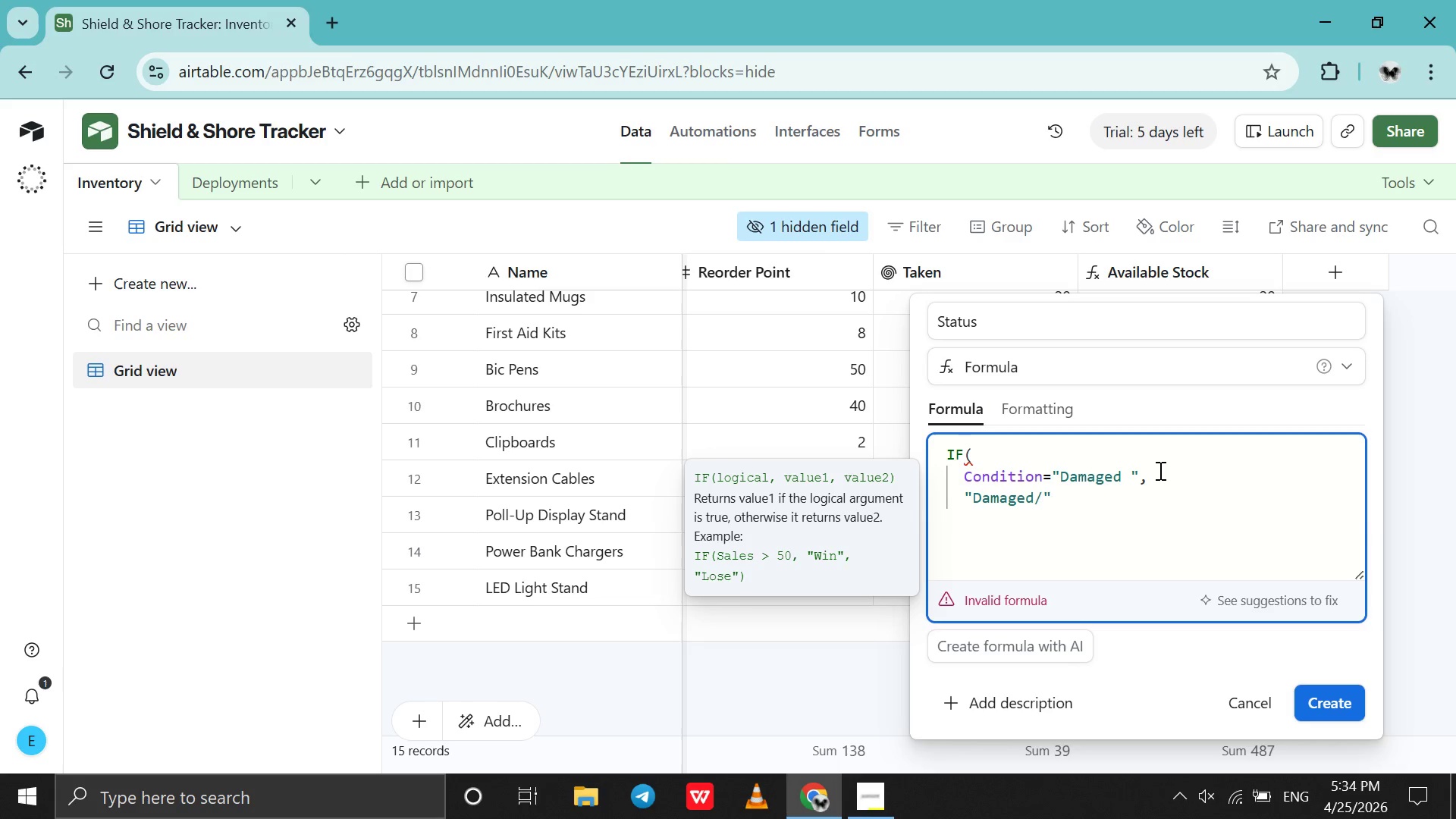 
key(Backspace)
key(Backspace)
key(Backspace)
key(Backspace)
key(Backspace)
key(Backspace)
key(Backspace)
key(Backspace)
type(Needs Replacement )
key(Backspace)
 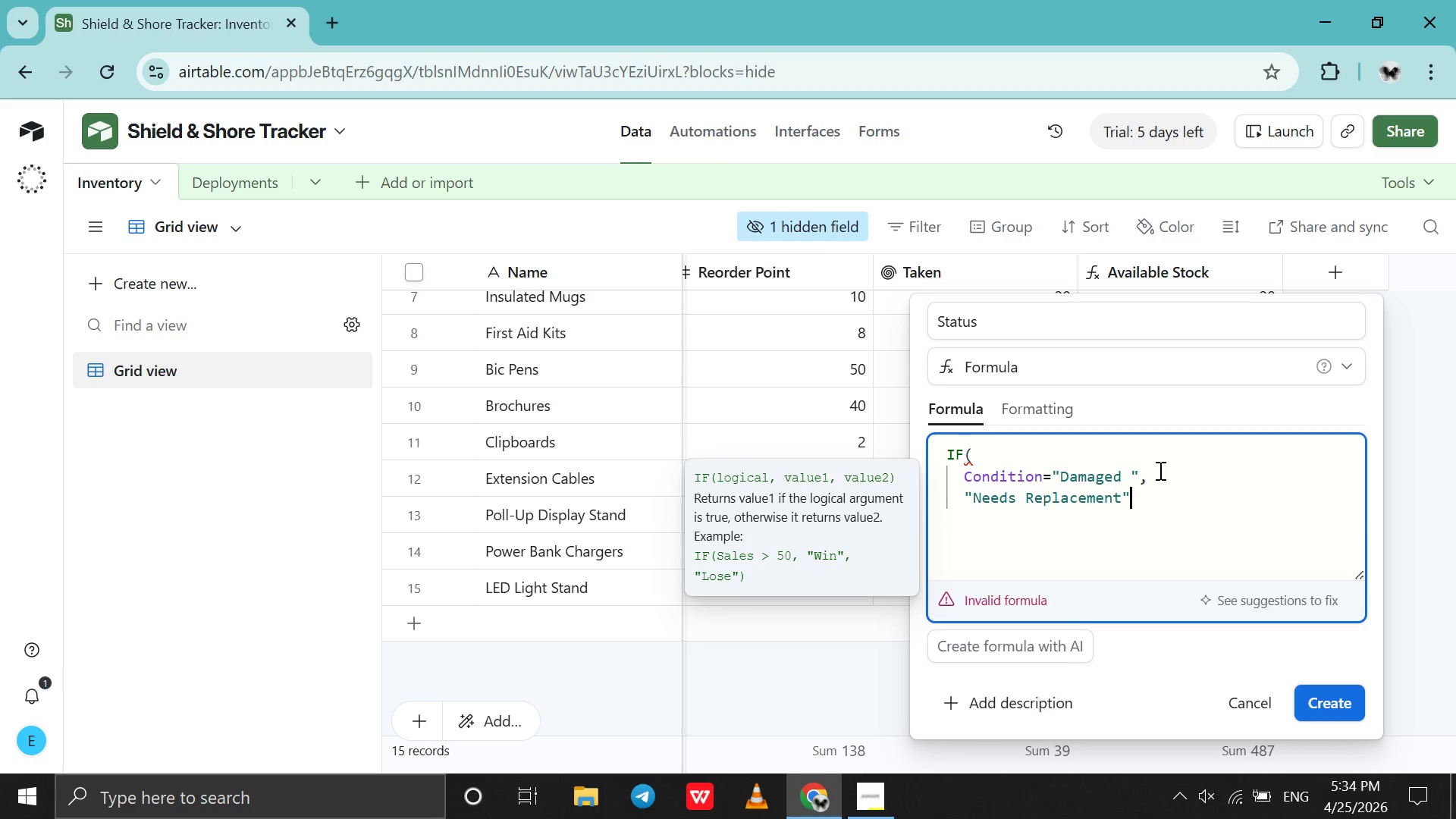 
key(ArrowRight)
 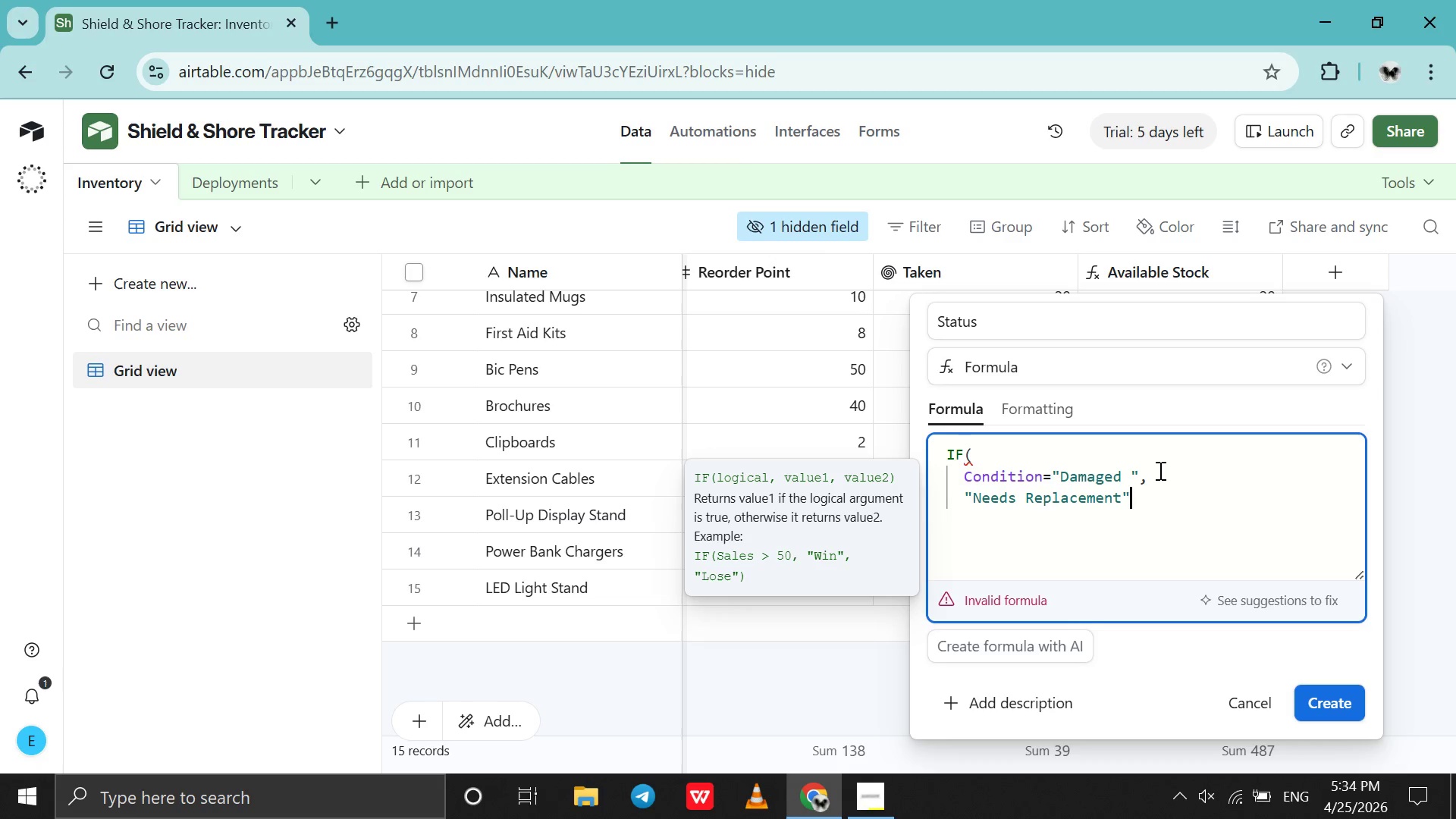 
key(Comma)
 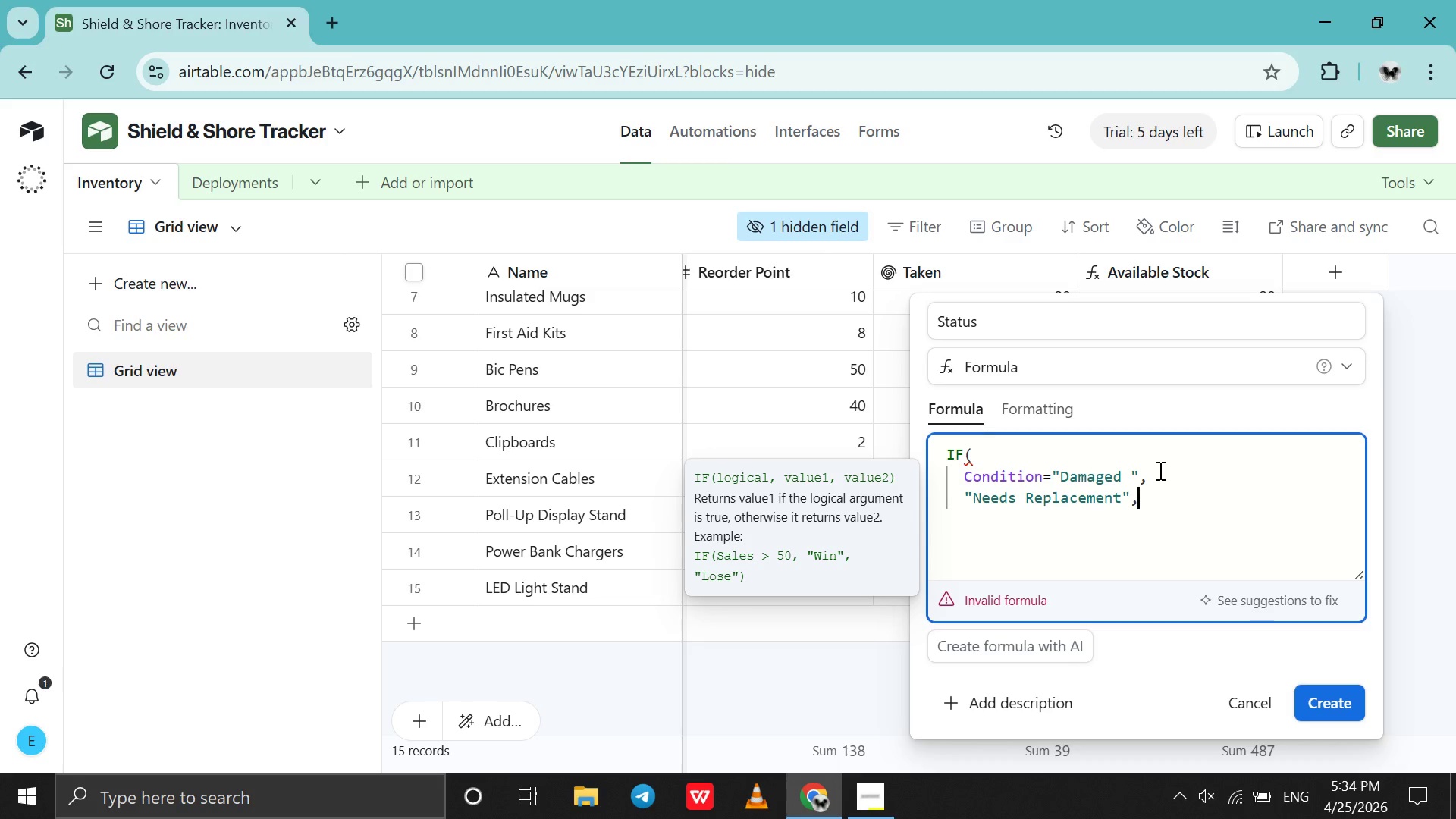 
key(Shift+Enter)
 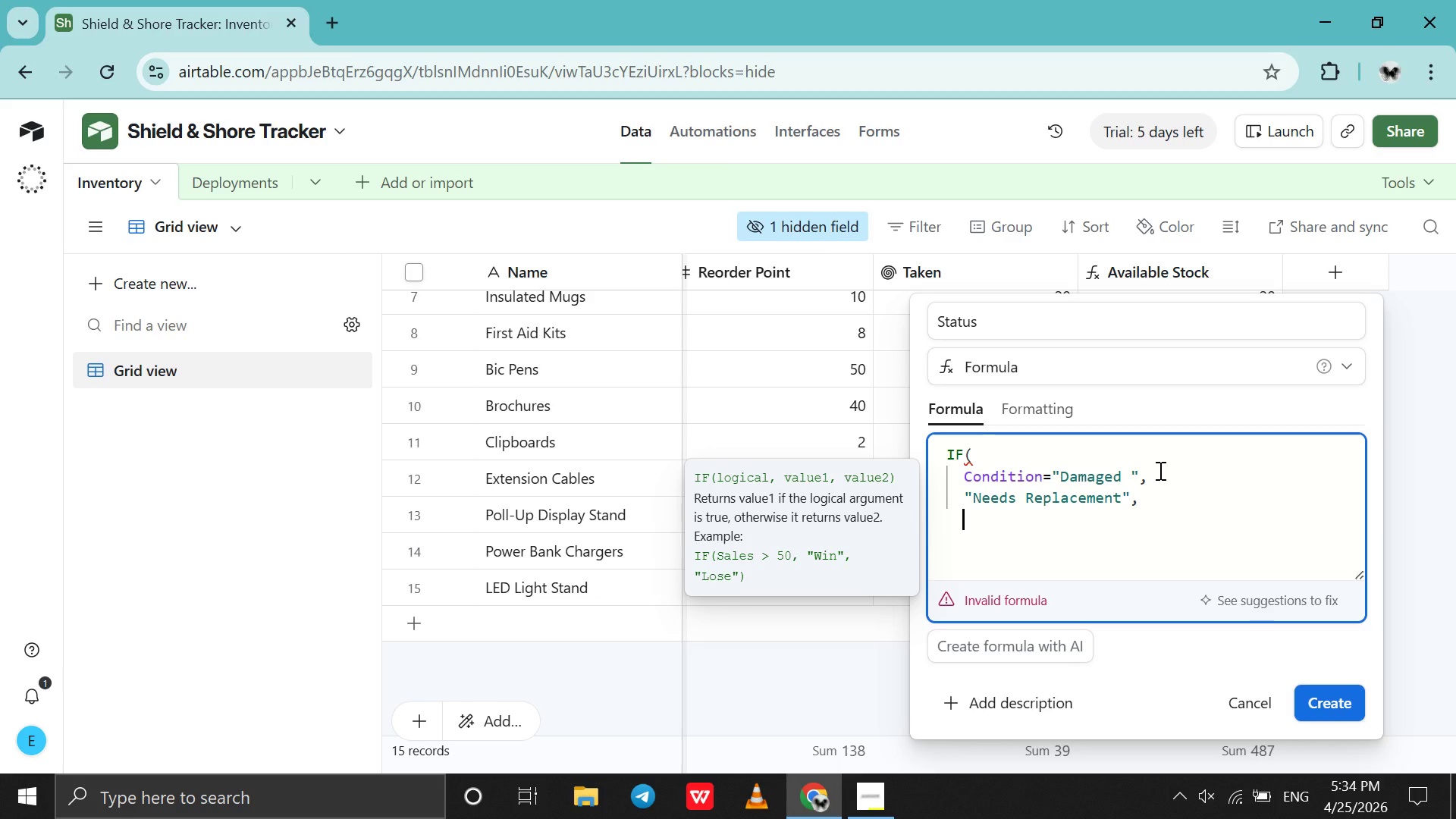 
type(If()
 